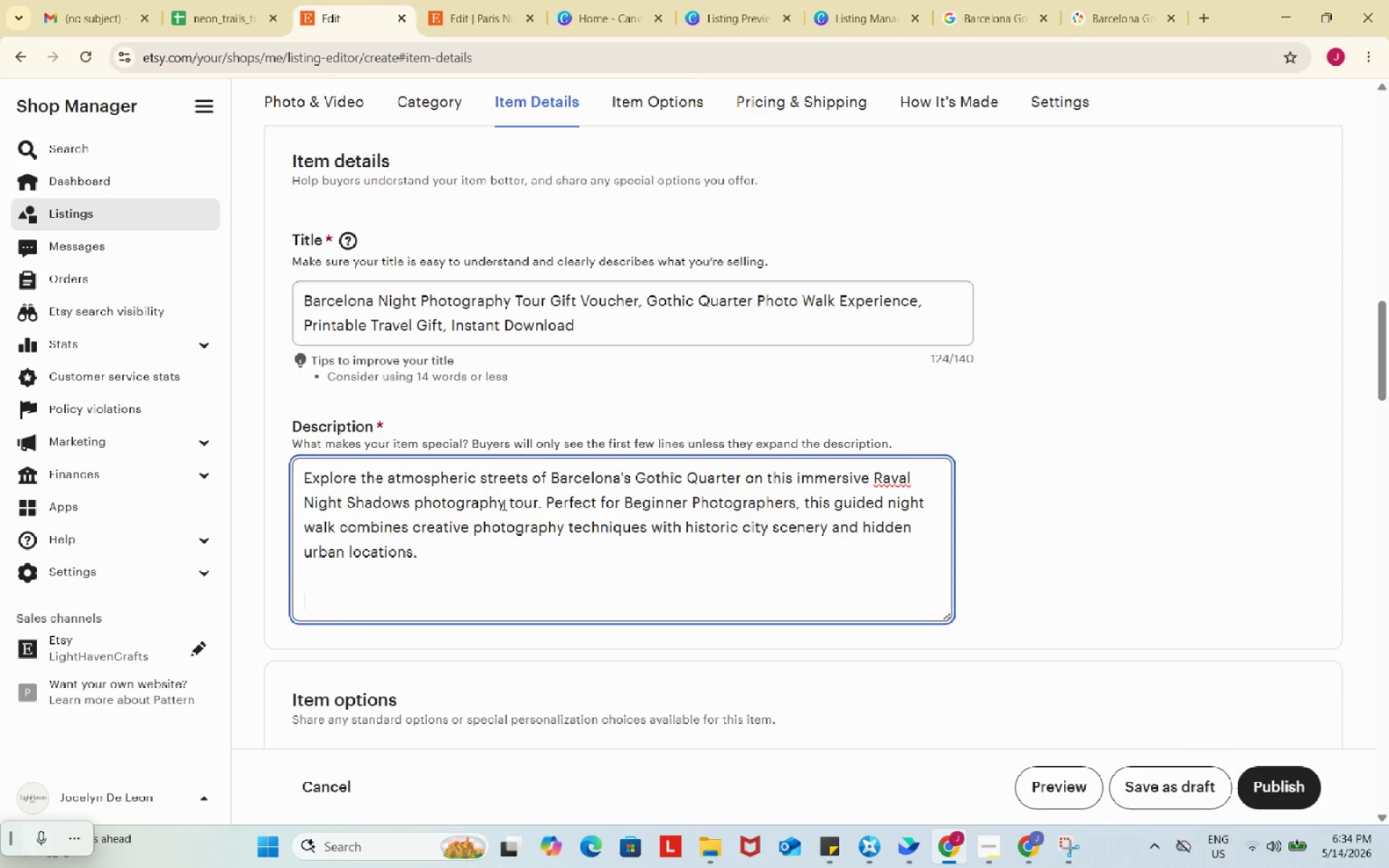 
key(Enter)
 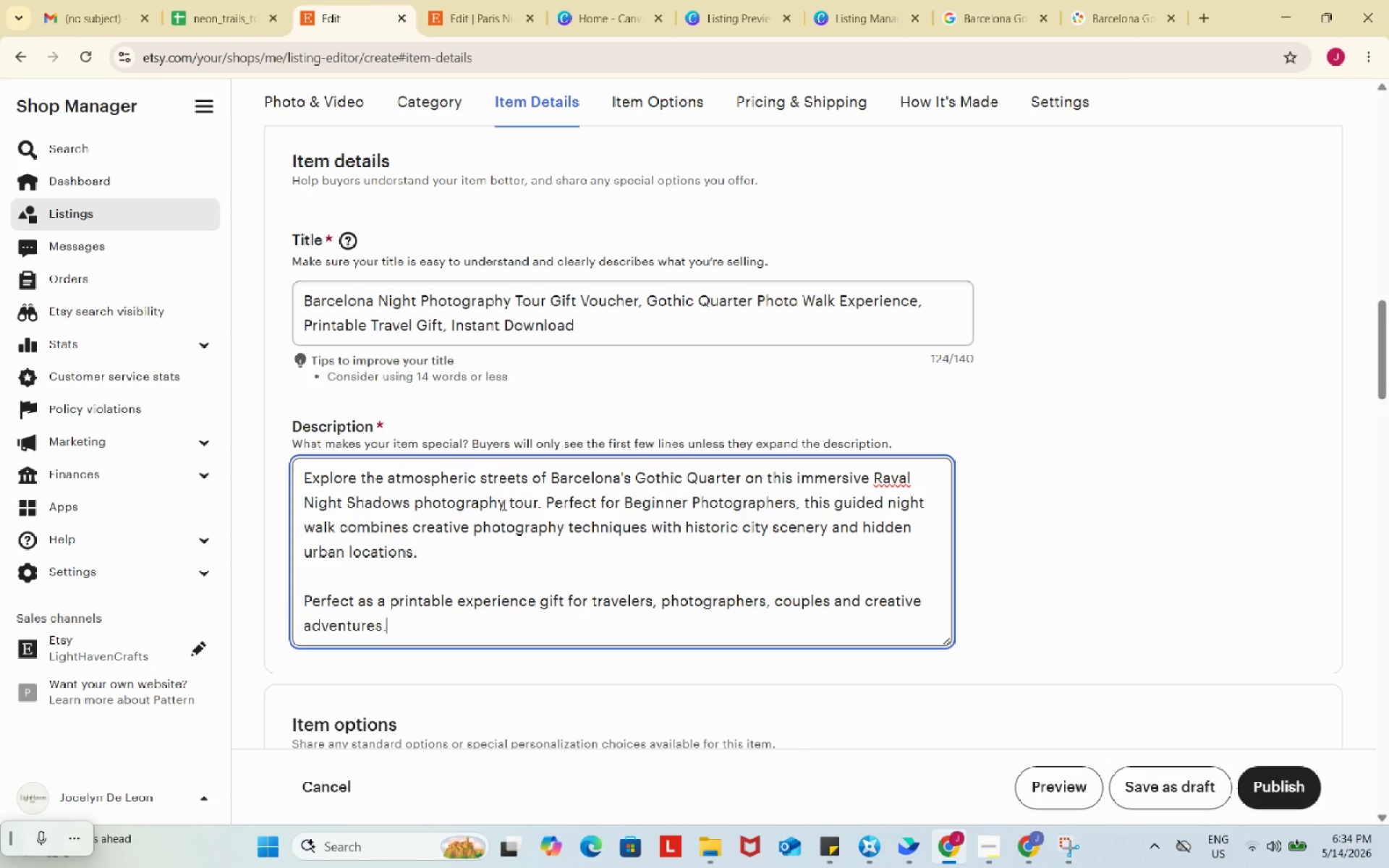 
key(Control+ControlLeft)
 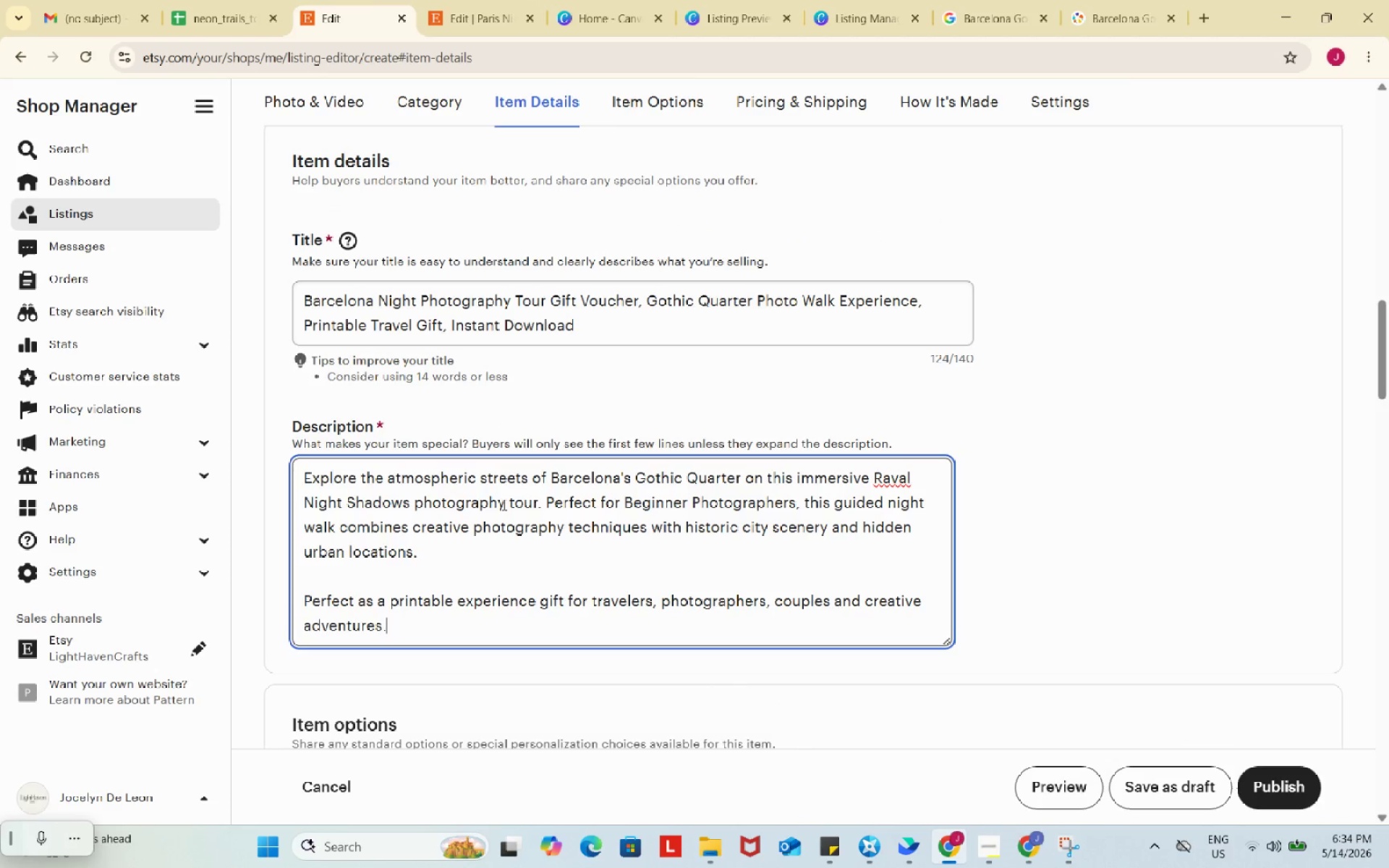 
key(Control+V)
 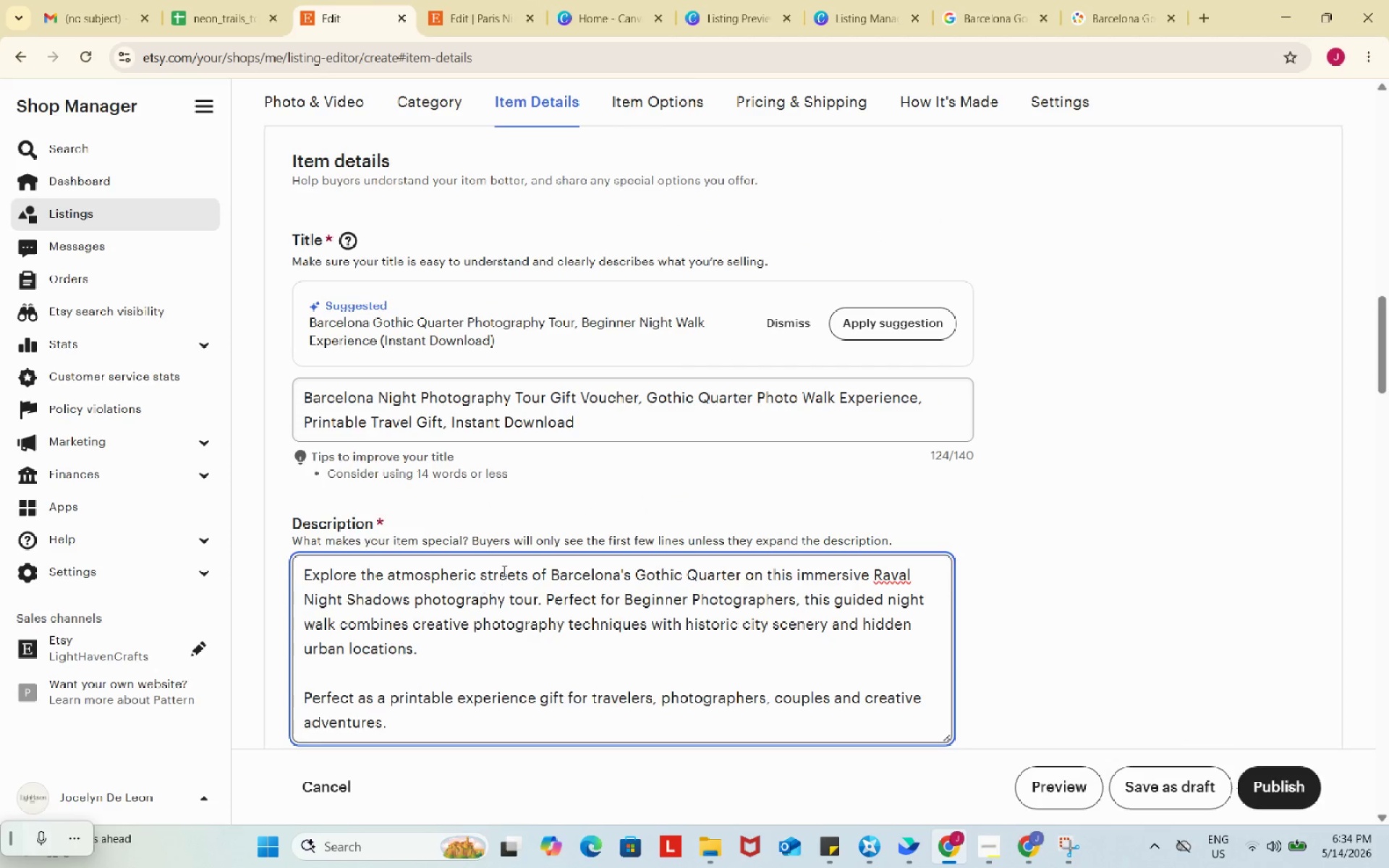 
scroll: coordinate [503, 570], scroll_direction: down, amount: 1.0
 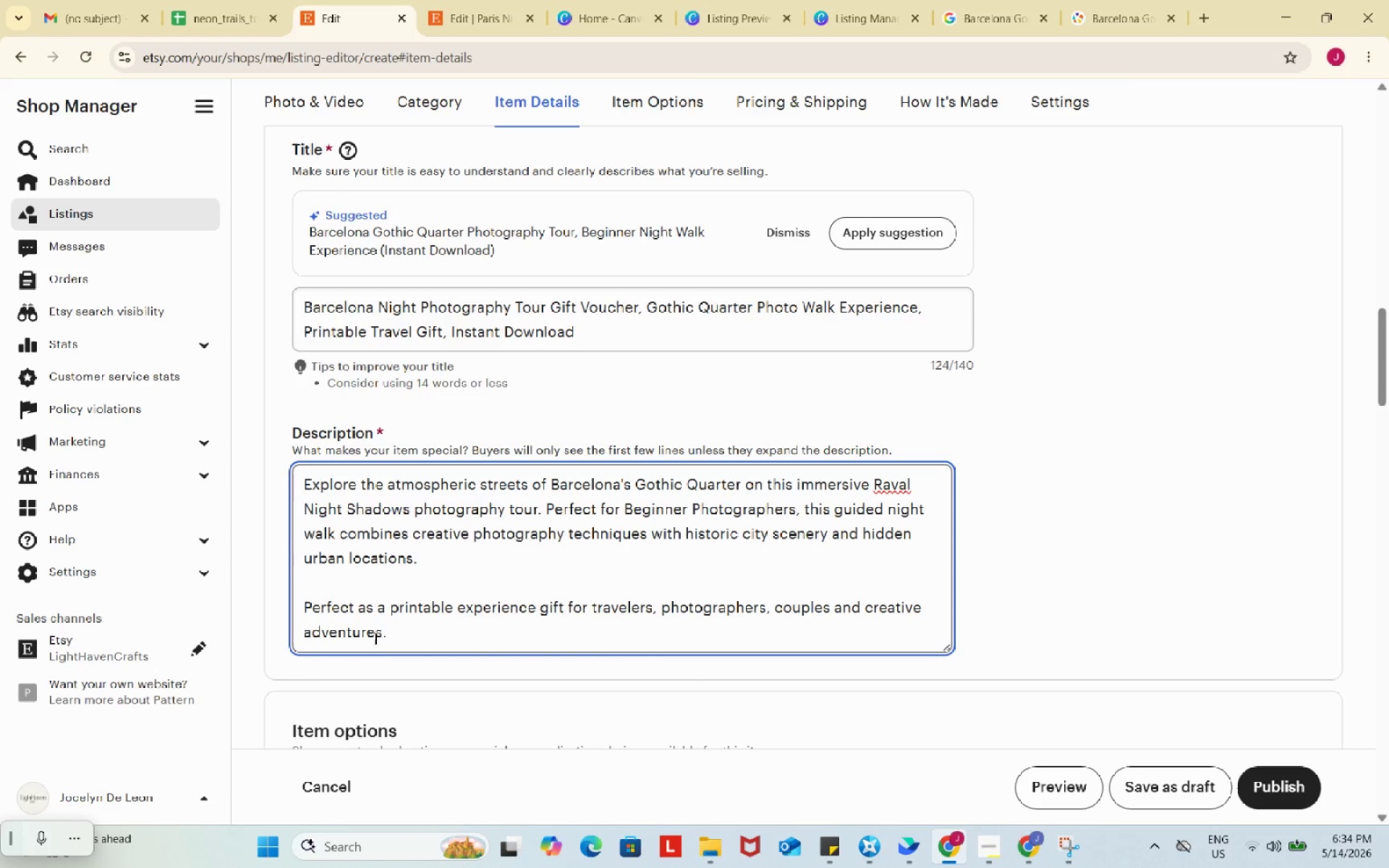 
left_click_drag(start_coordinate=[421, 635], to_coordinate=[300, 633])
 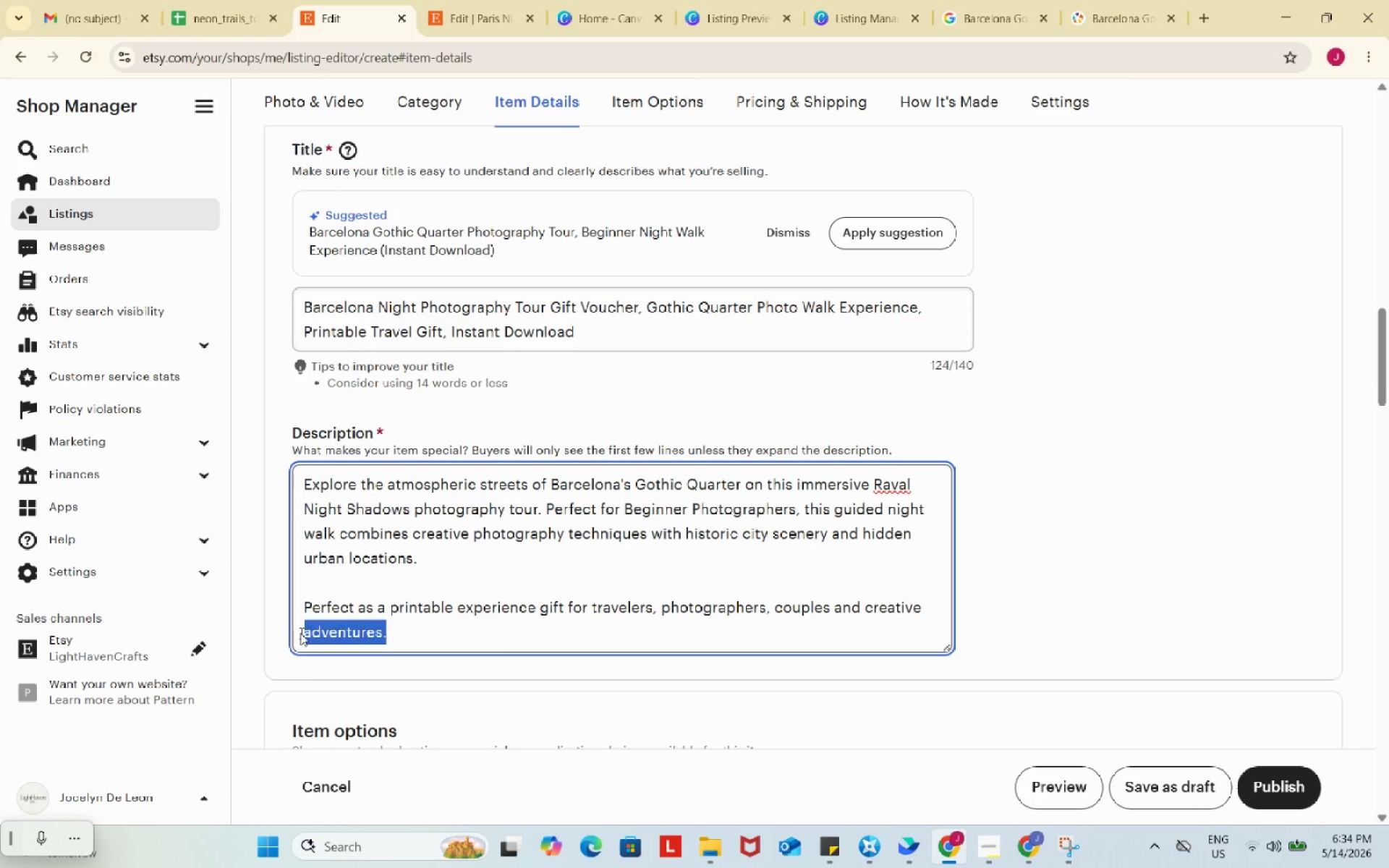 
key(Backspace)
type(explorers.)
 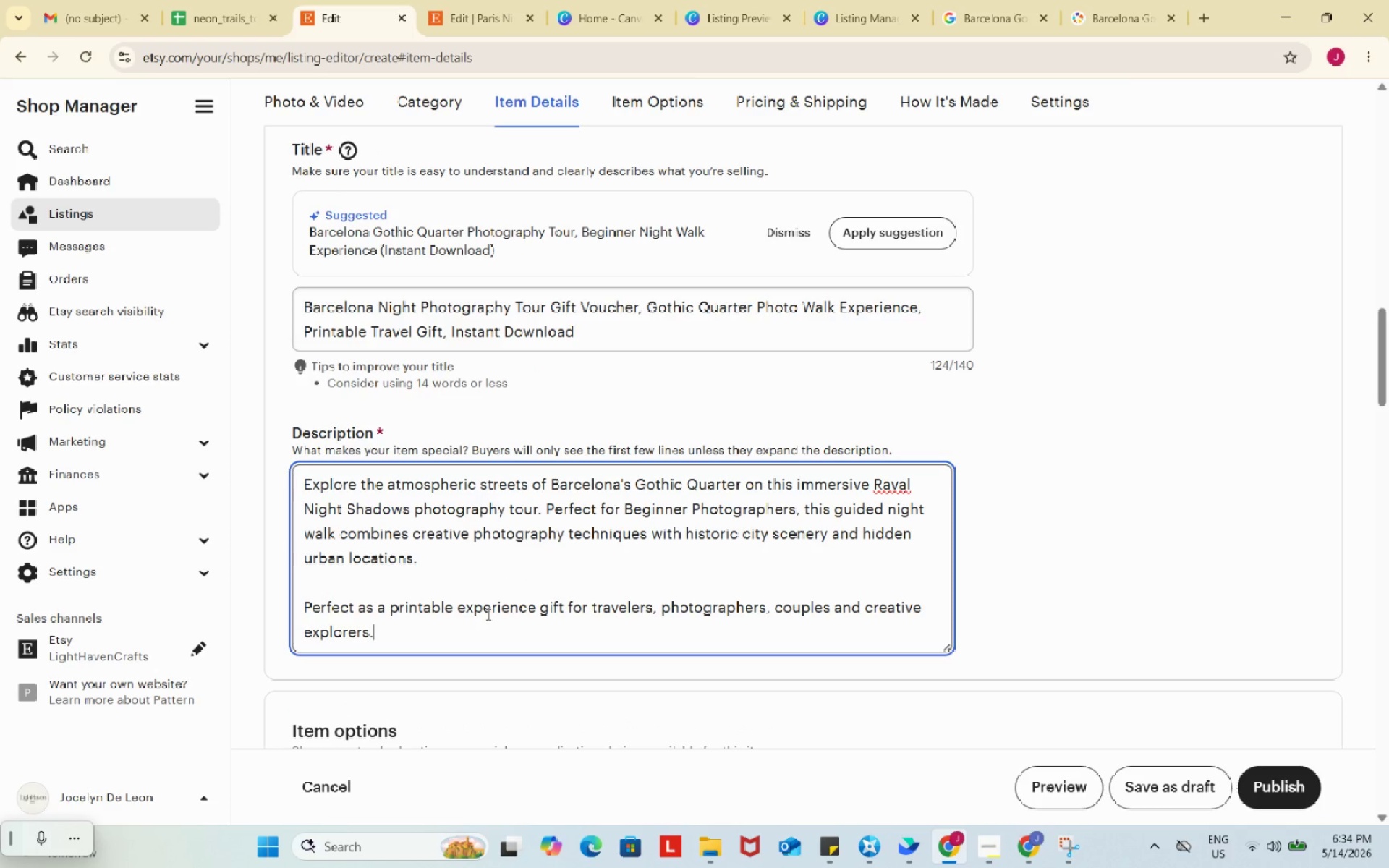 
scroll: coordinate [487, 614], scroll_direction: down, amount: 1.0
 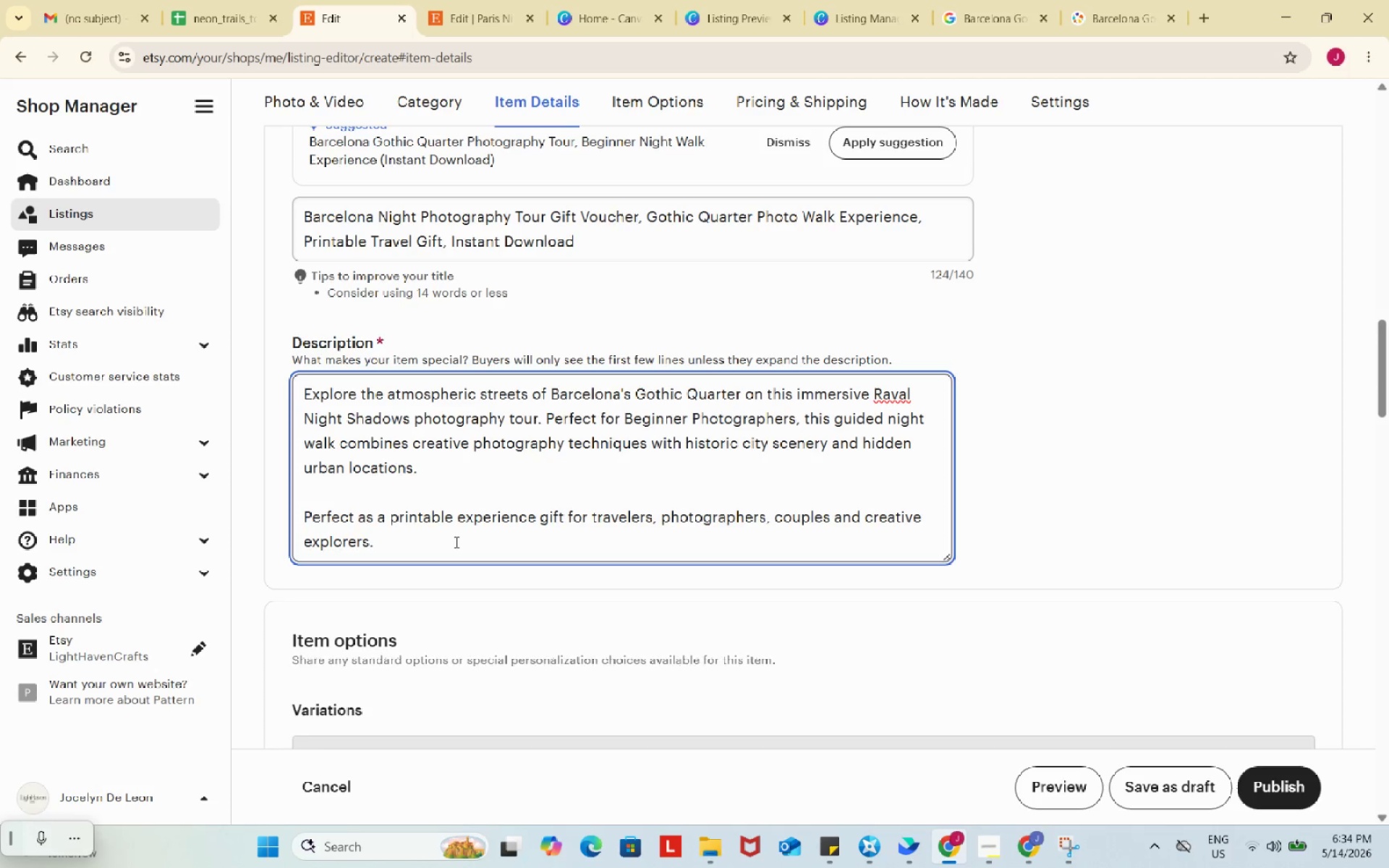 
key(Enter)
 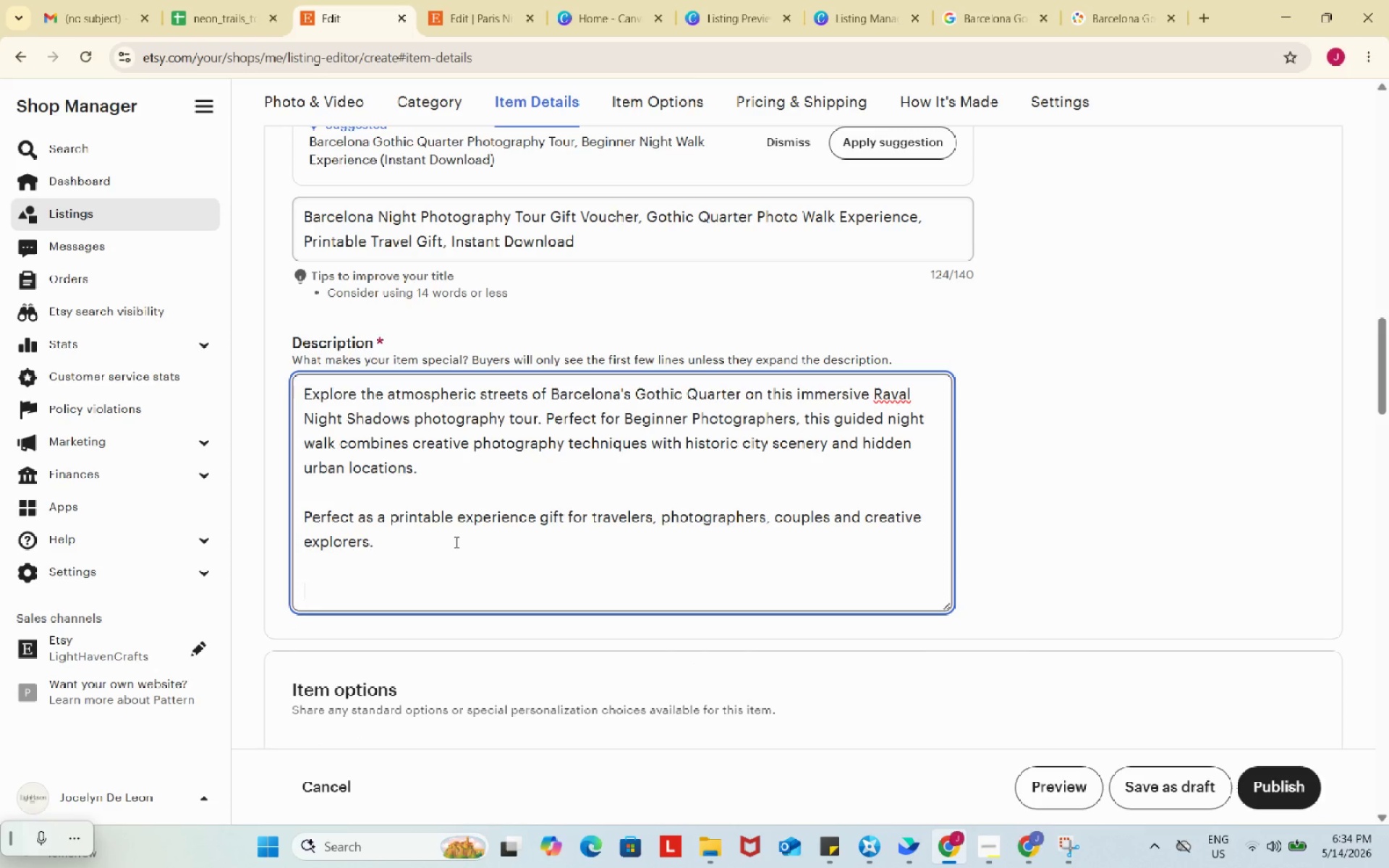 
key(Enter)
 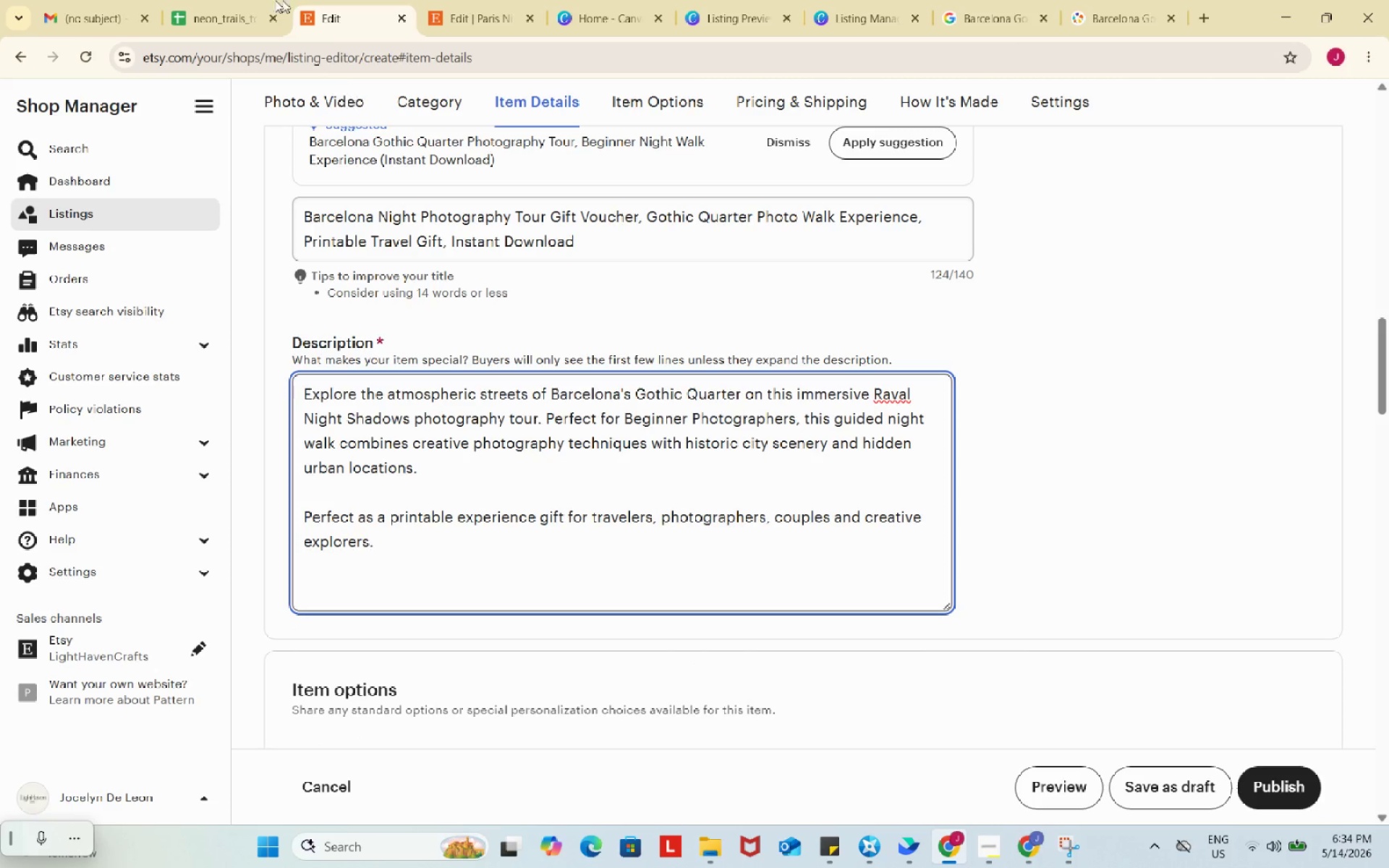 
left_click([235, 0])
 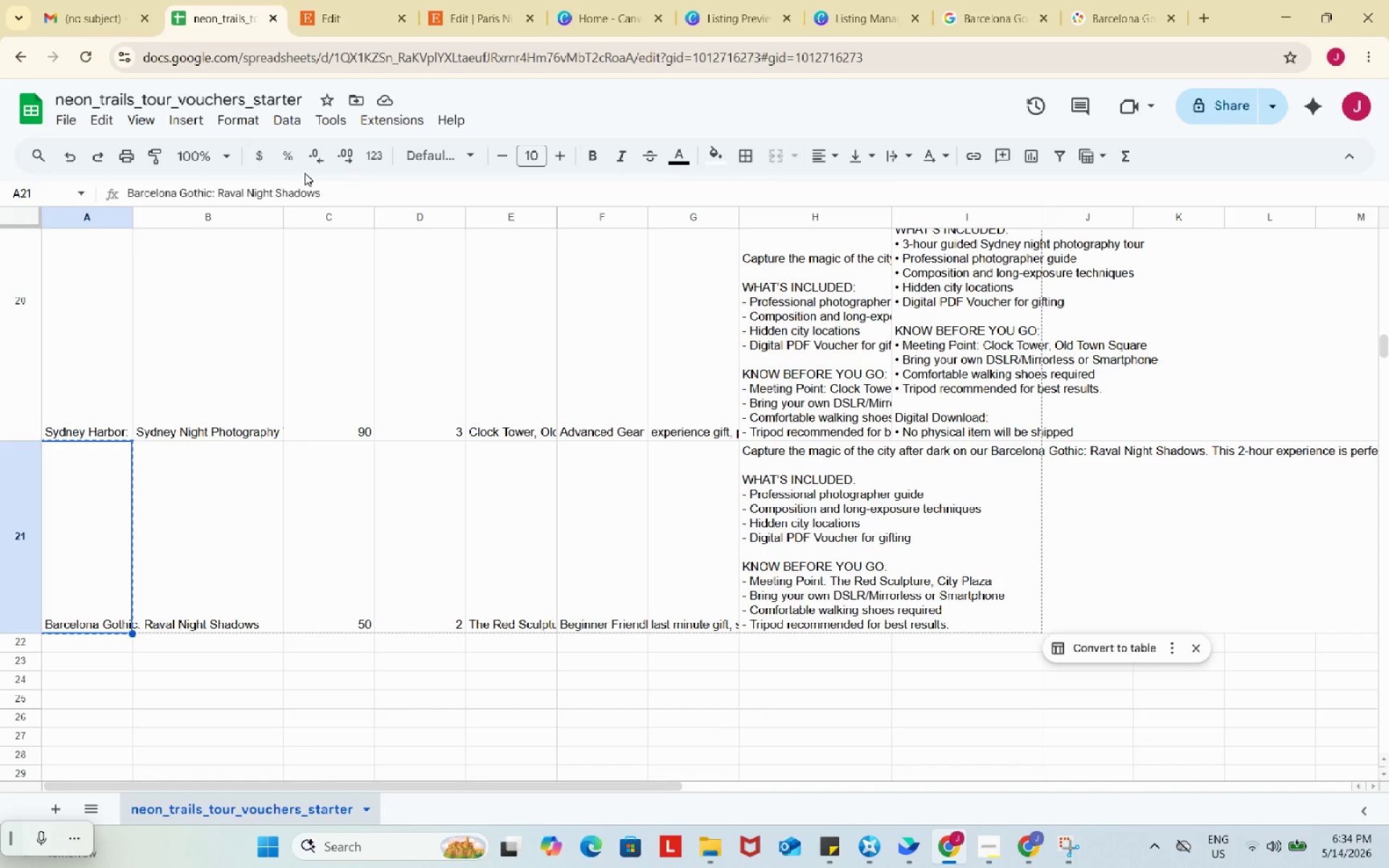 
wait(8.11)
 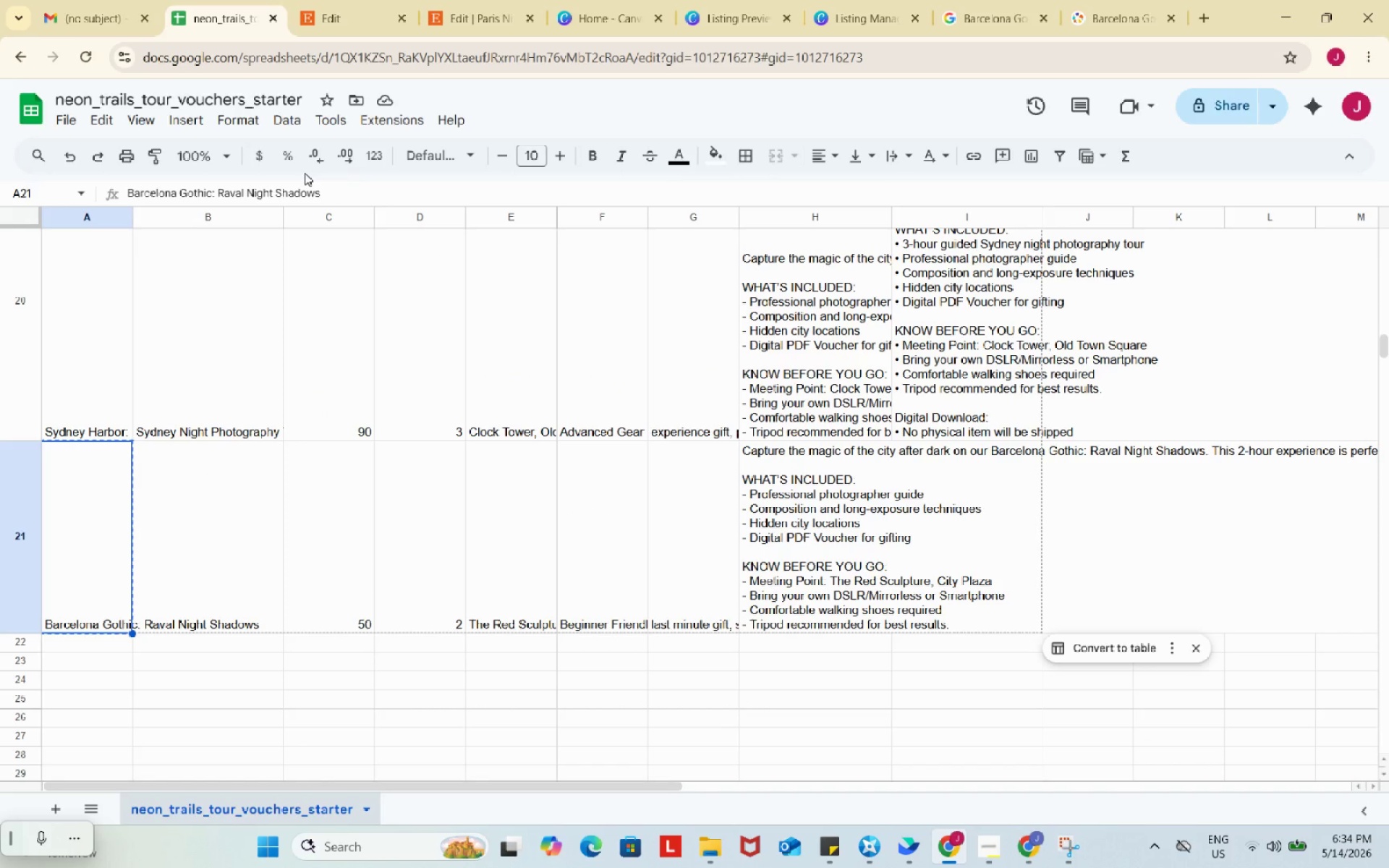 
left_click([799, 524])
 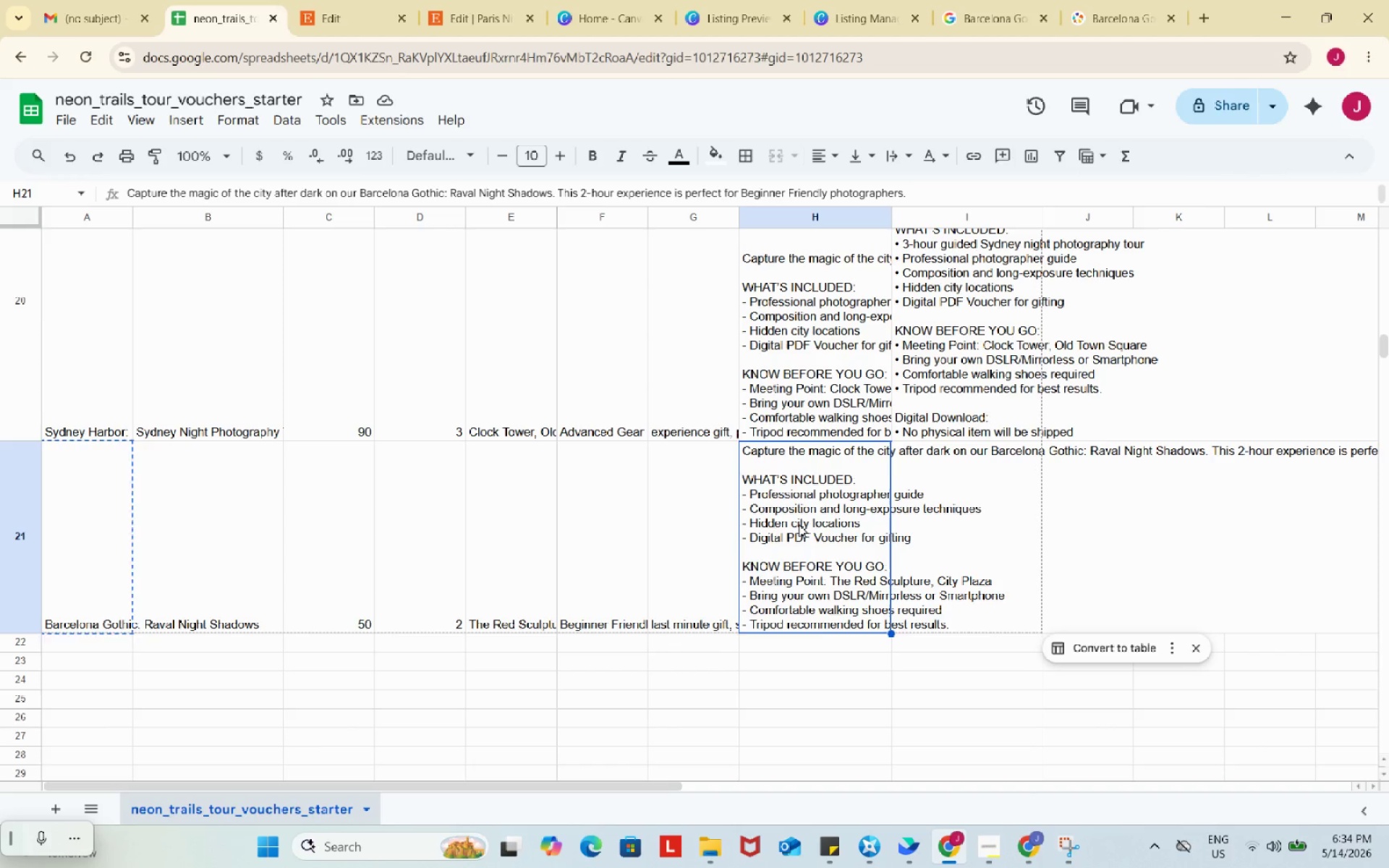 
key(Control+C)
 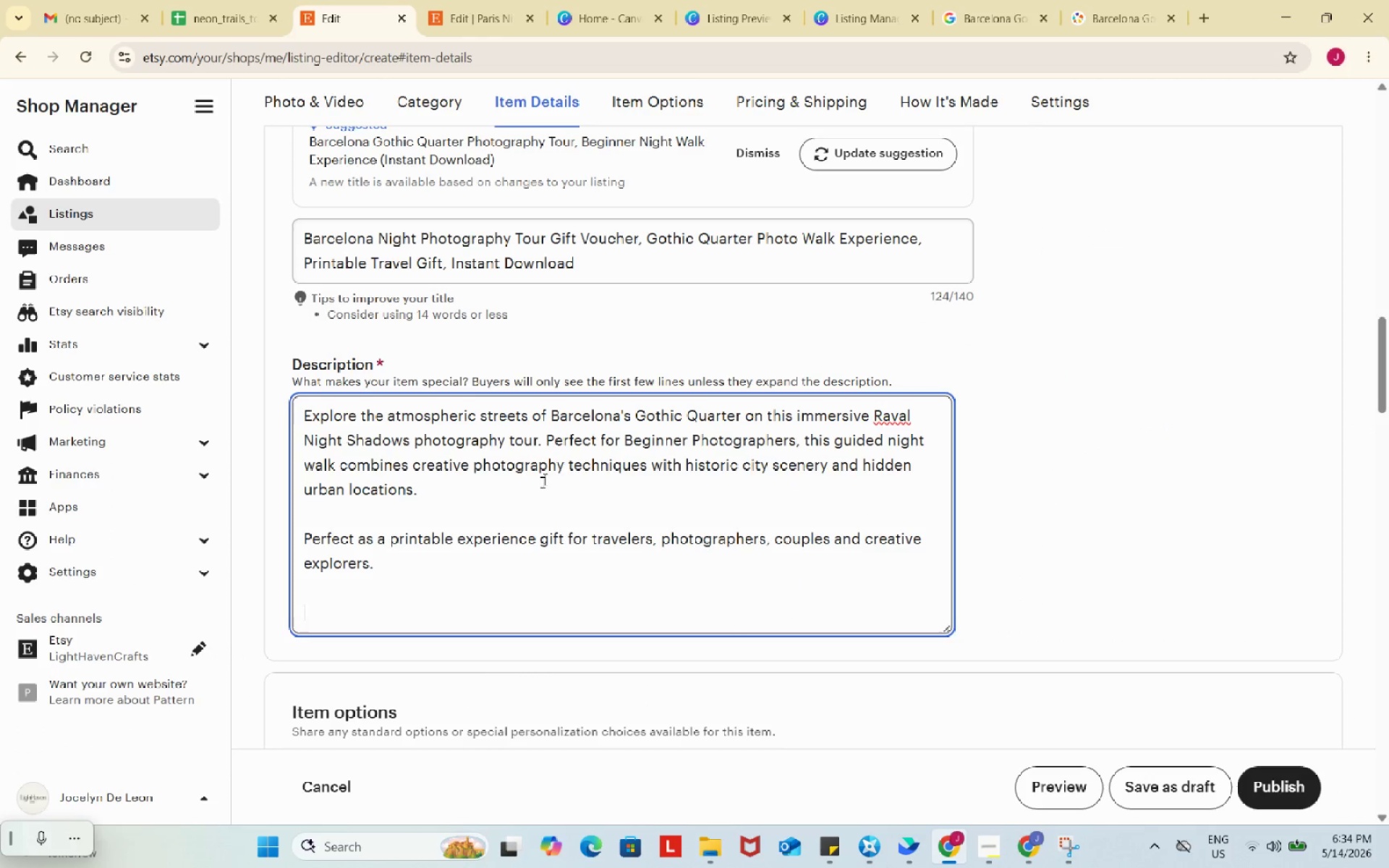 
key(Control+ControlLeft)
 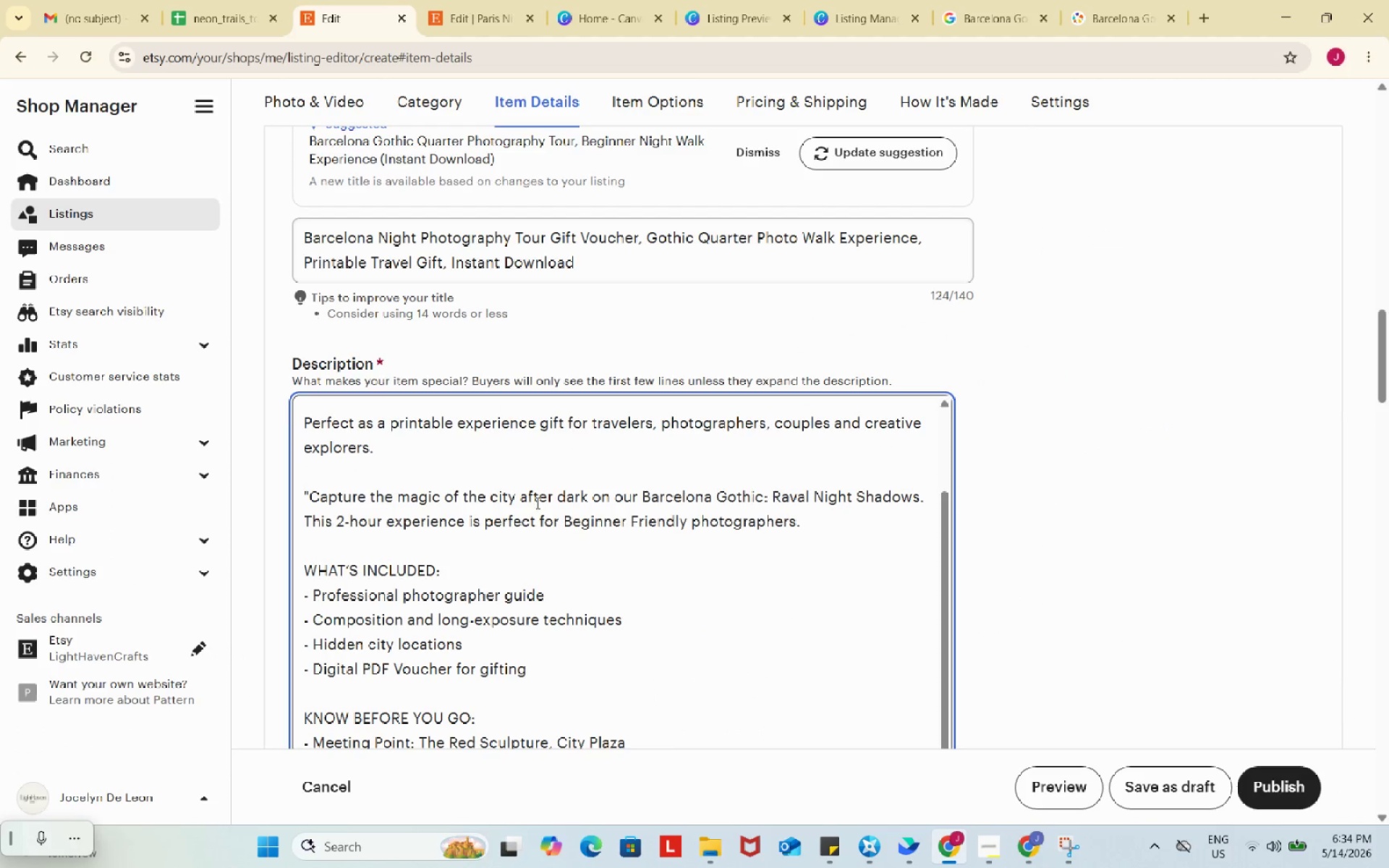 
key(Control+V)
 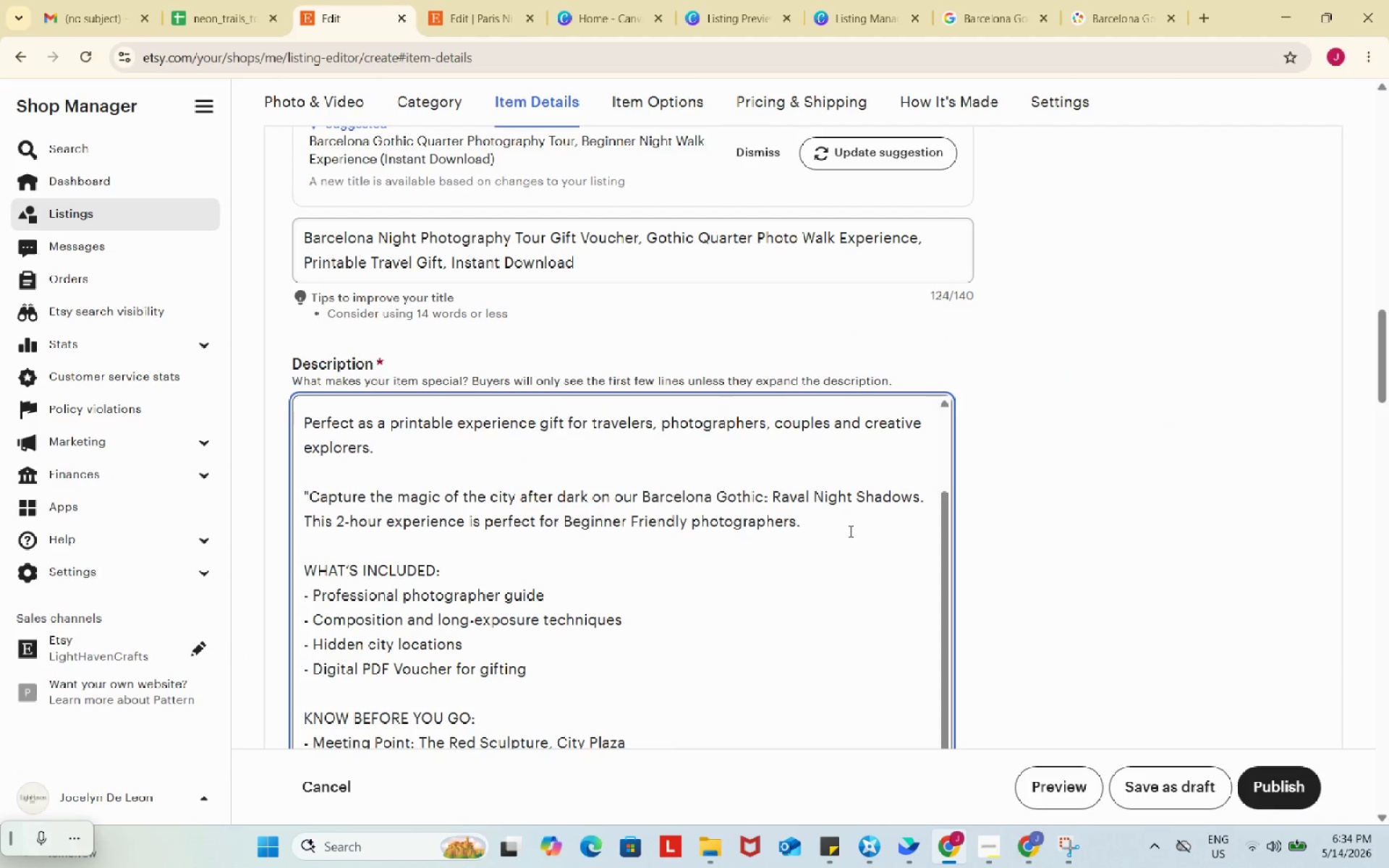 
left_click_drag(start_coordinate=[849, 531], to_coordinate=[284, 504])
 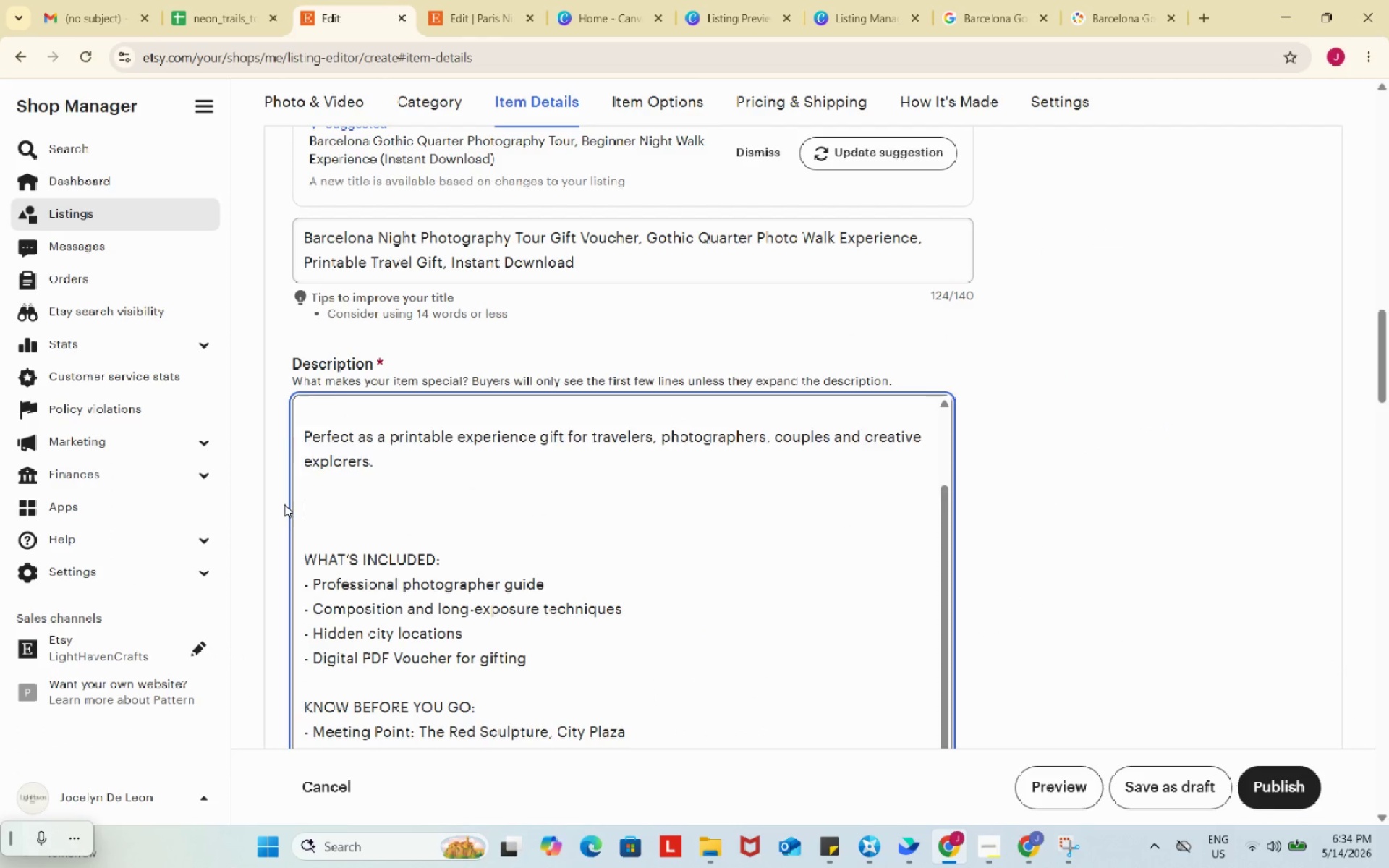 
key(Backspace)
 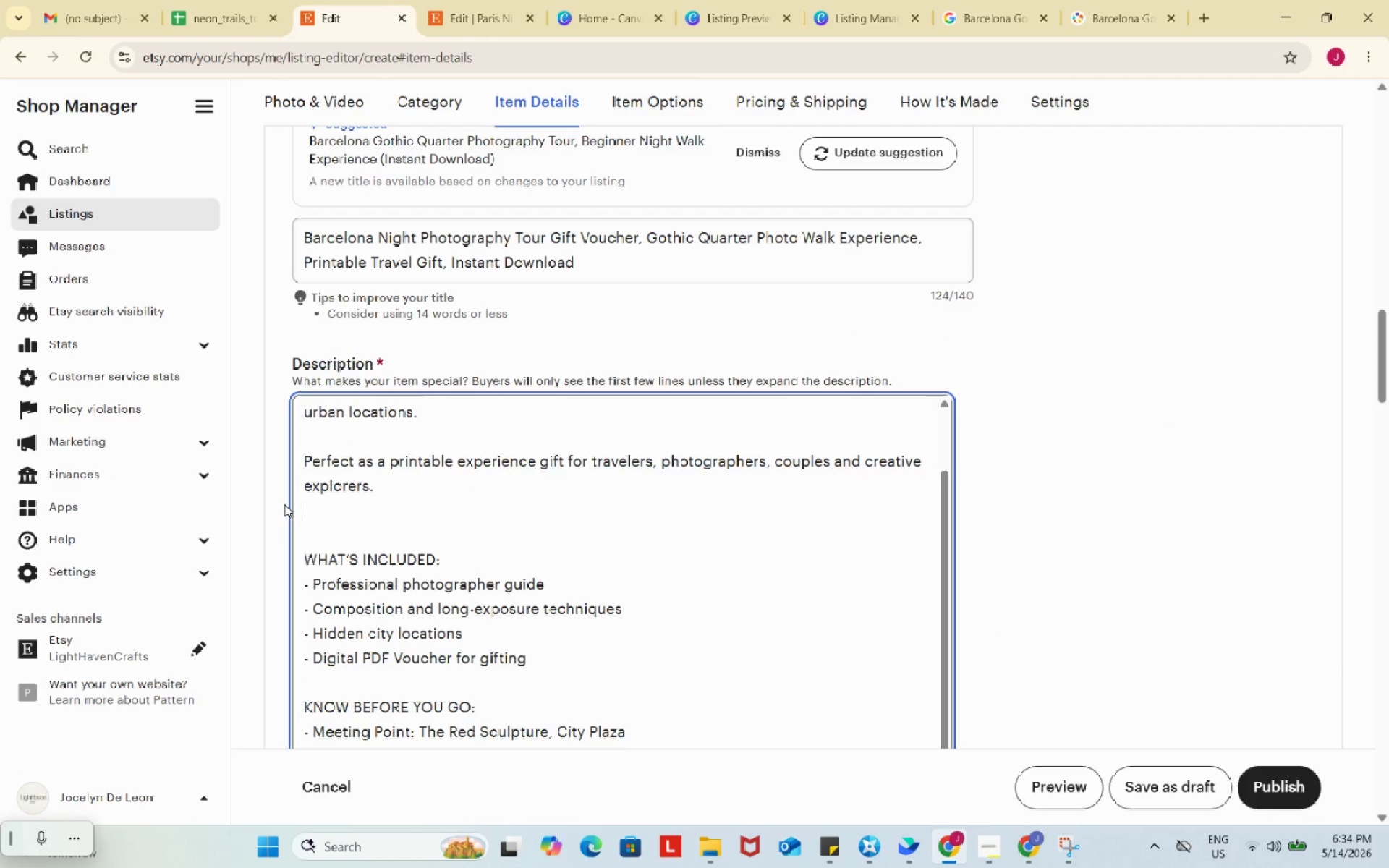 
key(Backspace)
 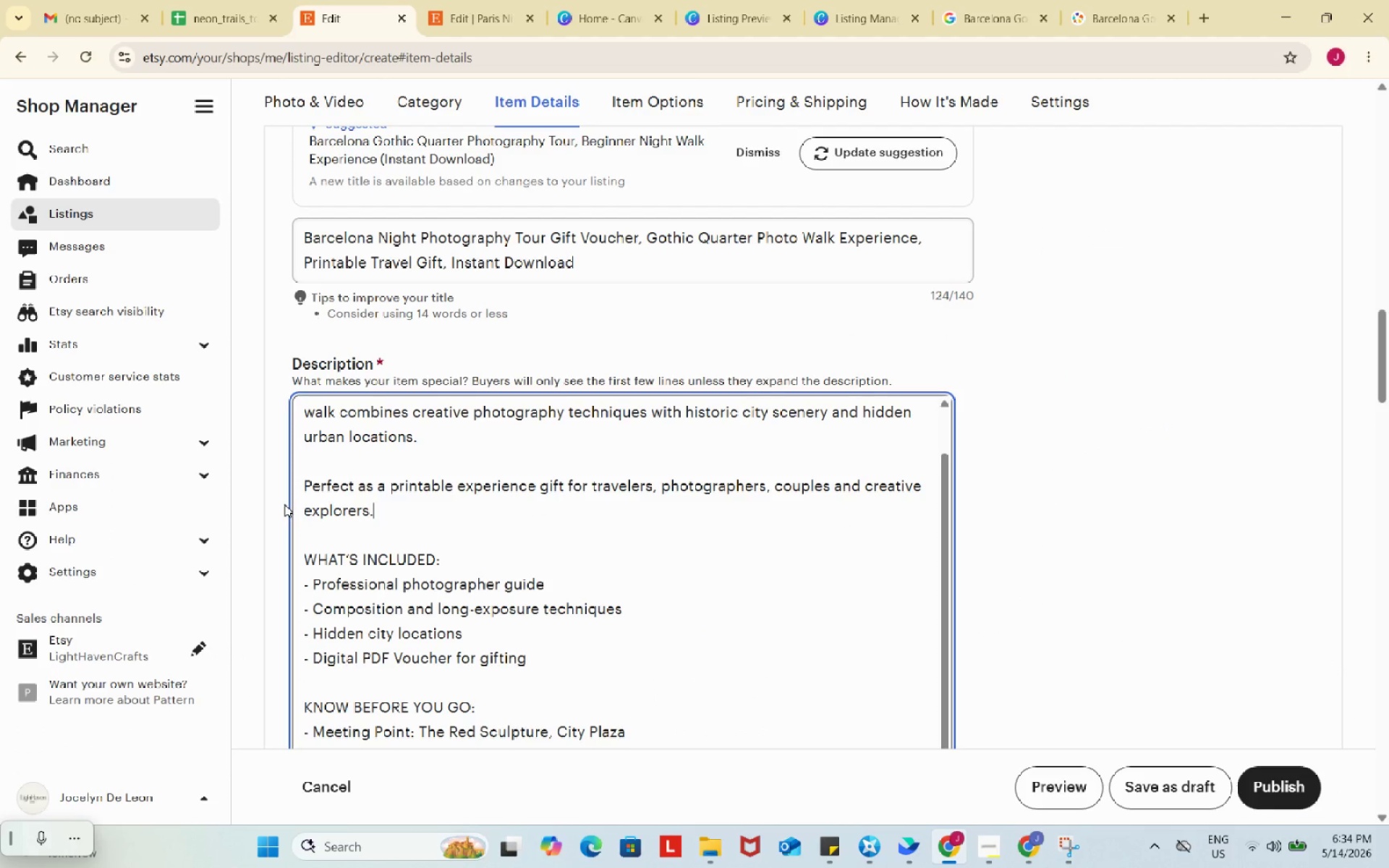 
key(Backspace)
 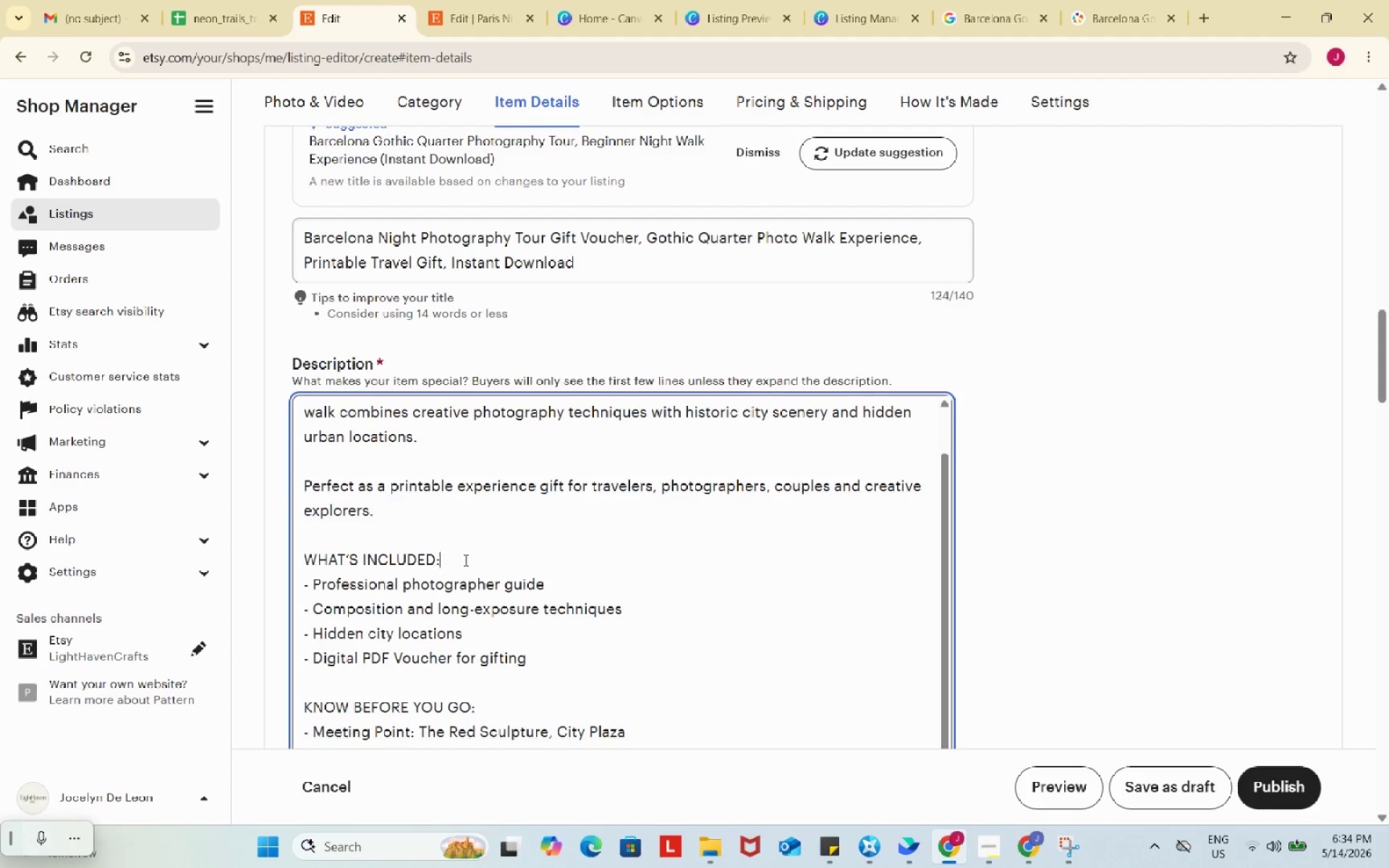 
left_click([464, 560])
 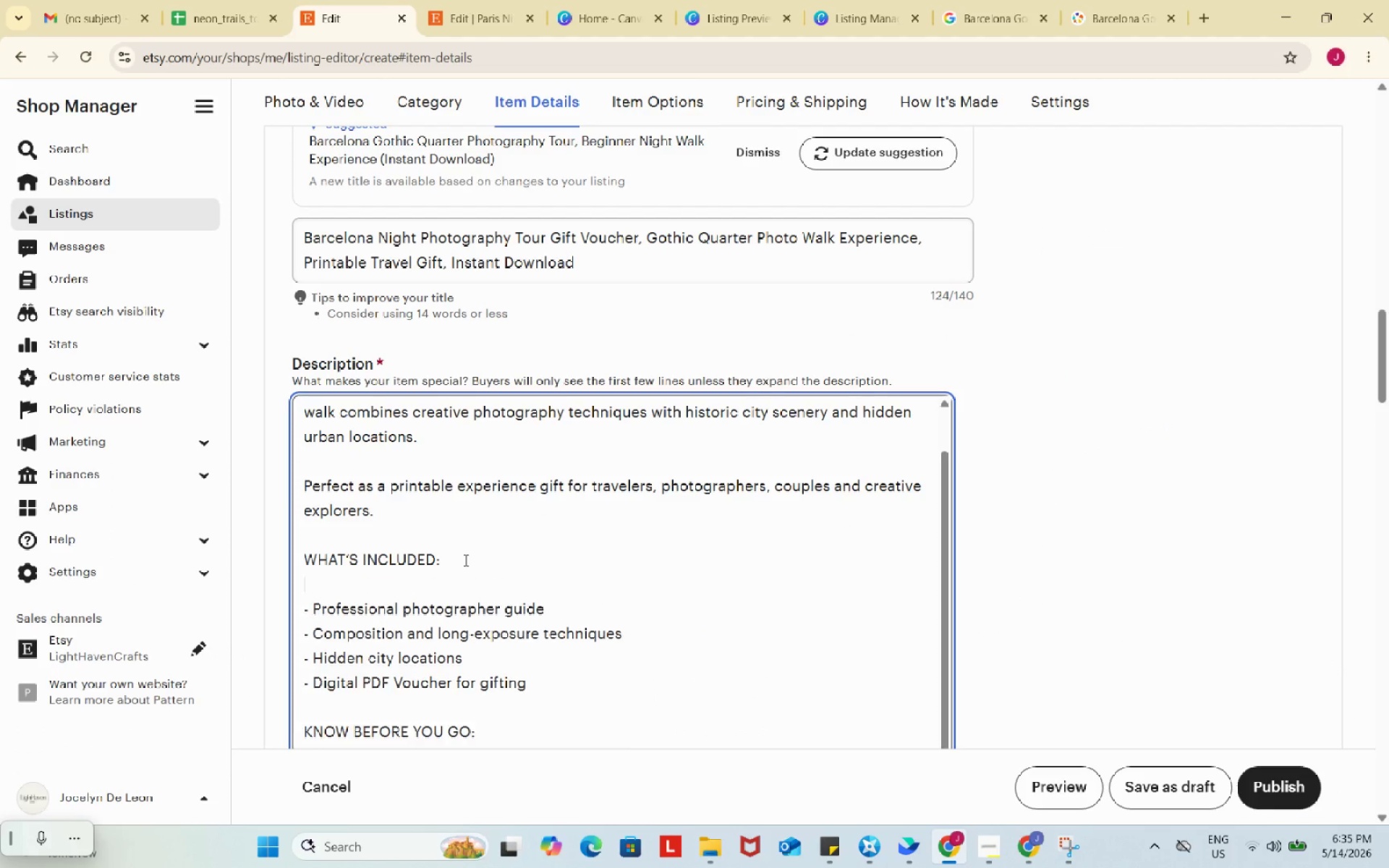 
key(Enter)
 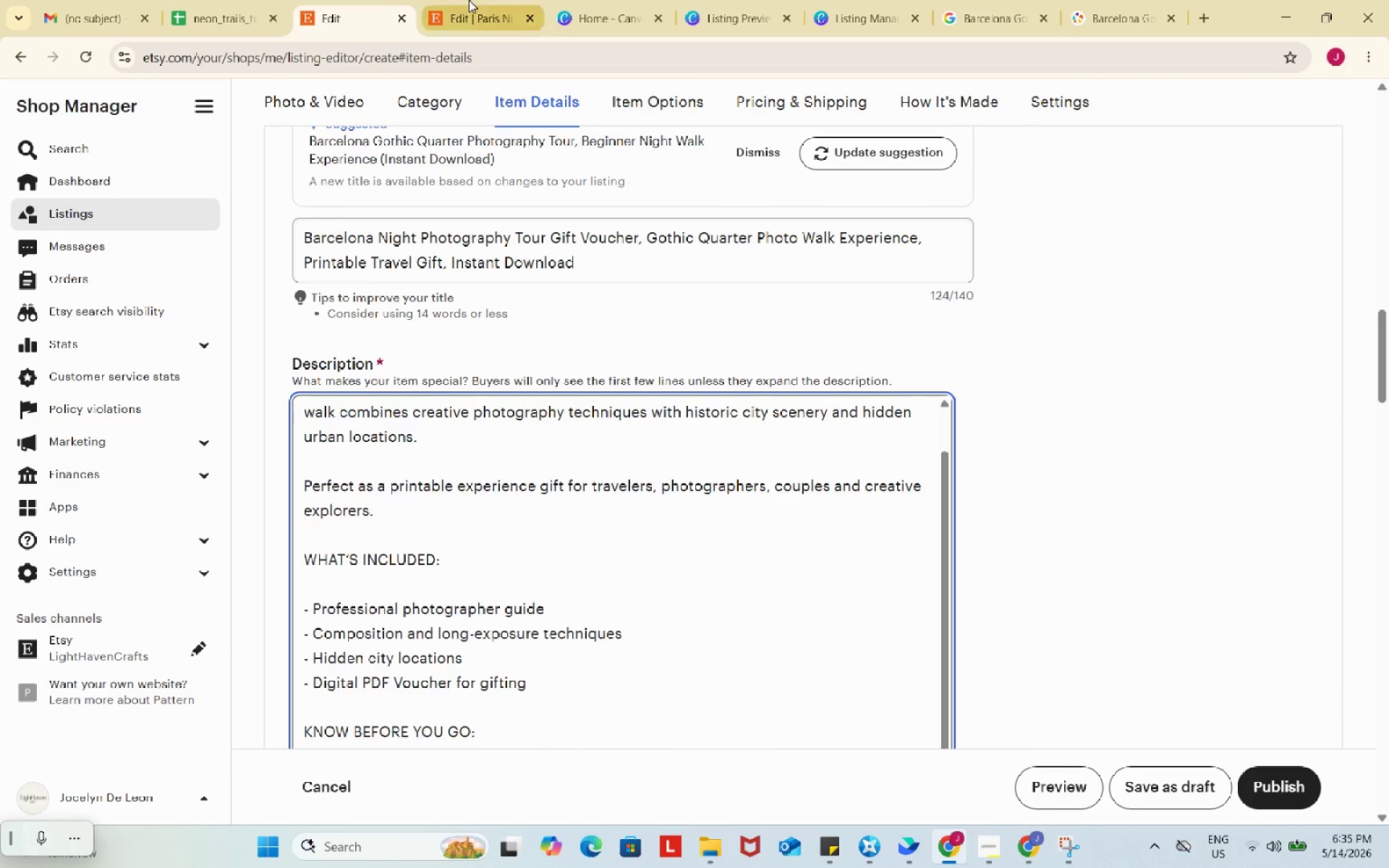 
left_click([469, 0])
 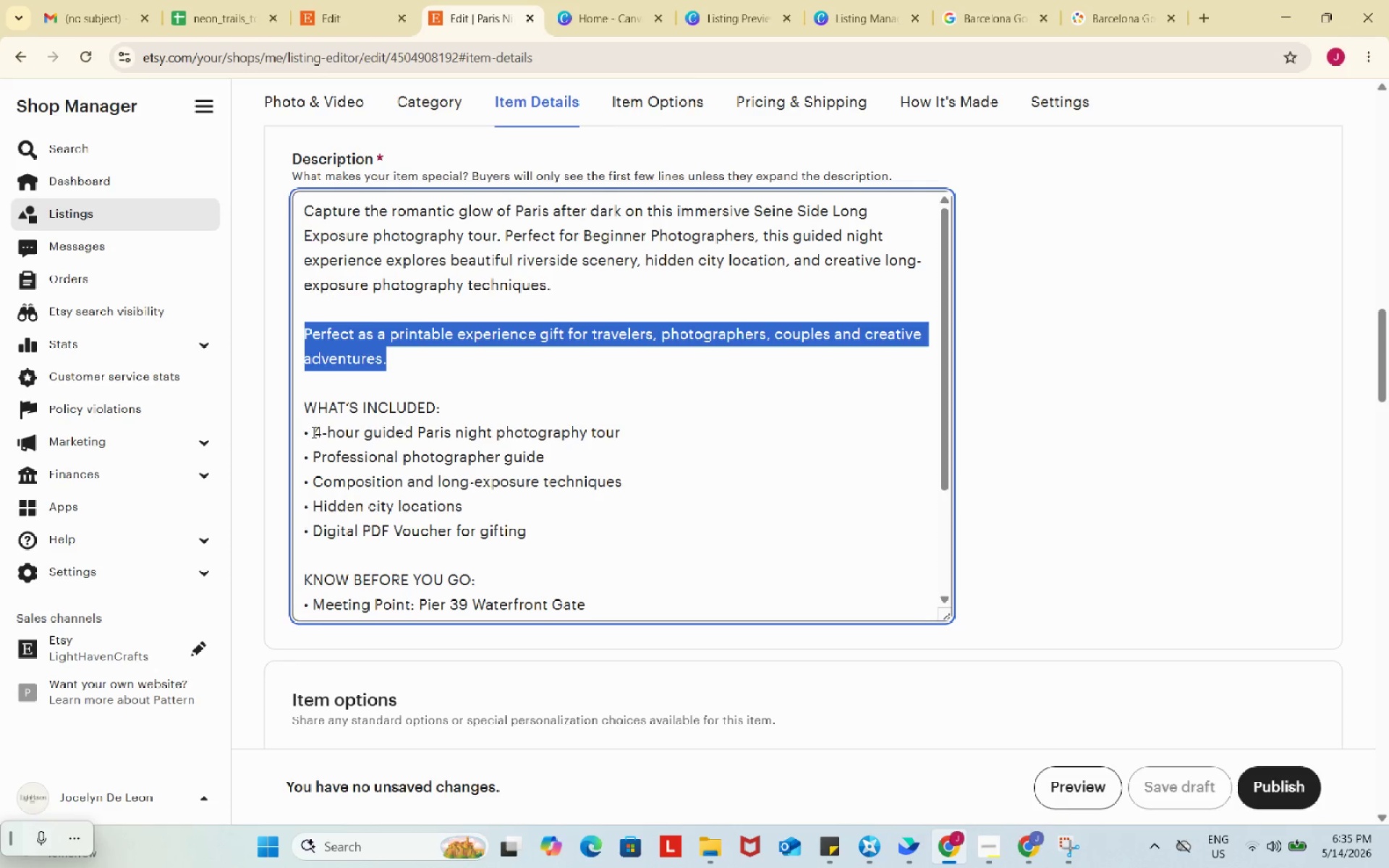 
left_click_drag(start_coordinate=[313, 432], to_coordinate=[285, 432])
 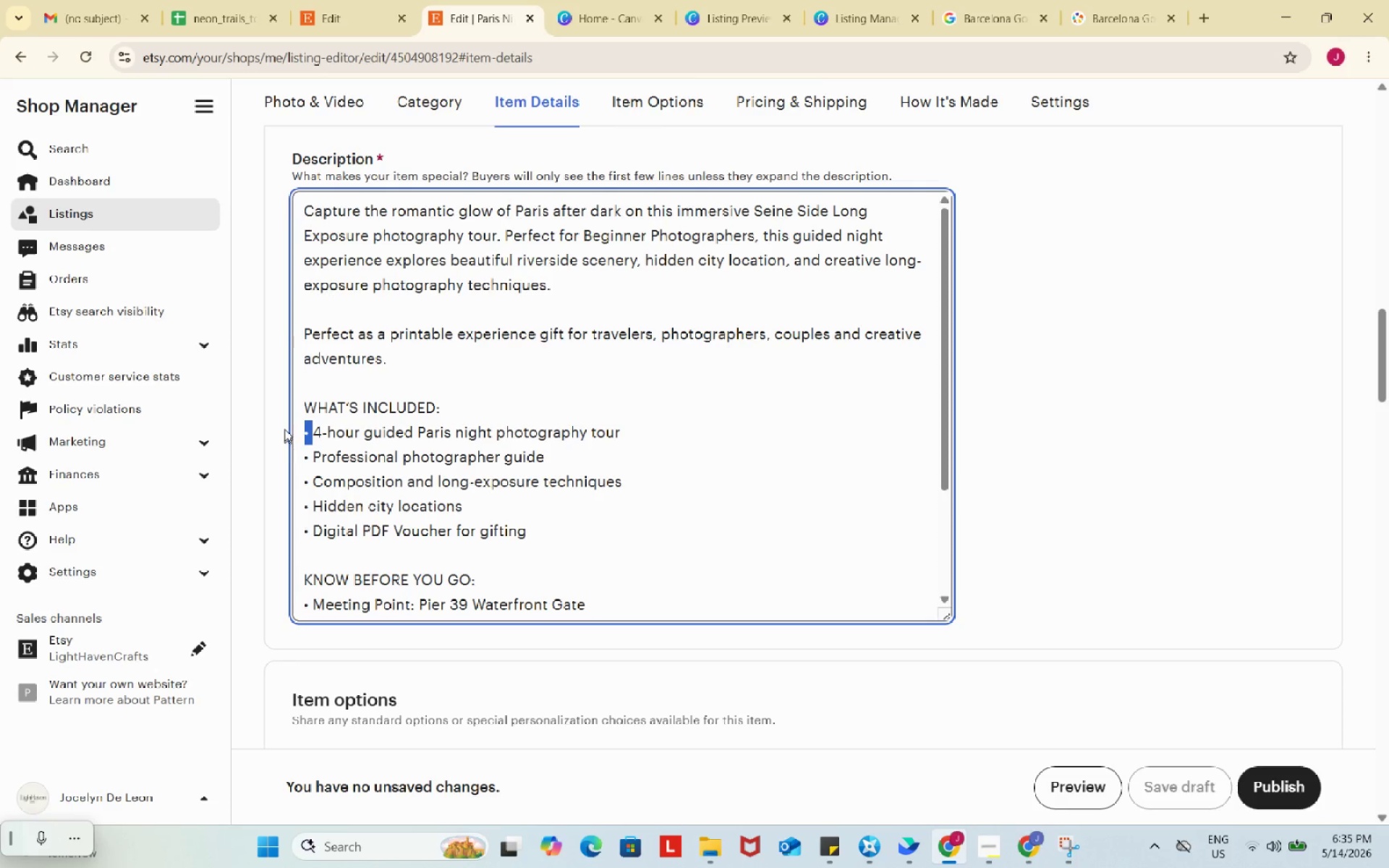 
key(Control+ControlLeft)
 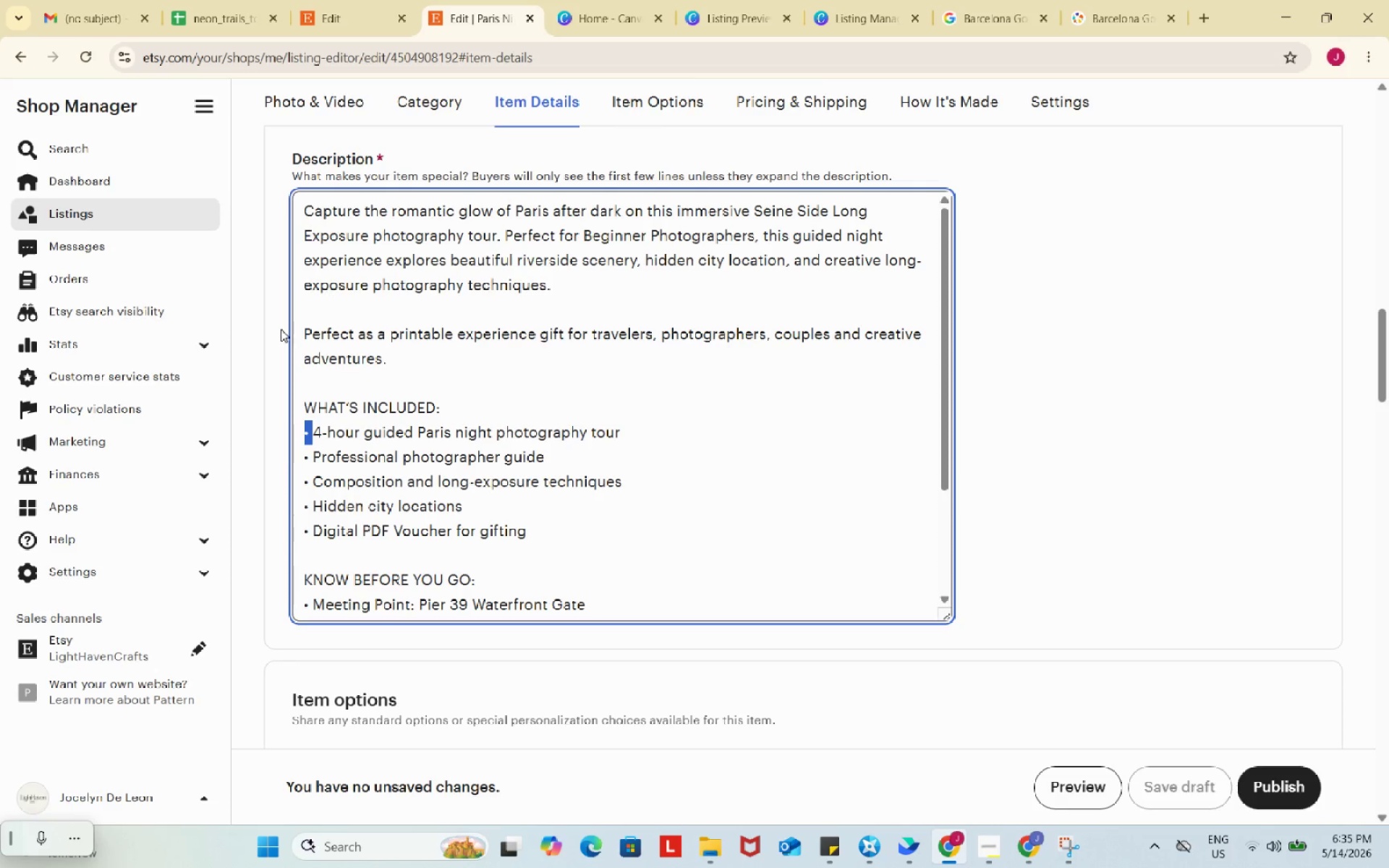 
key(Control+C)
 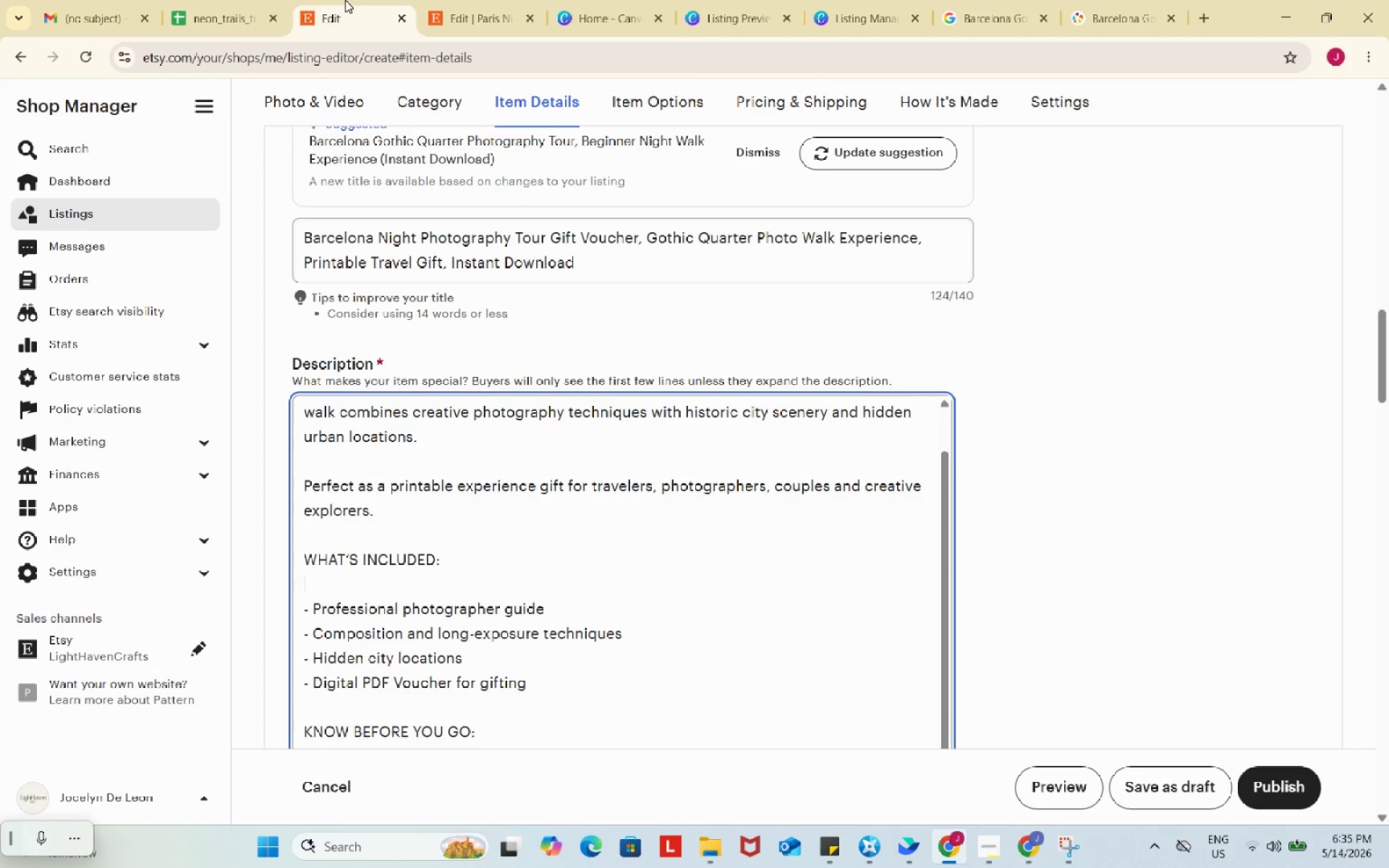 
left_click([345, 0])
 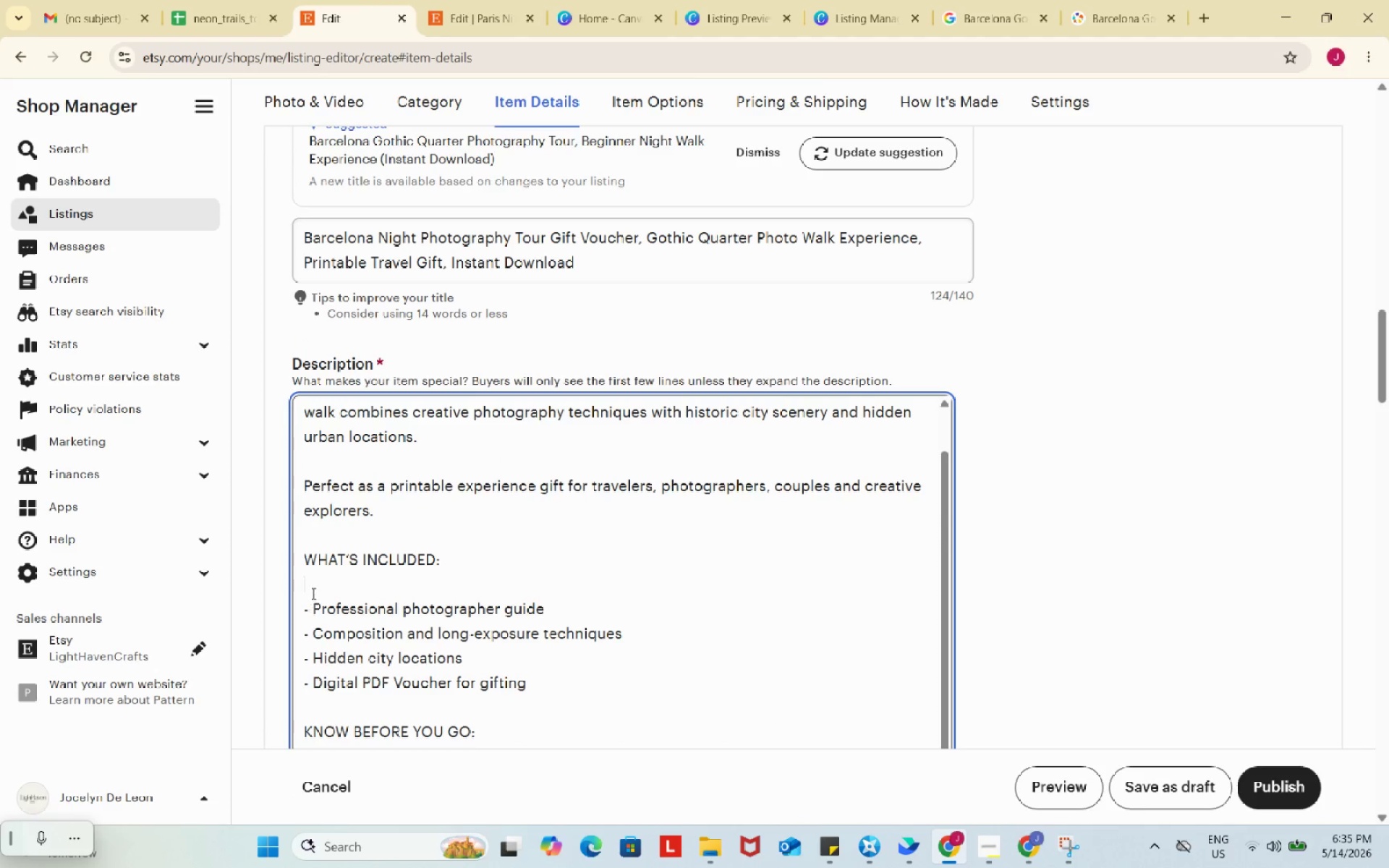 
key(Control+ControlLeft)
 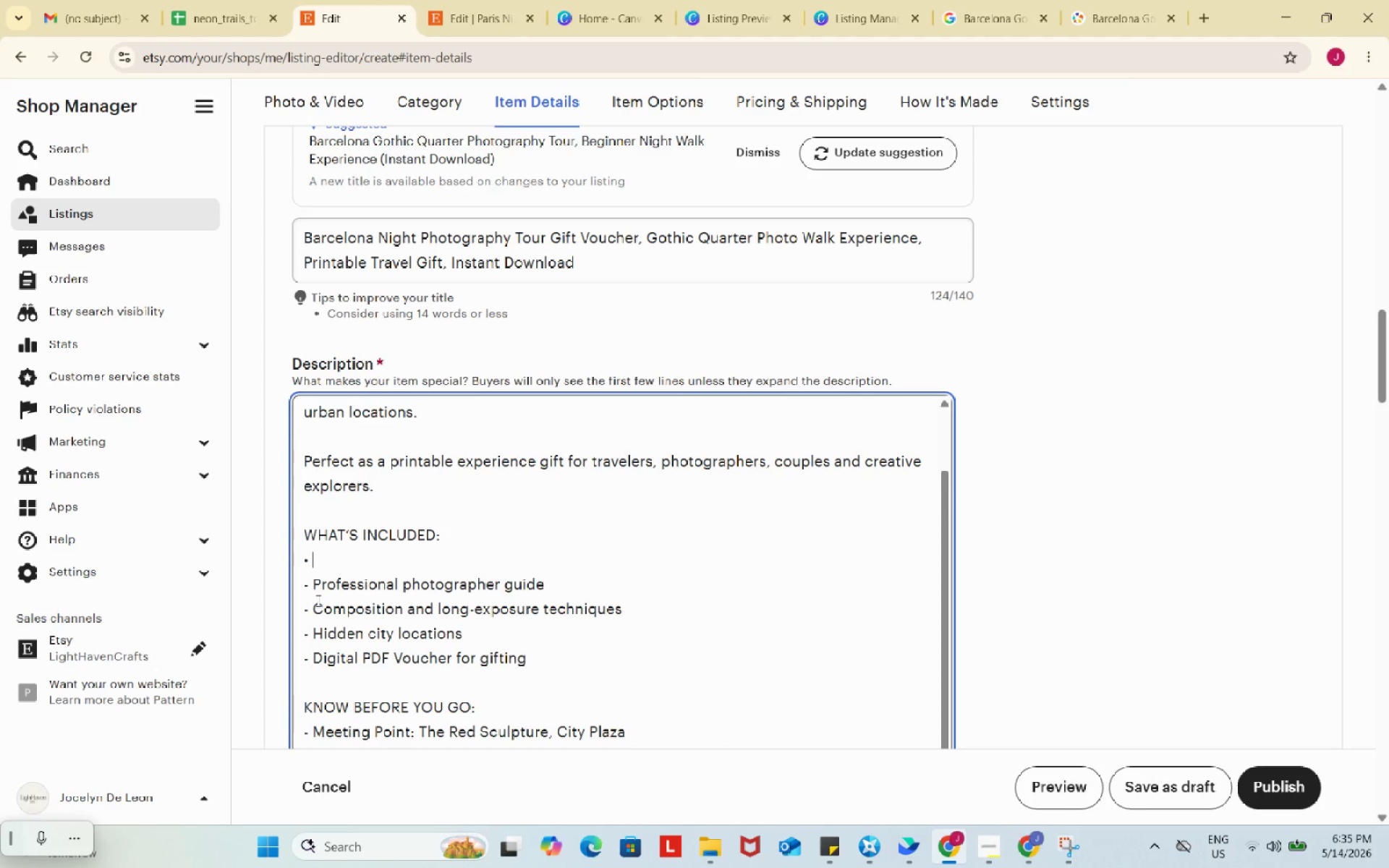 
key(Control+V)
 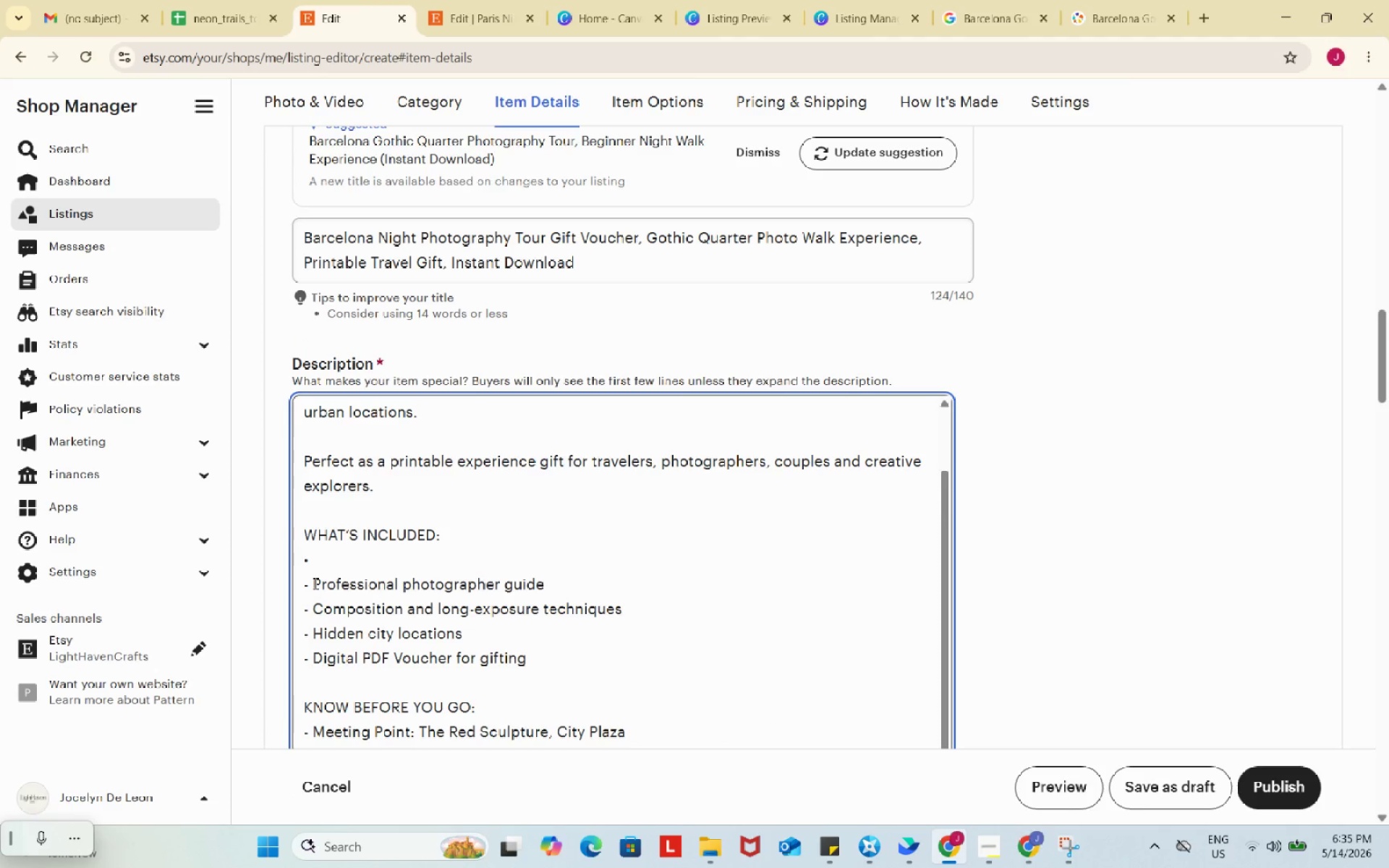 
left_click_drag(start_coordinate=[314, 583], to_coordinate=[287, 582])
 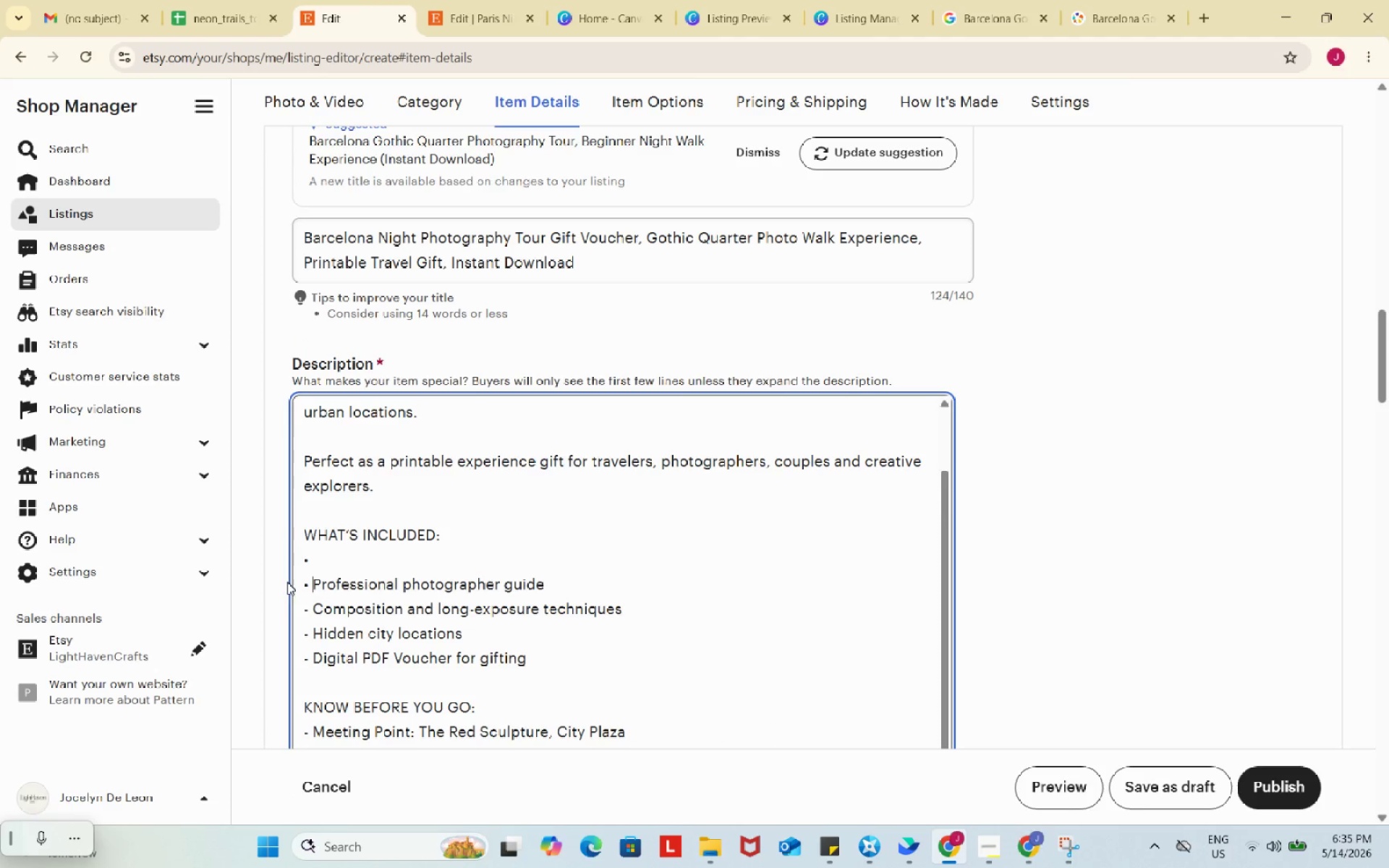 
key(Control+ControlLeft)
 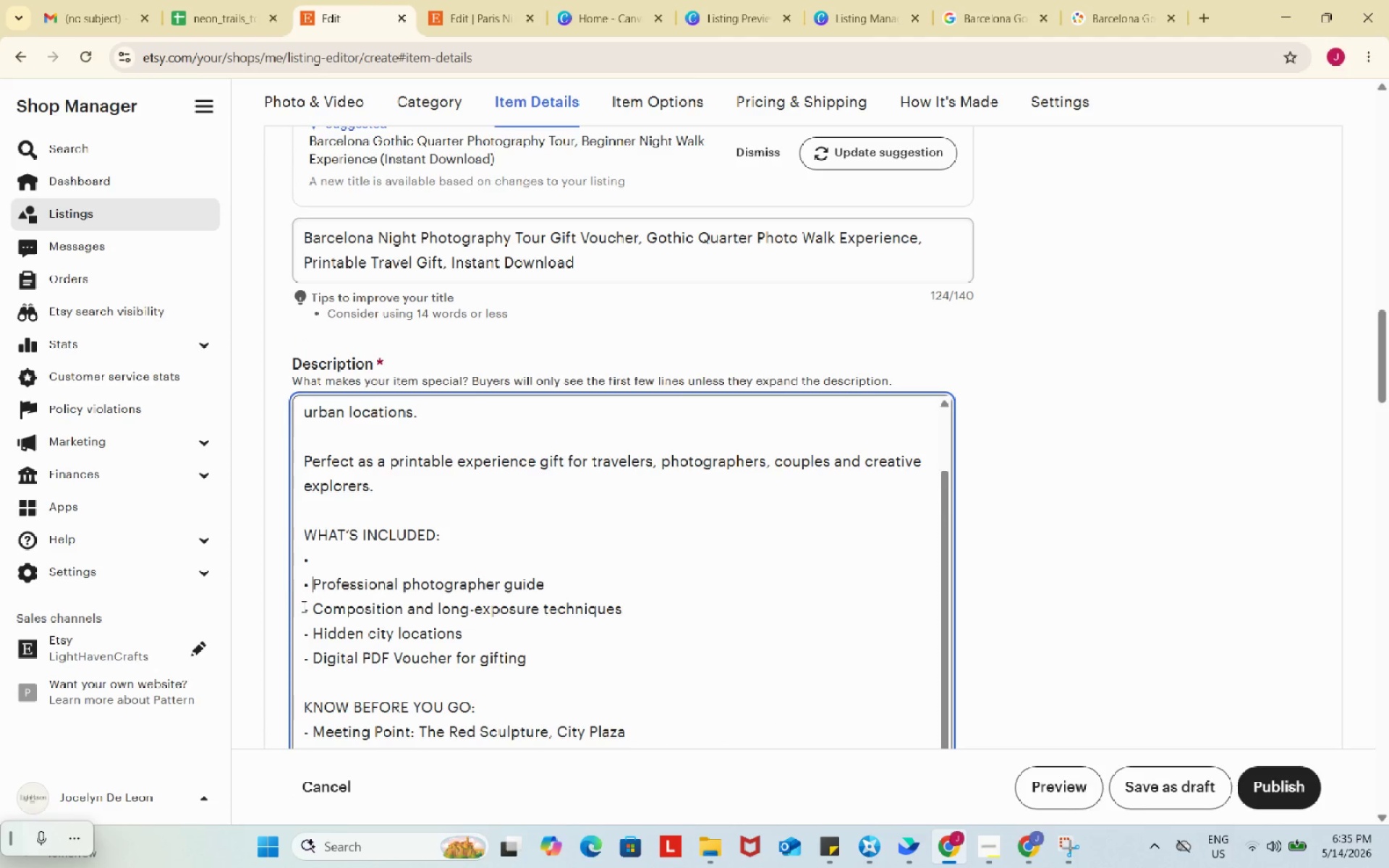 
key(Control+V)
 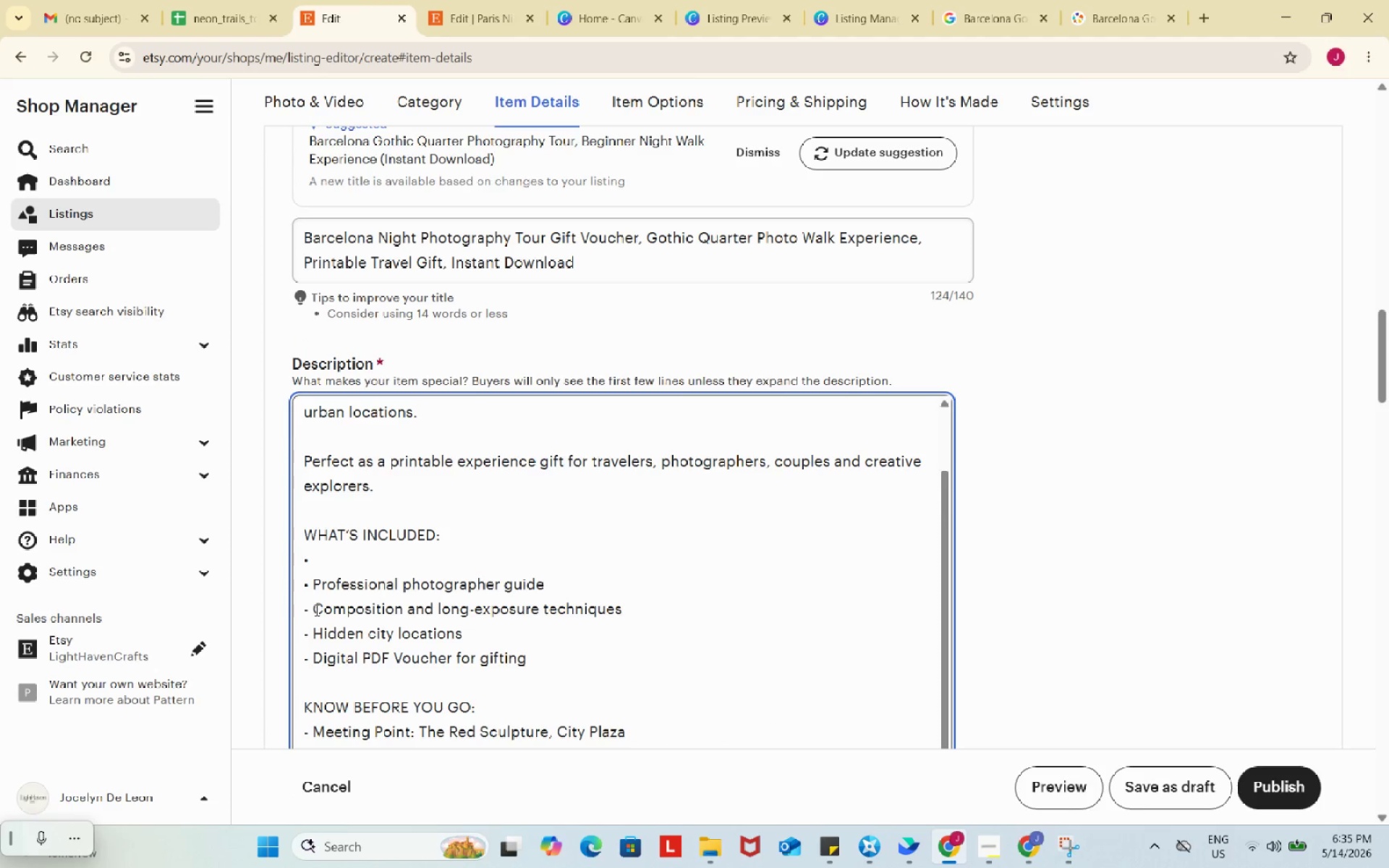 
left_click_drag(start_coordinate=[315, 610], to_coordinate=[283, 604])
 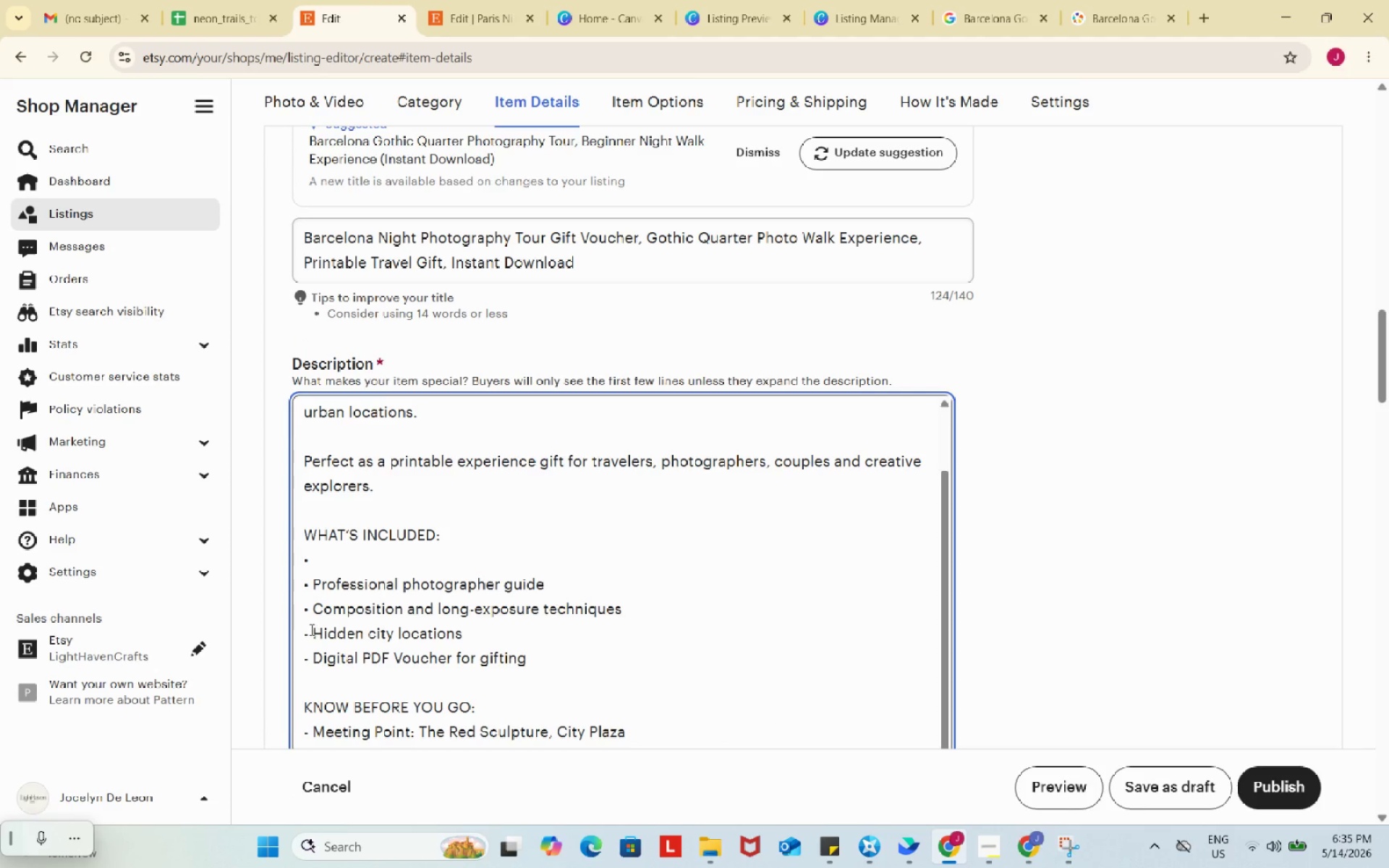 
key(Control+ControlLeft)
 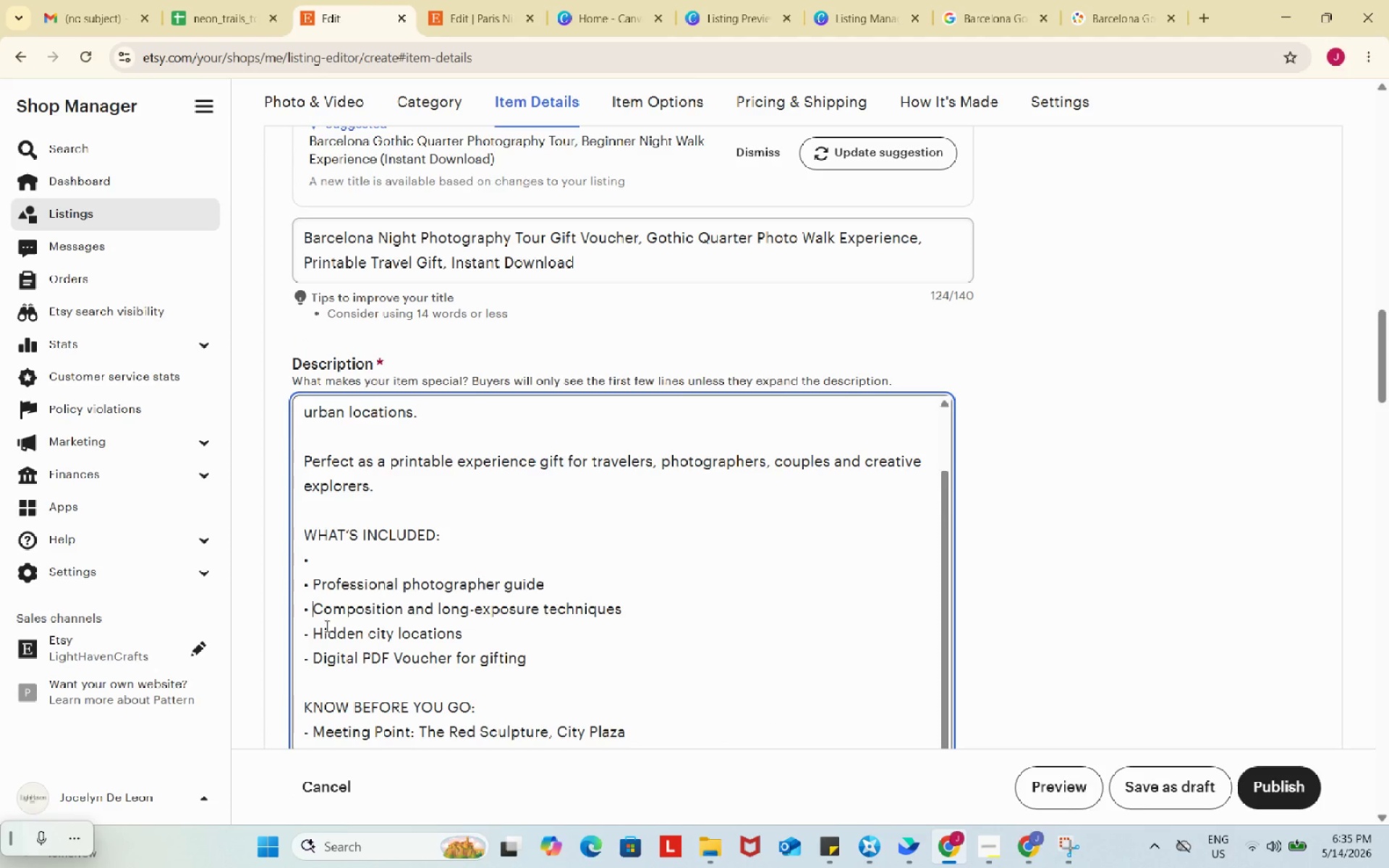 
key(Control+V)
 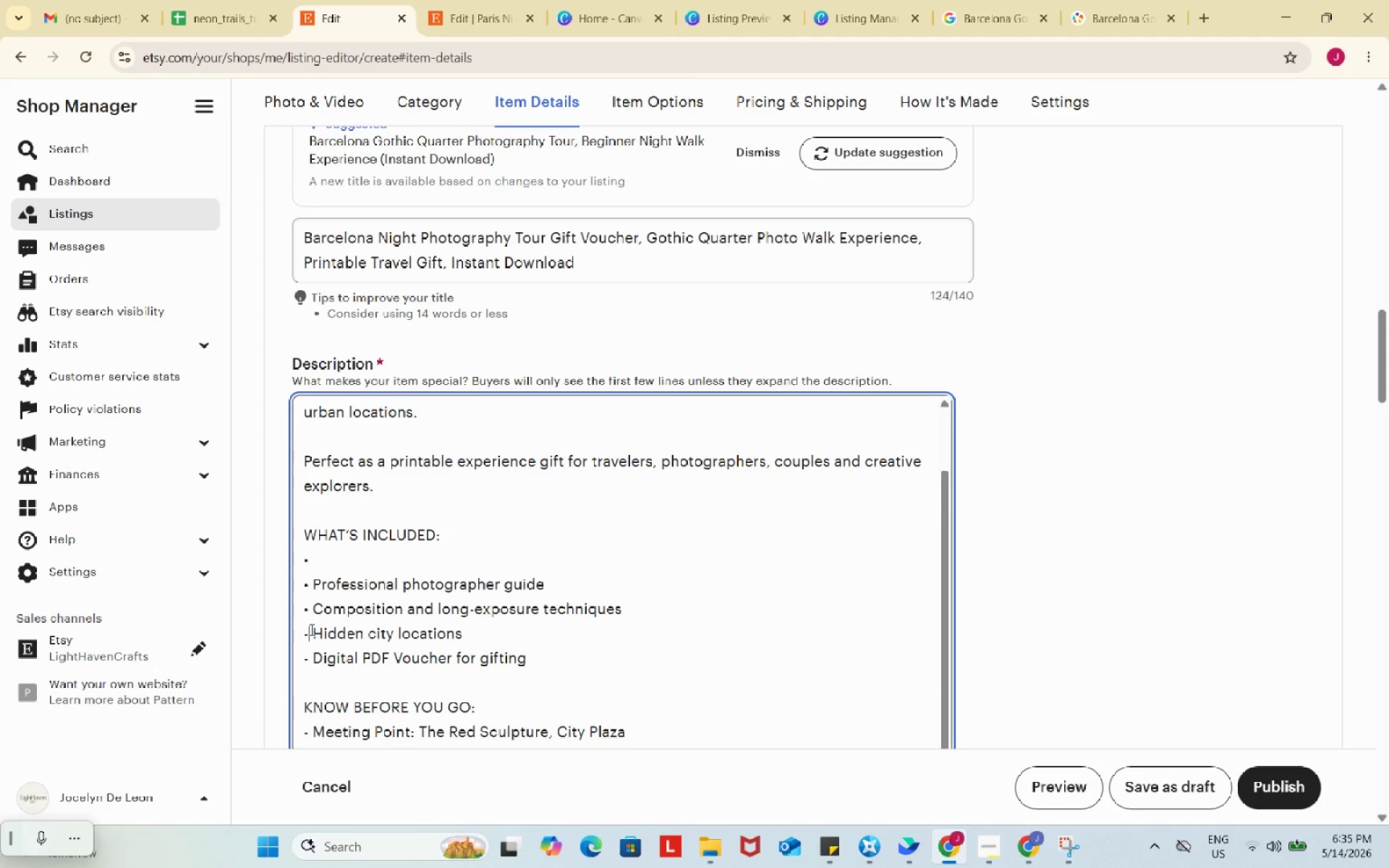 
left_click_drag(start_coordinate=[310, 629], to_coordinate=[284, 624])
 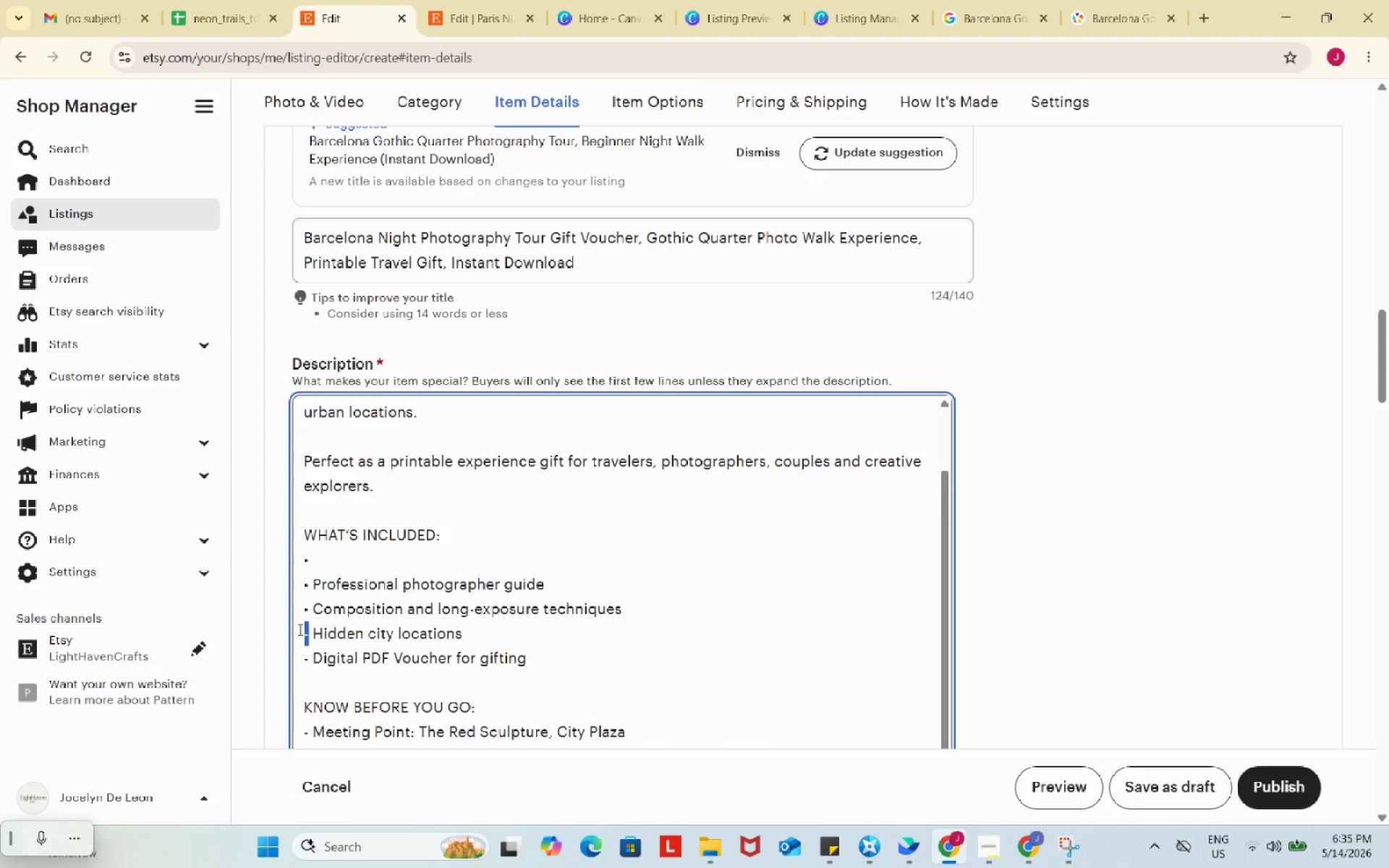 
key(Control+ControlLeft)
 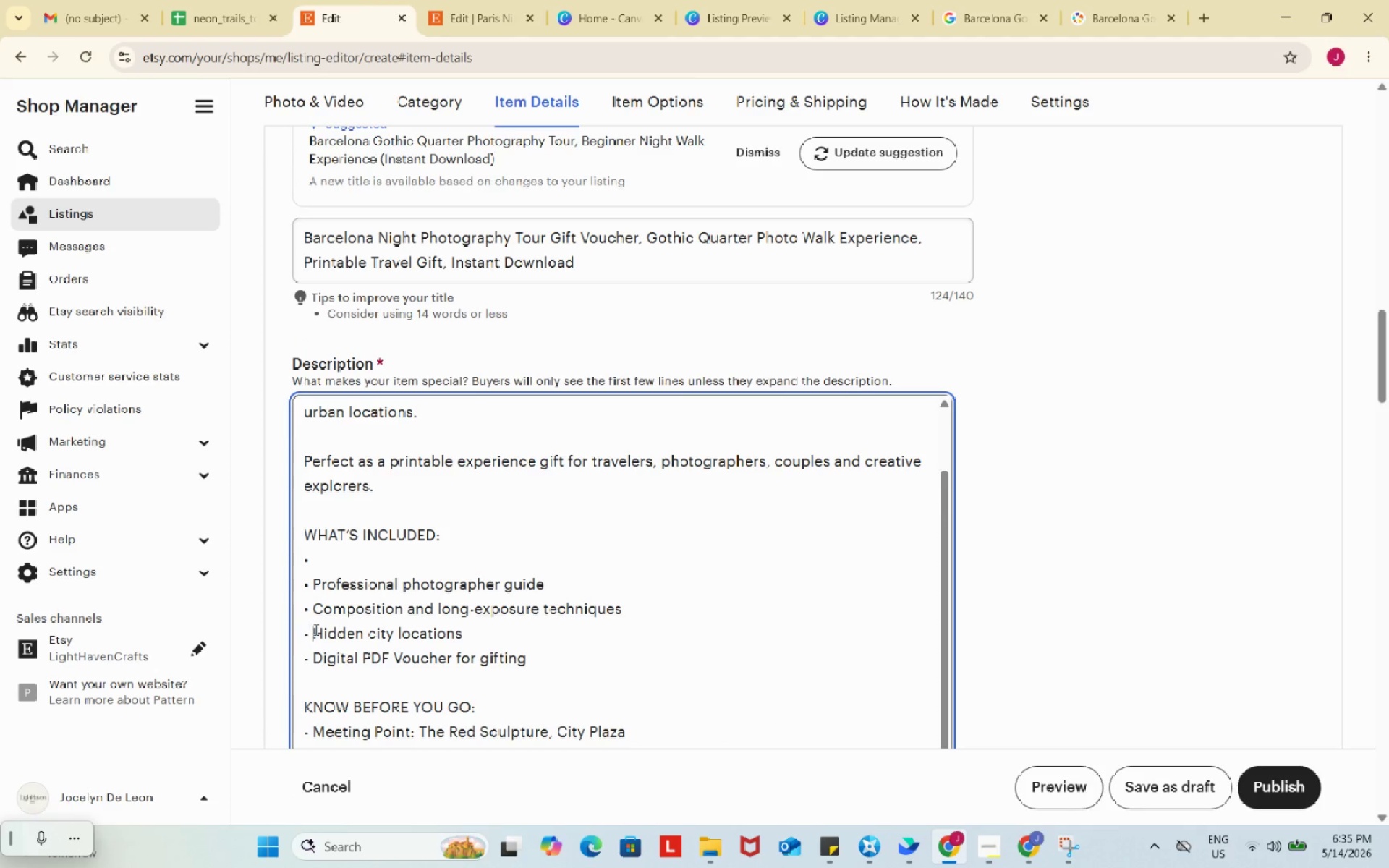 
left_click_drag(start_coordinate=[315, 629], to_coordinate=[291, 629])
 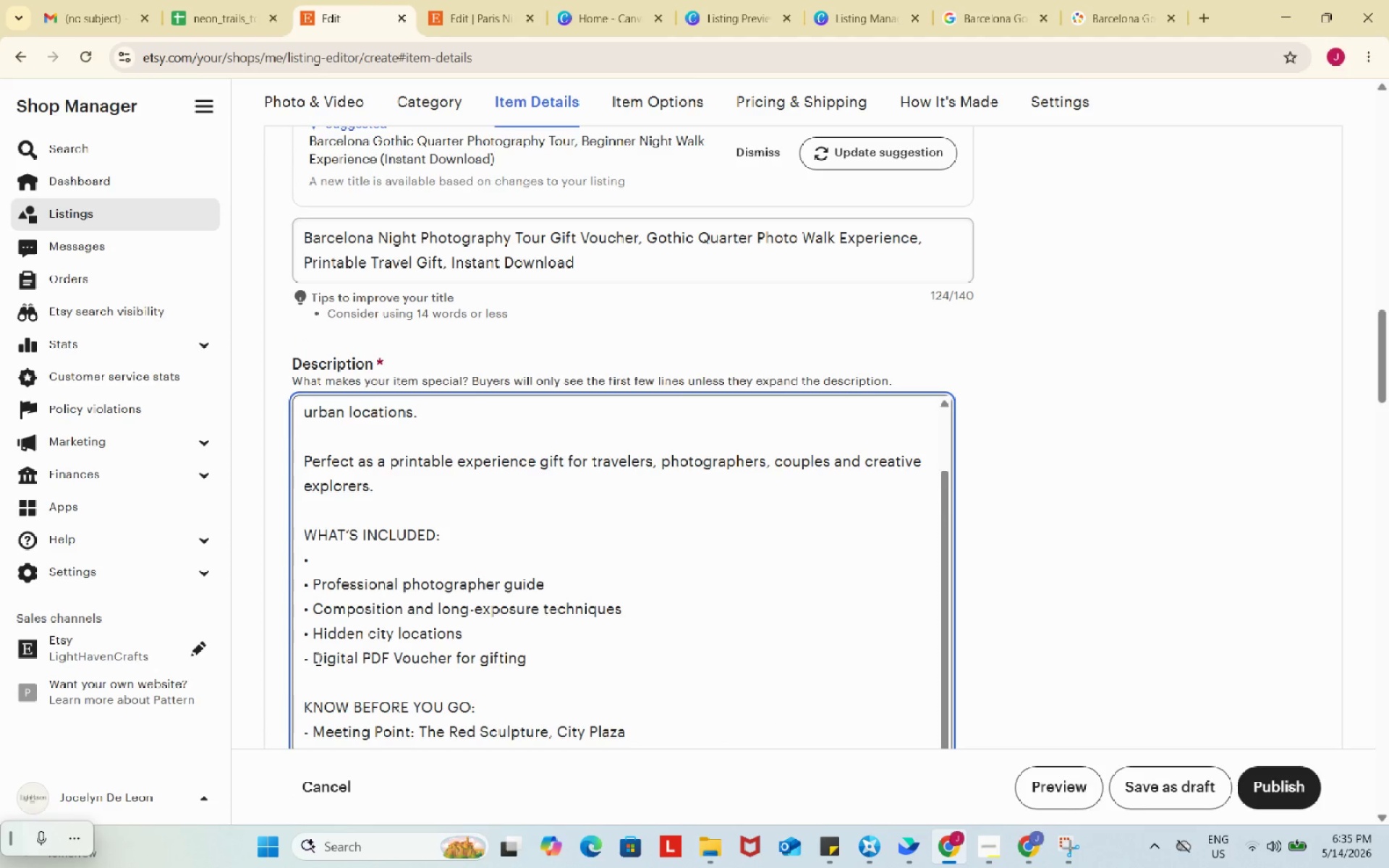 
key(Control+ControlLeft)
 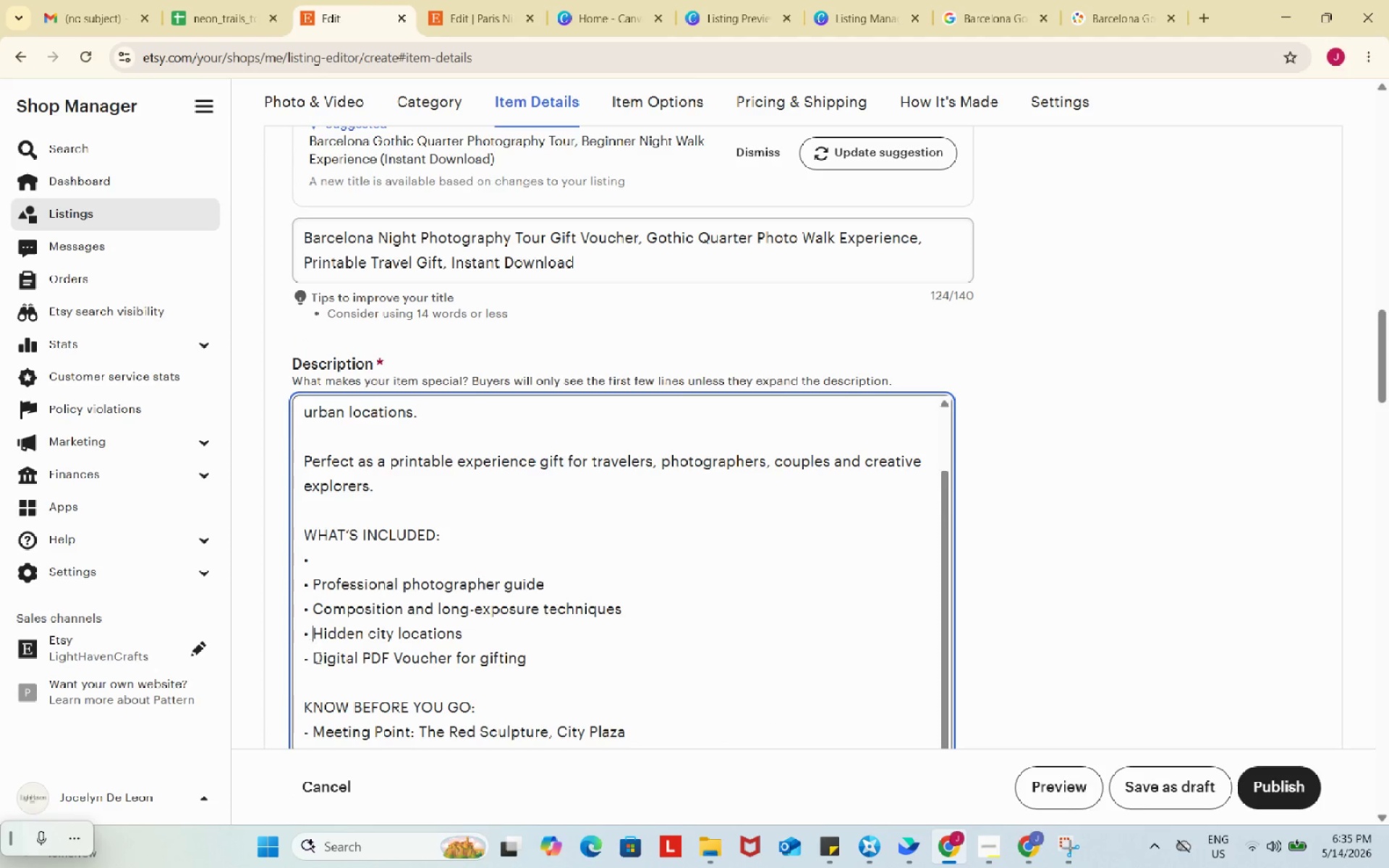 
key(Control+V)
 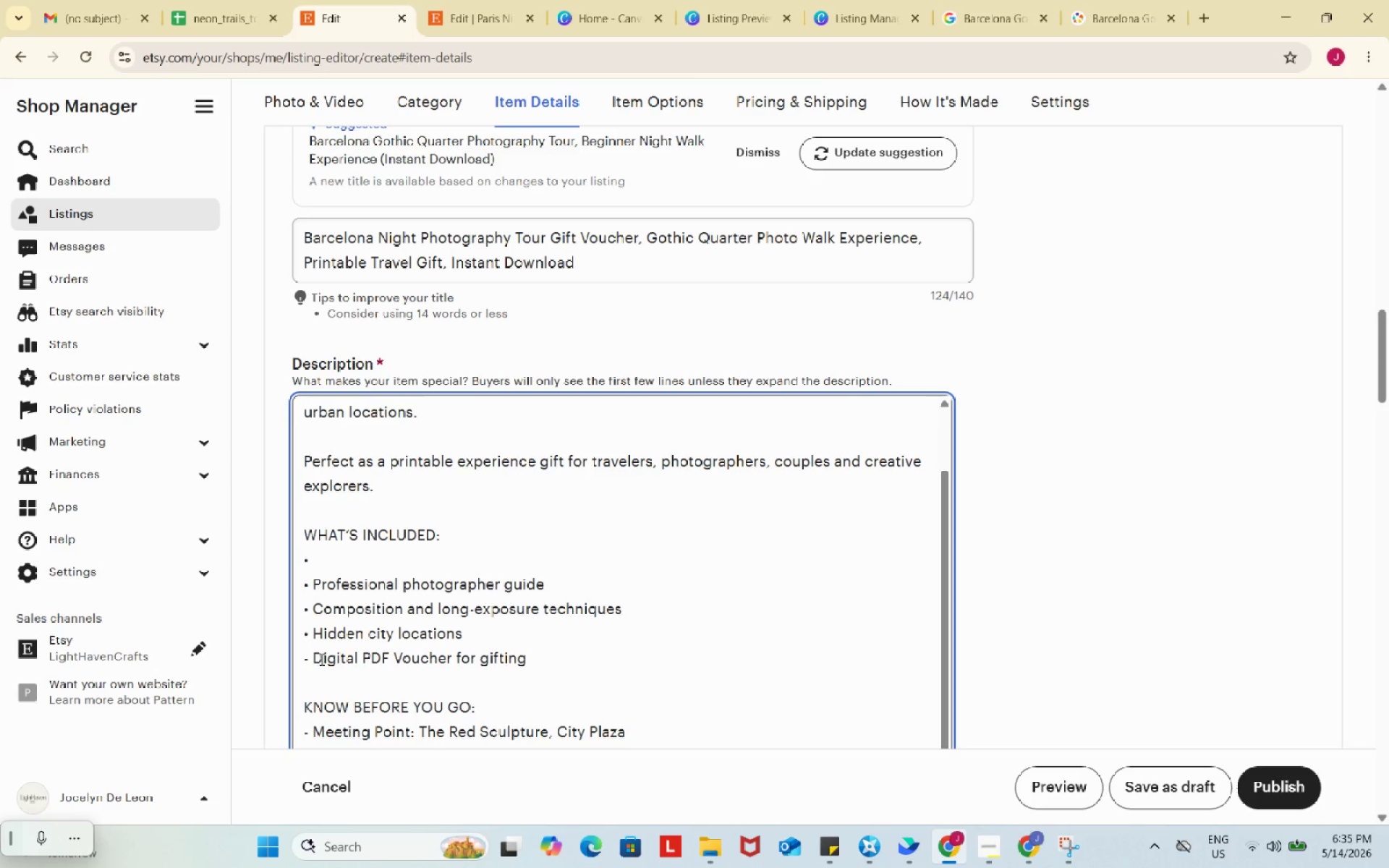 
wait(7.73)
 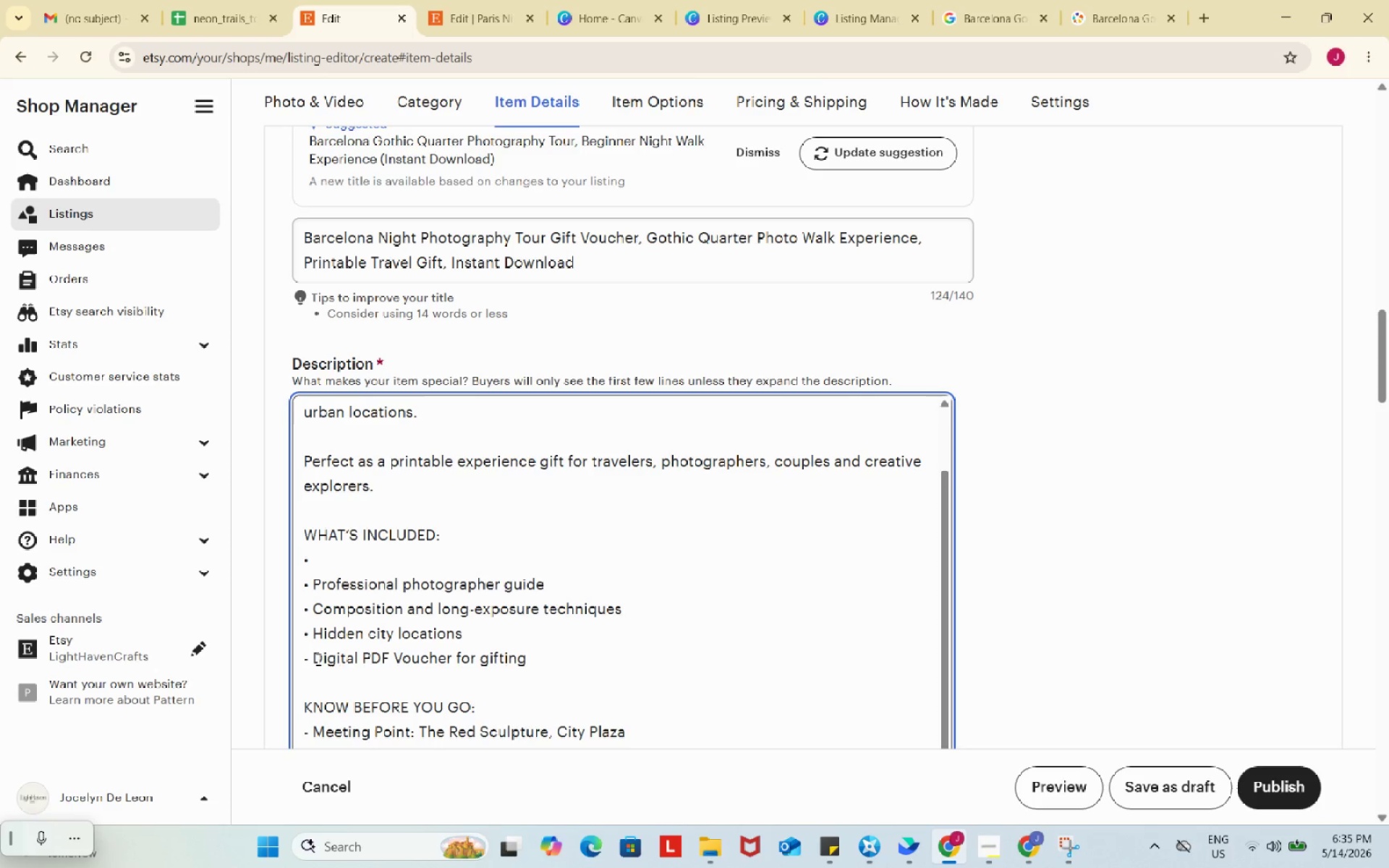 
left_click_drag(start_coordinate=[314, 655], to_coordinate=[289, 655])
 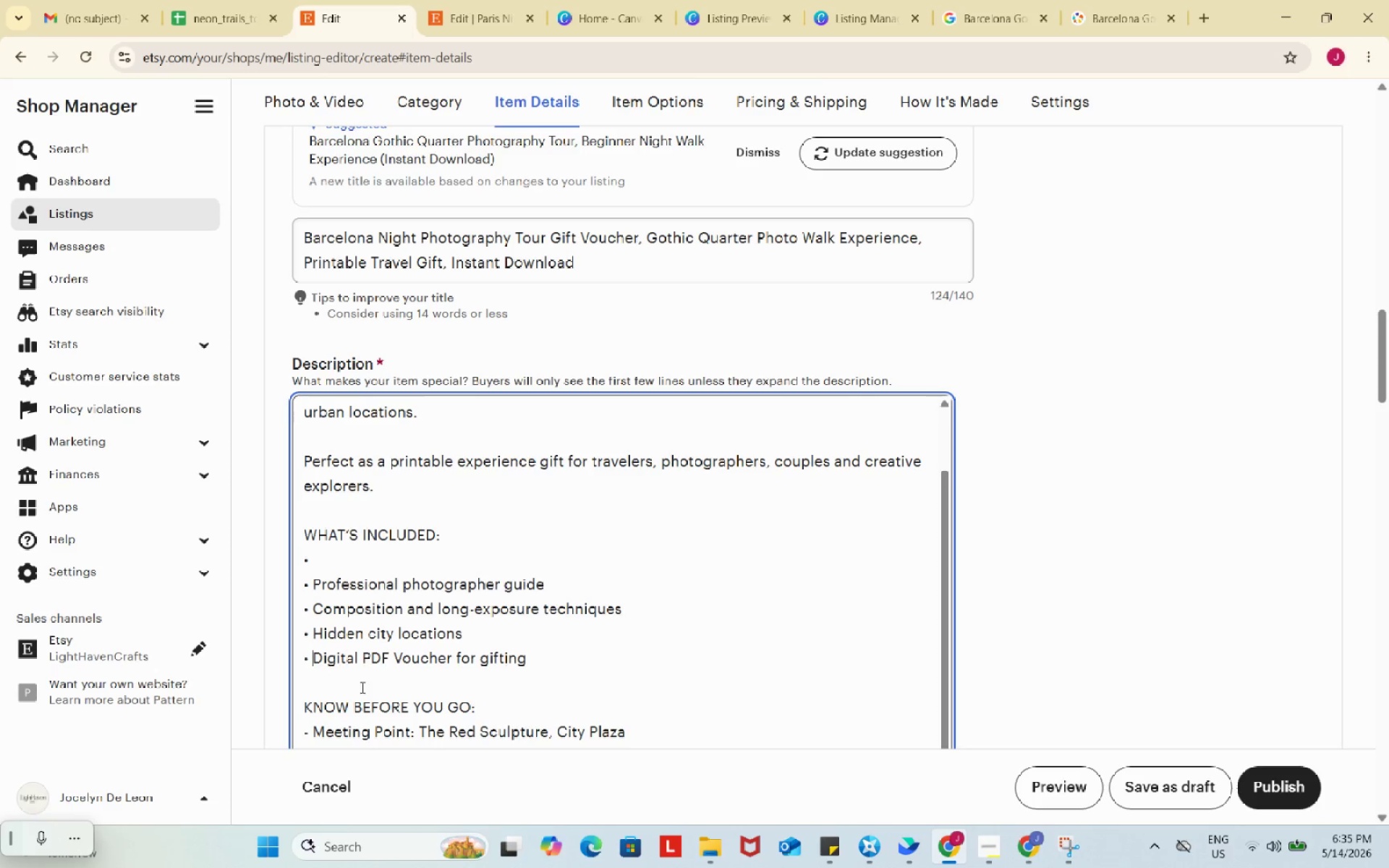 
key(Control+ControlLeft)
 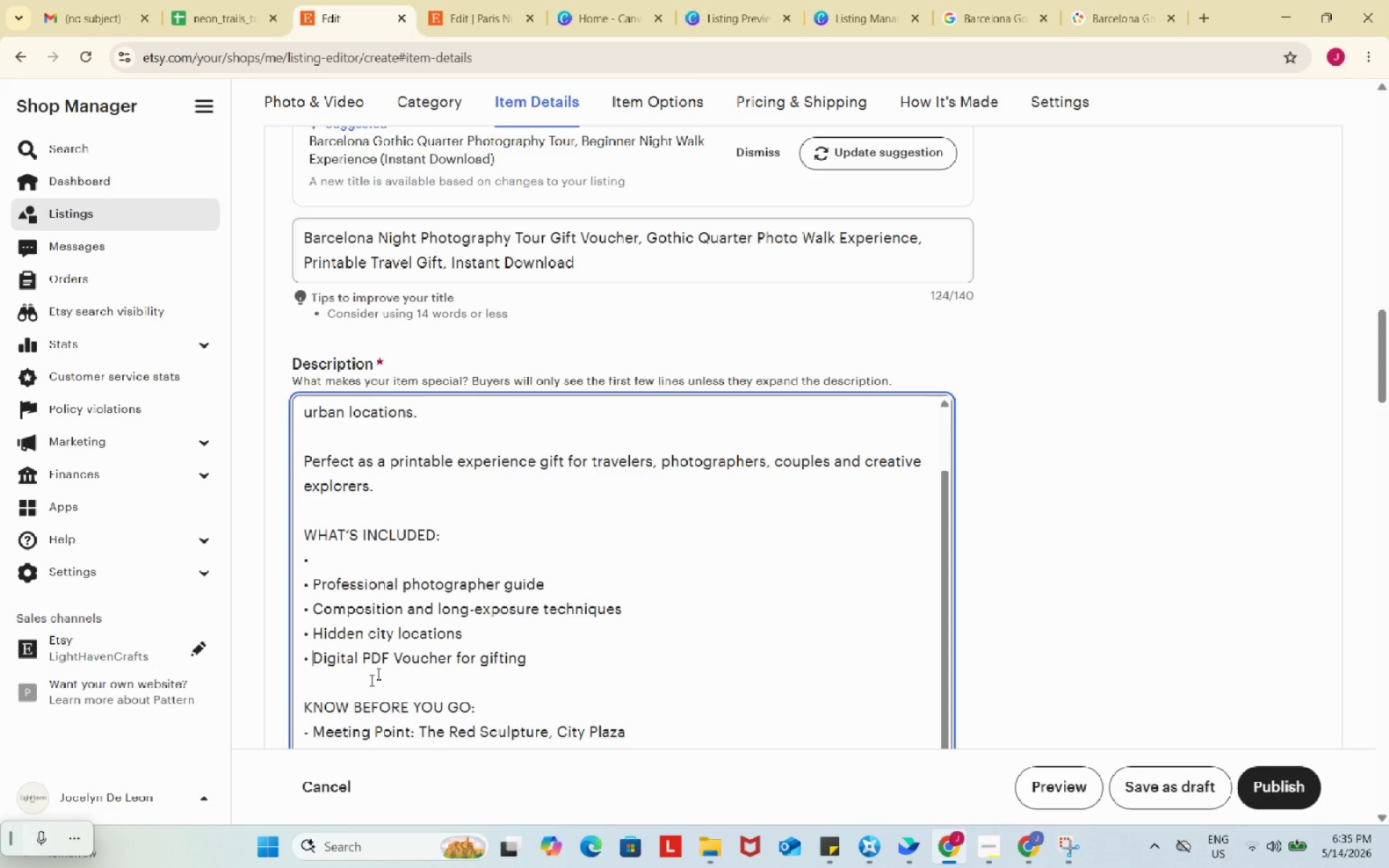 
key(Control+V)
 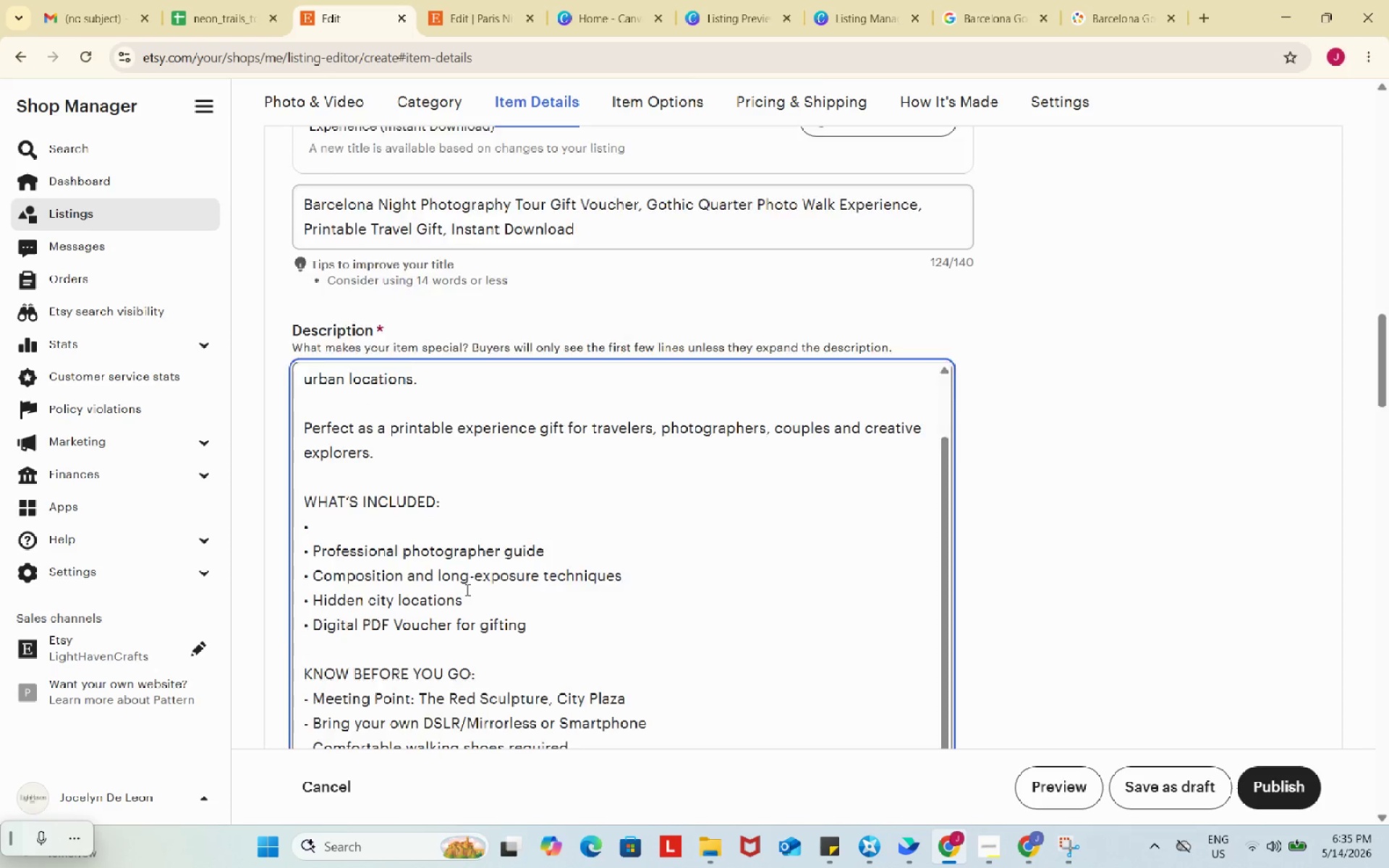 
scroll: coordinate [466, 590], scroll_direction: down, amount: 1.0
 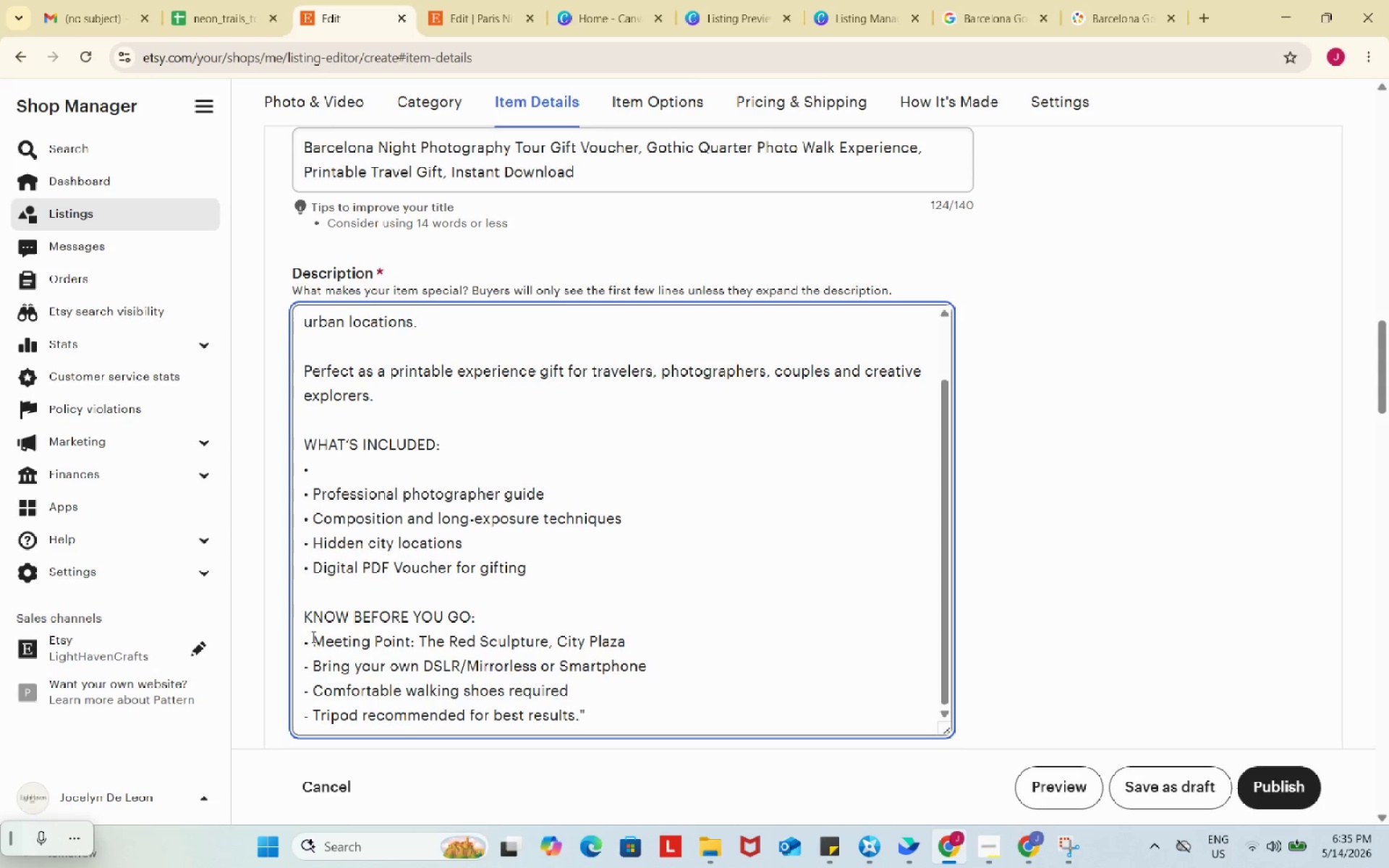 
left_click_drag(start_coordinate=[312, 637], to_coordinate=[289, 637])
 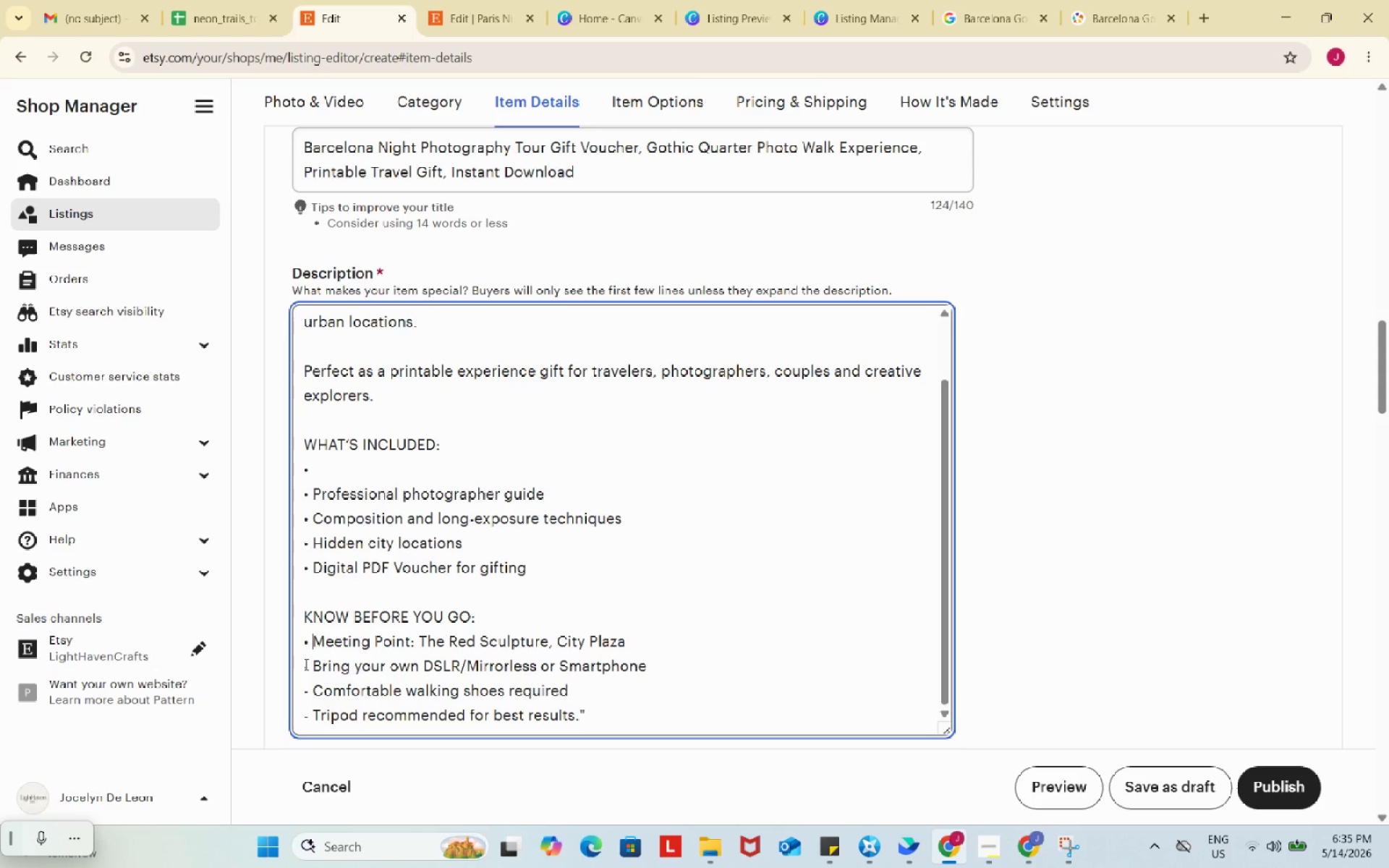 
key(Control+ControlLeft)
 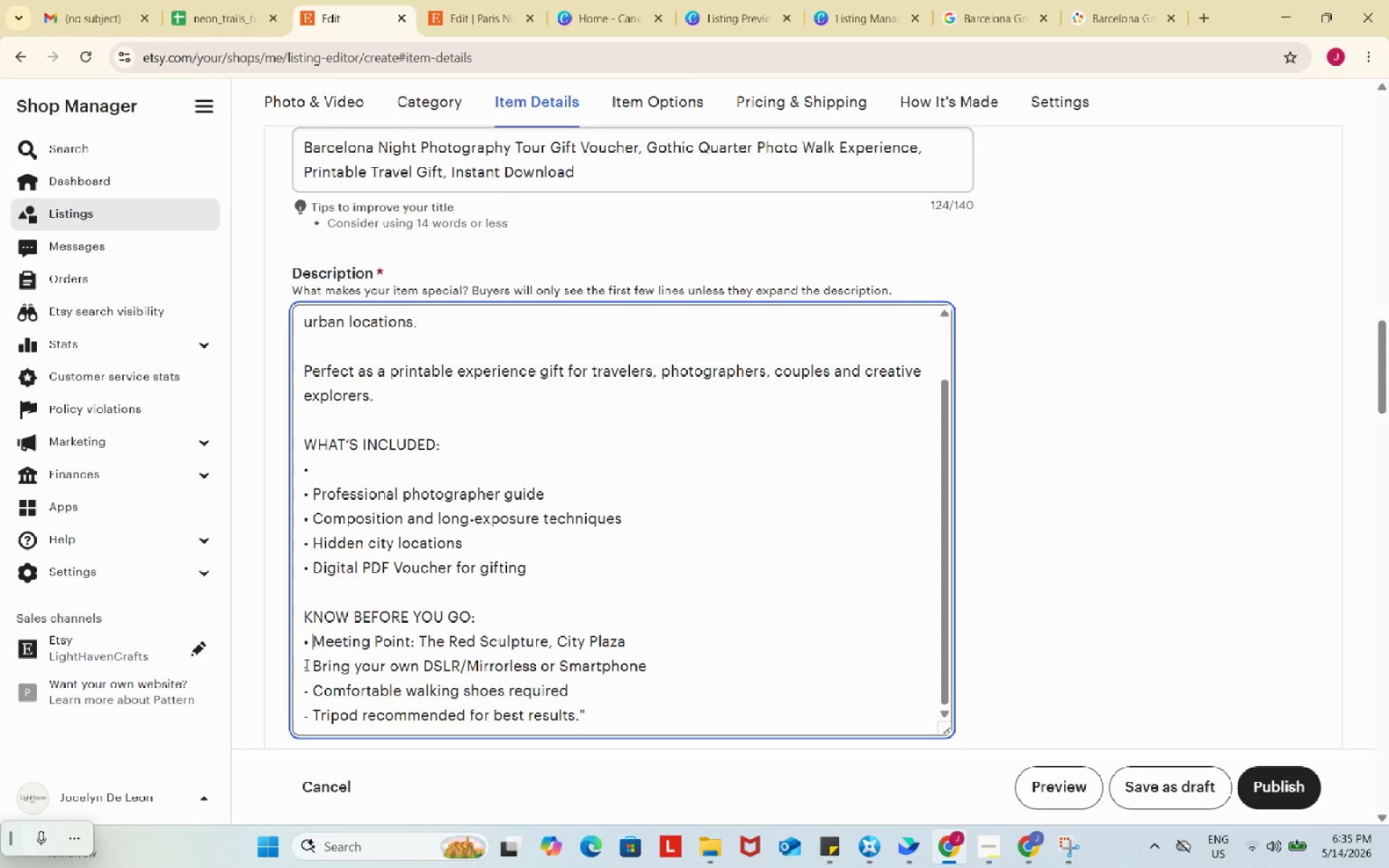 
key(Control+V)
 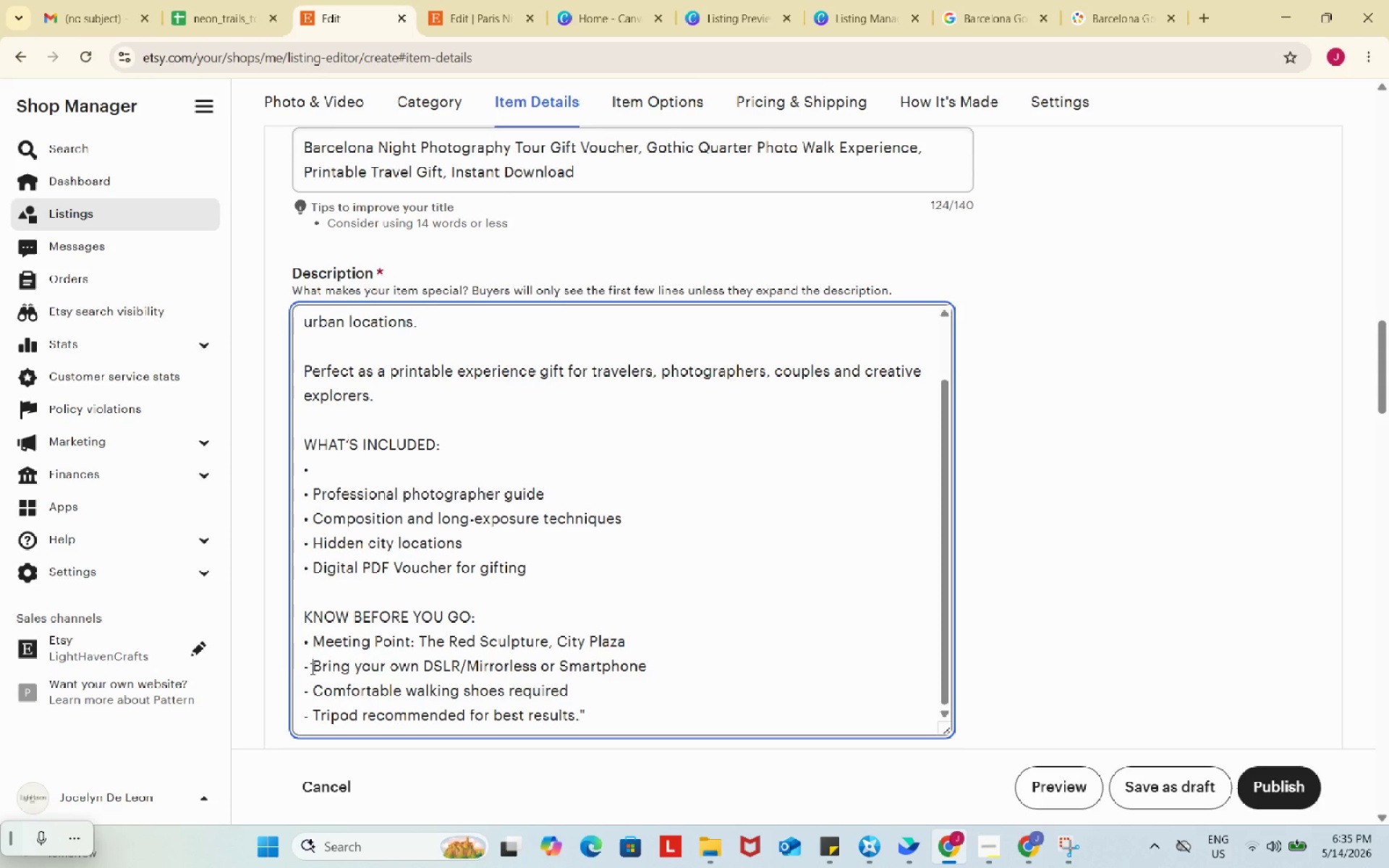 
left_click_drag(start_coordinate=[313, 668], to_coordinate=[294, 666])
 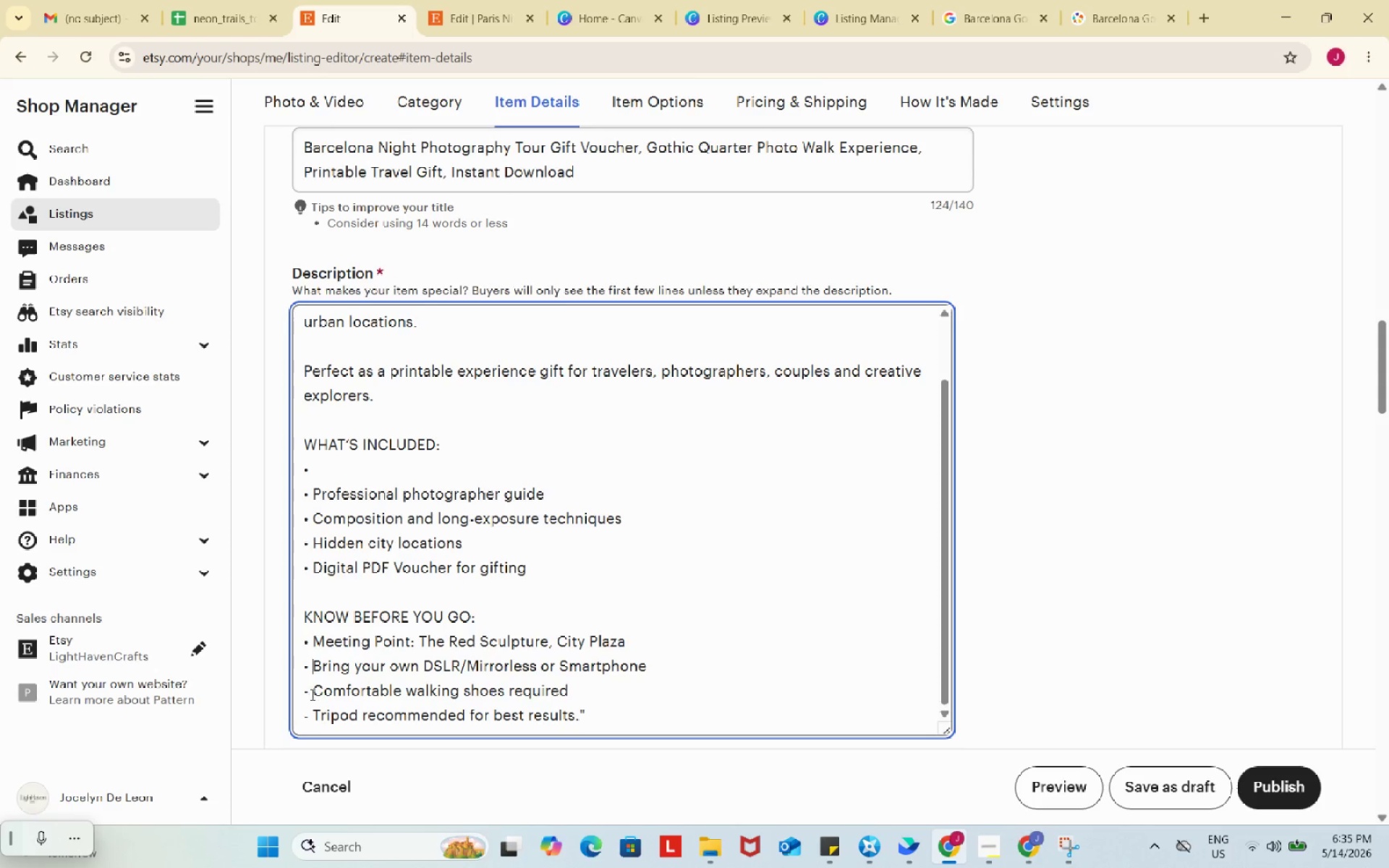 
key(Control+ControlLeft)
 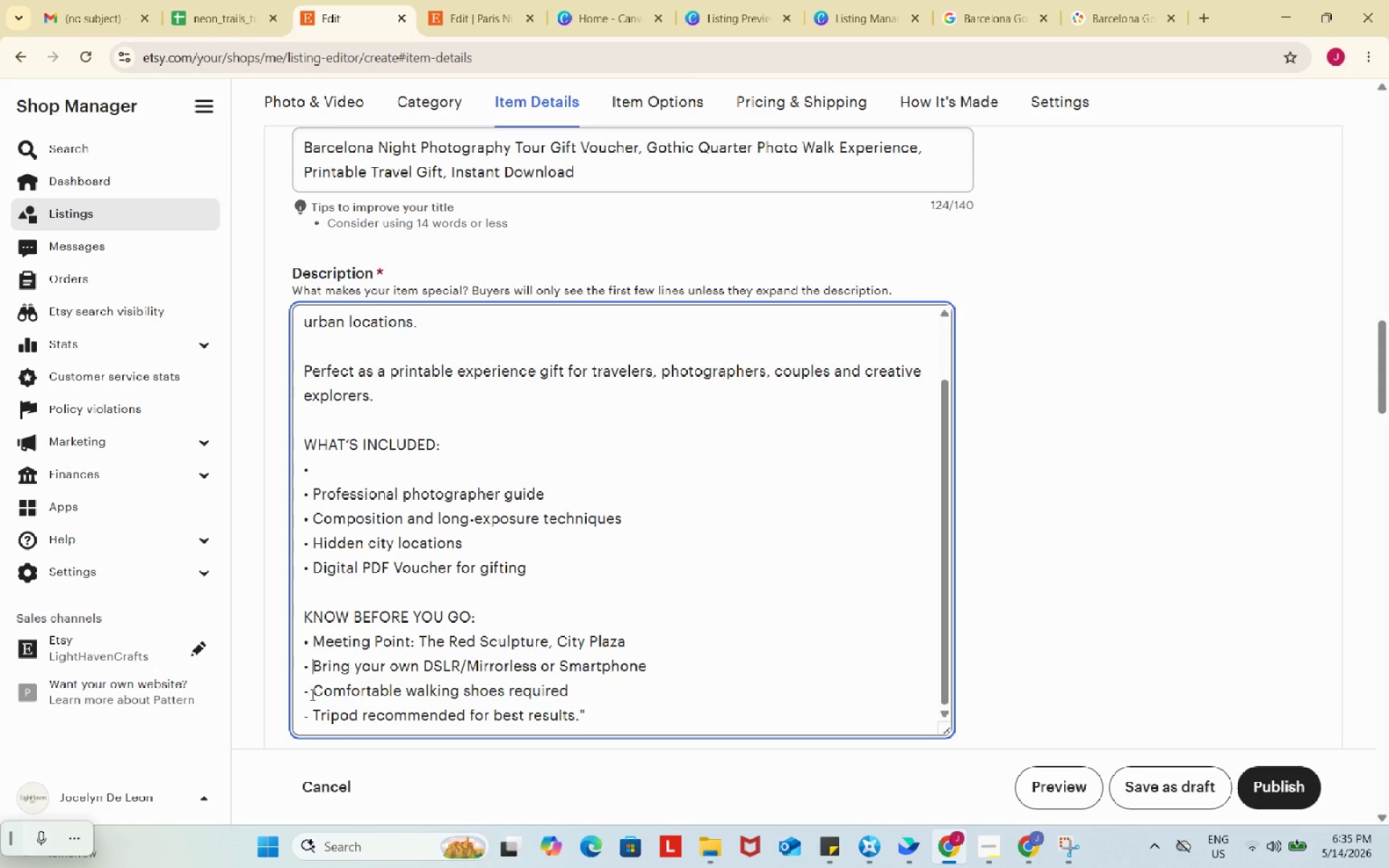 
key(Control+V)
 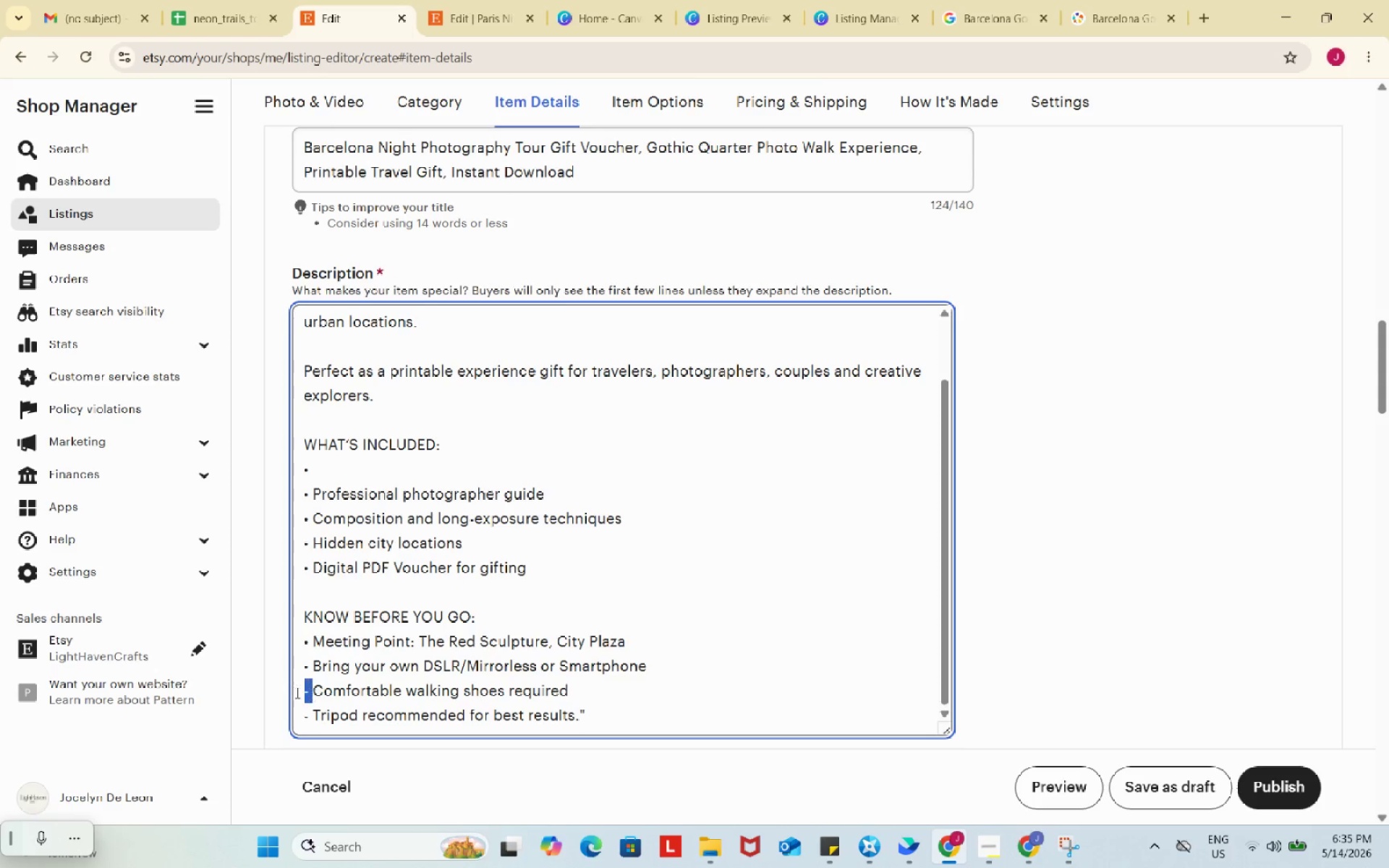 
left_click_drag(start_coordinate=[311, 694], to_coordinate=[295, 692])
 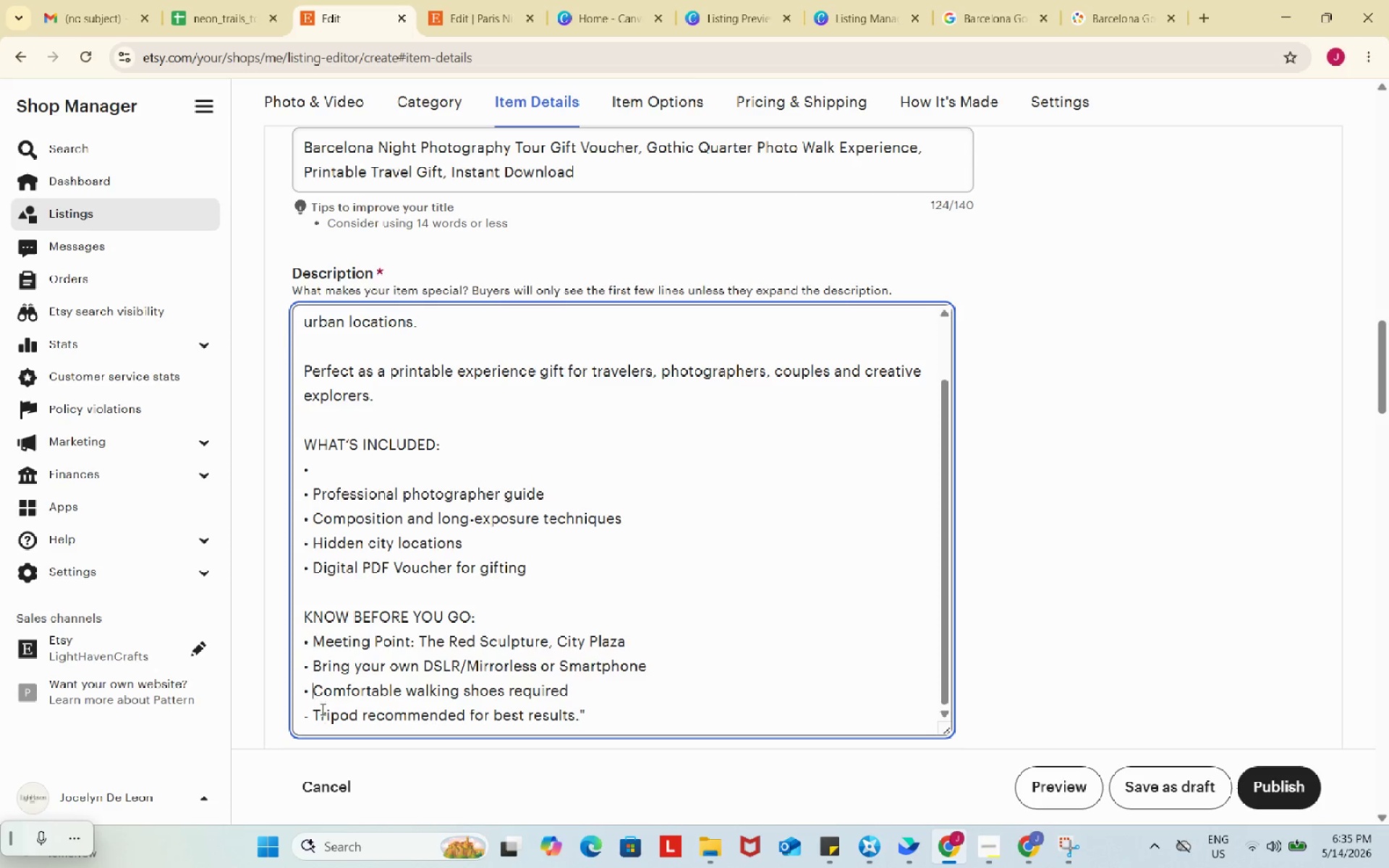 
key(Control+ControlLeft)
 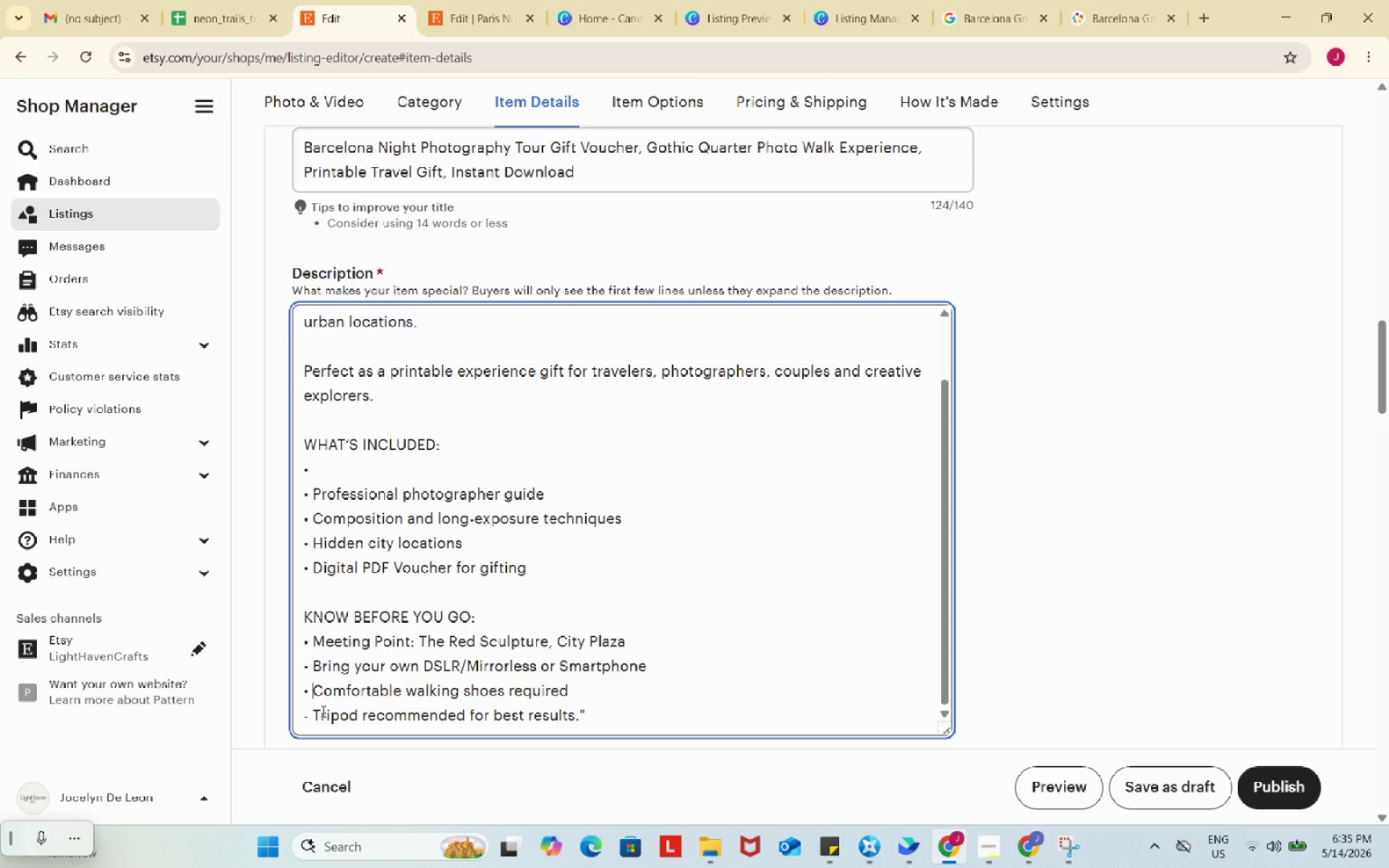 
key(Control+V)
 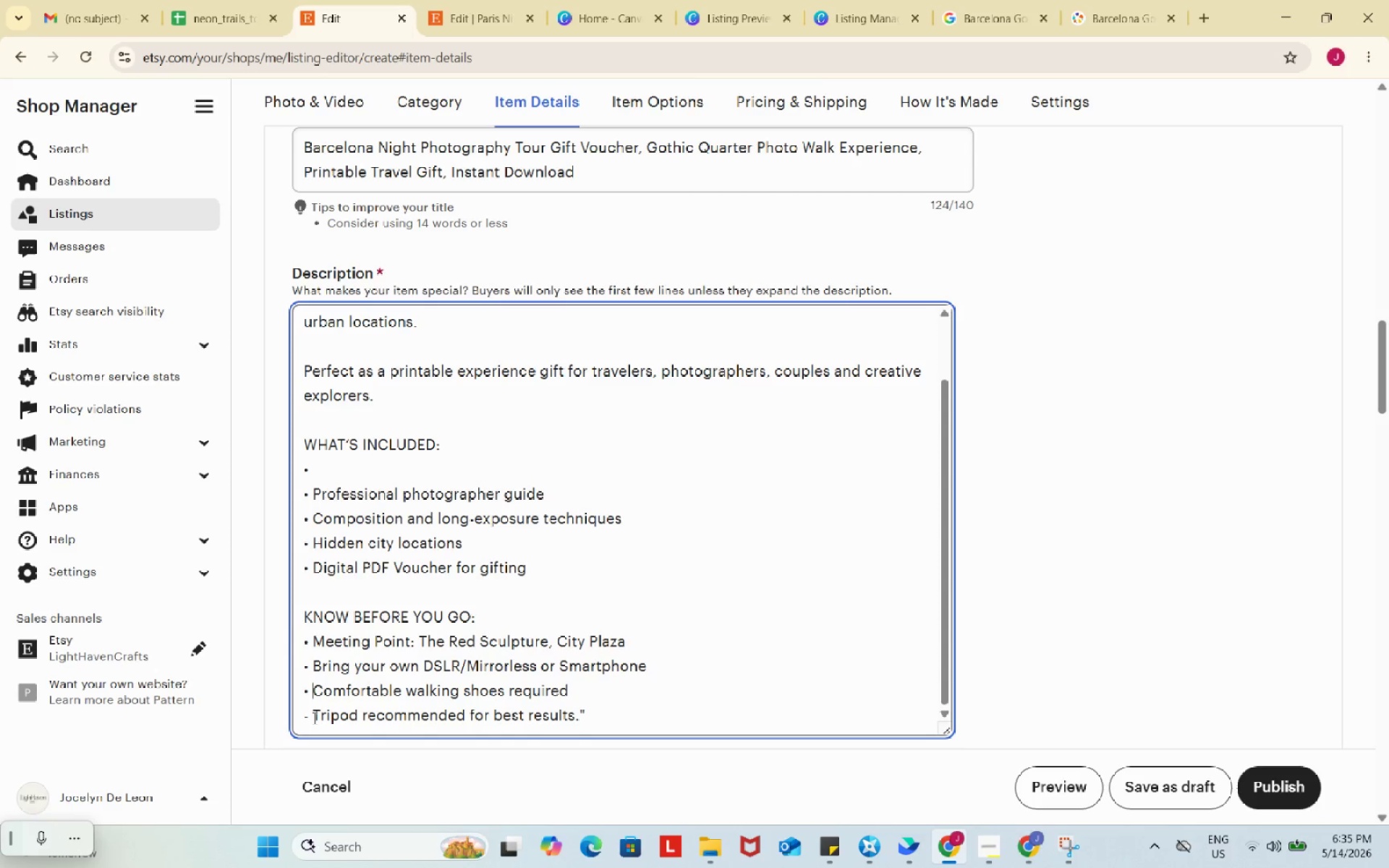 
left_click_drag(start_coordinate=[313, 718], to_coordinate=[289, 715])
 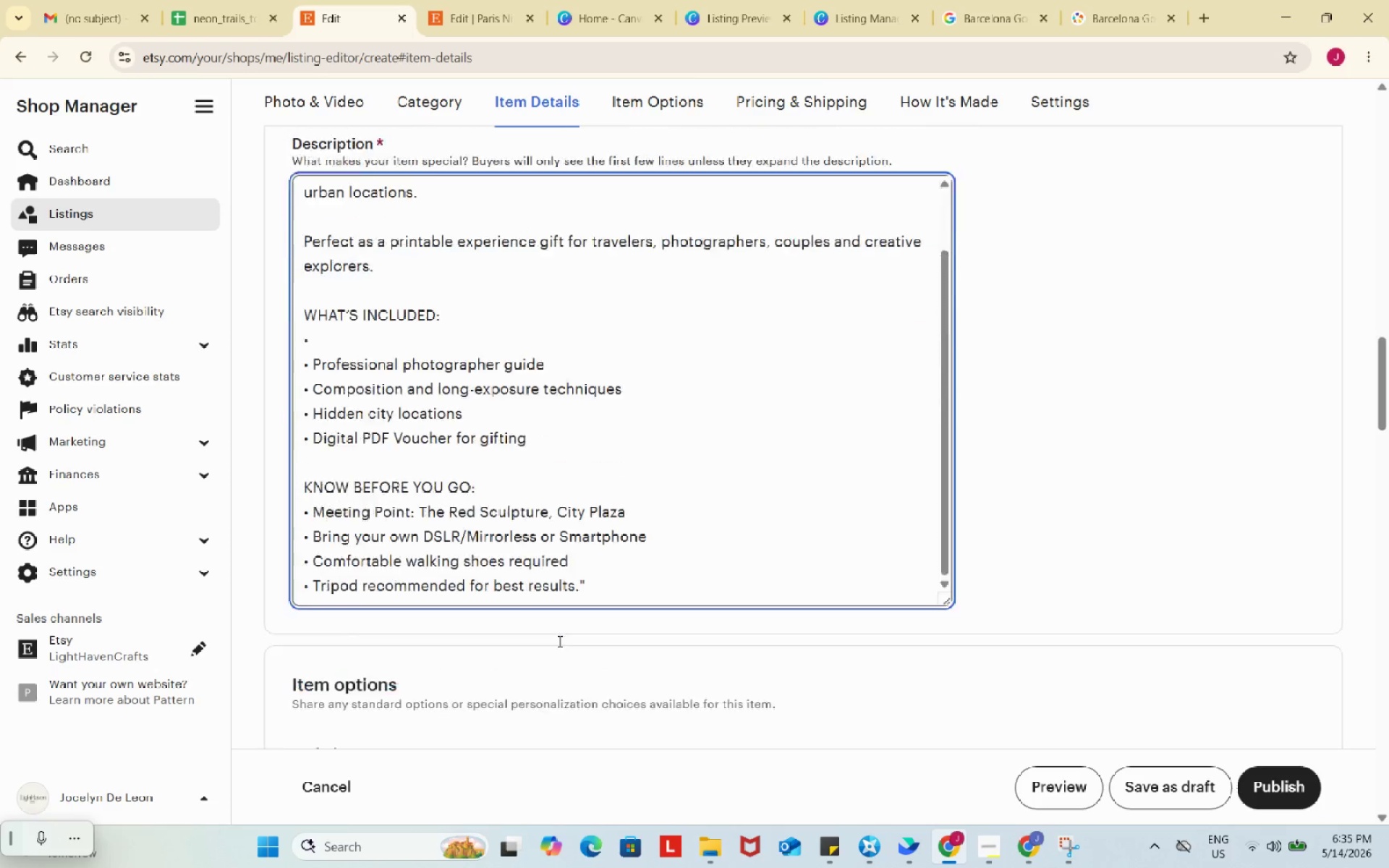 
key(Control+ControlLeft)
 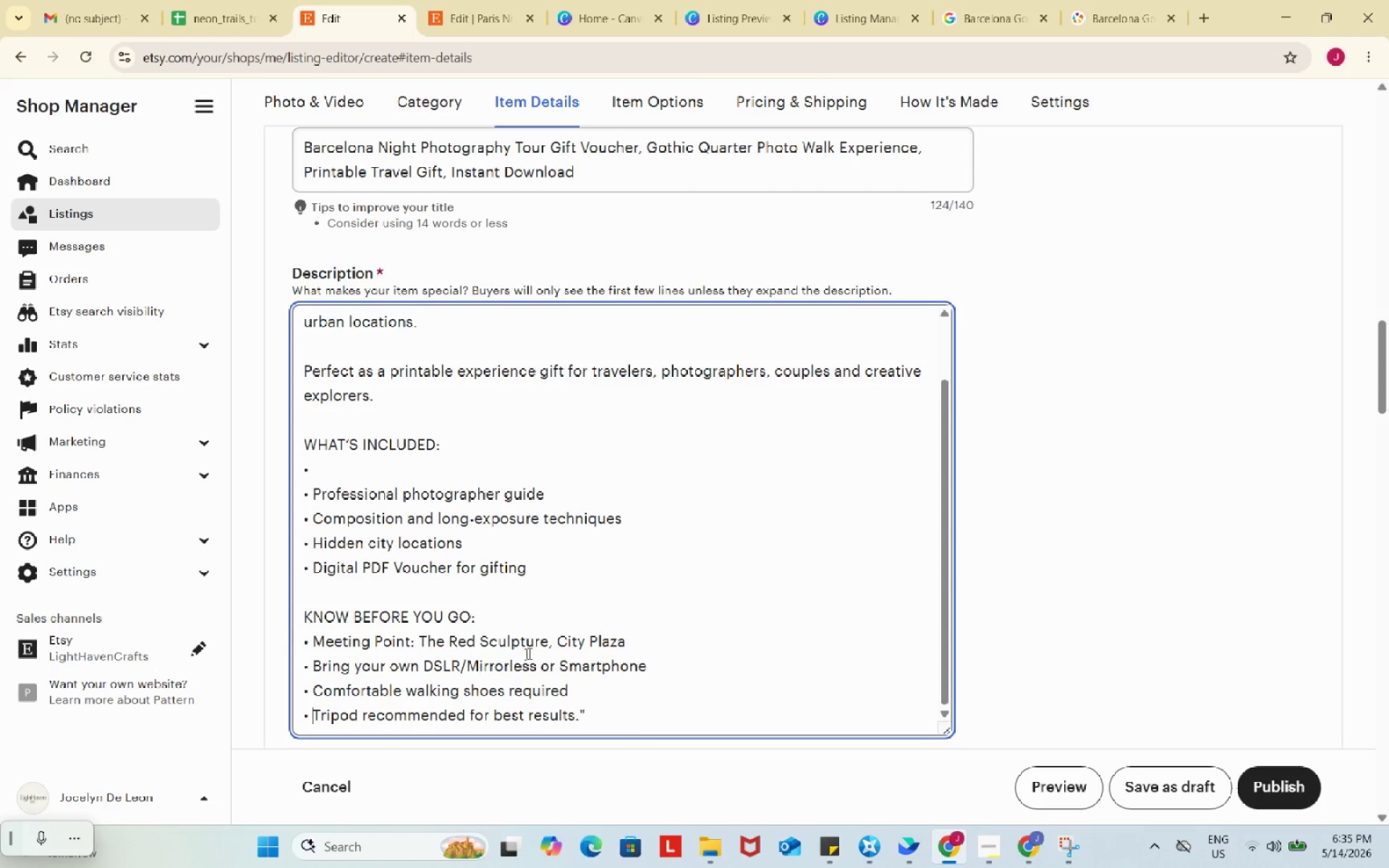 
key(Control+V)
 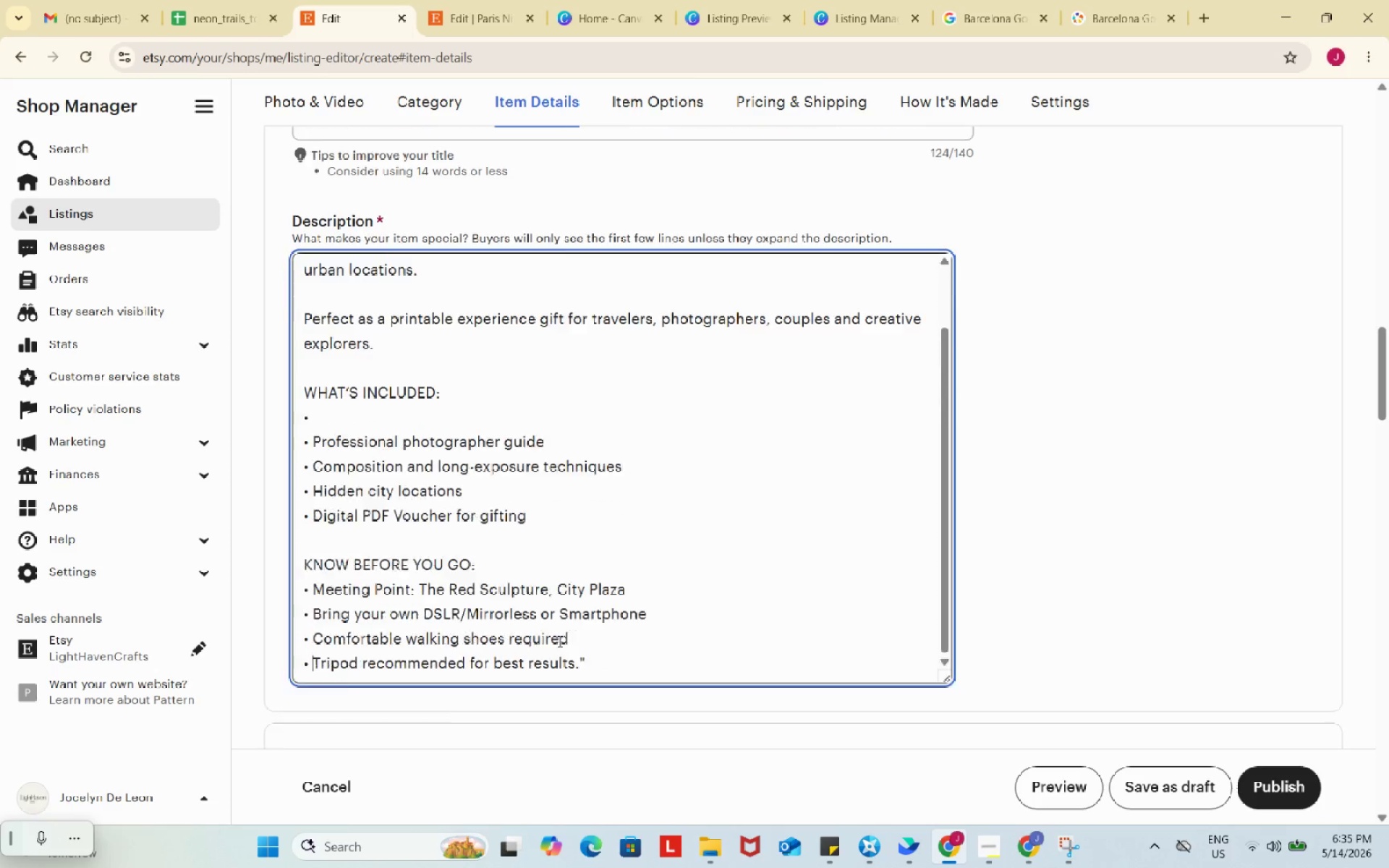 
left_click([608, 523])
 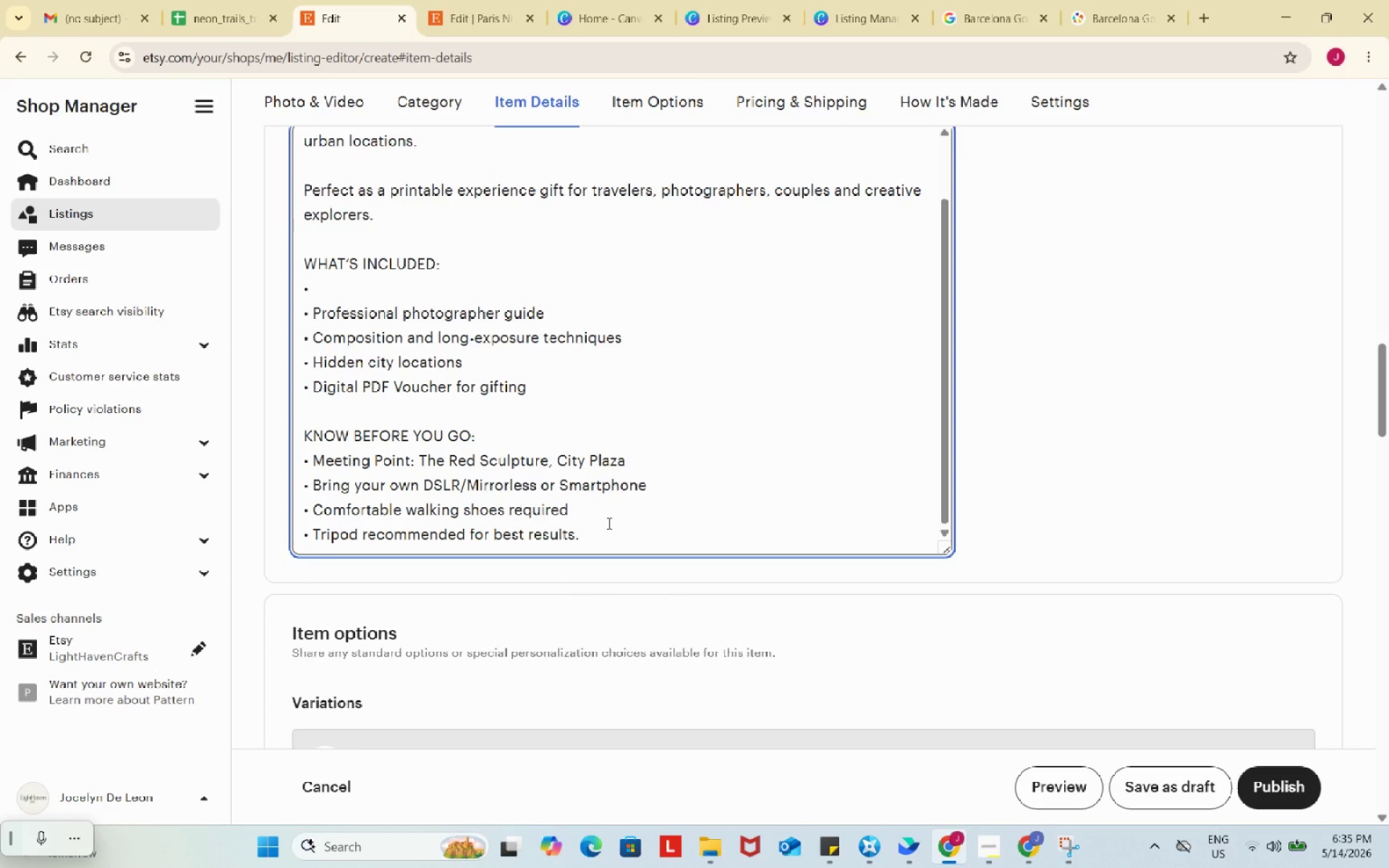 
scroll: coordinate [558, 641], scroll_direction: down, amount: 2.0
 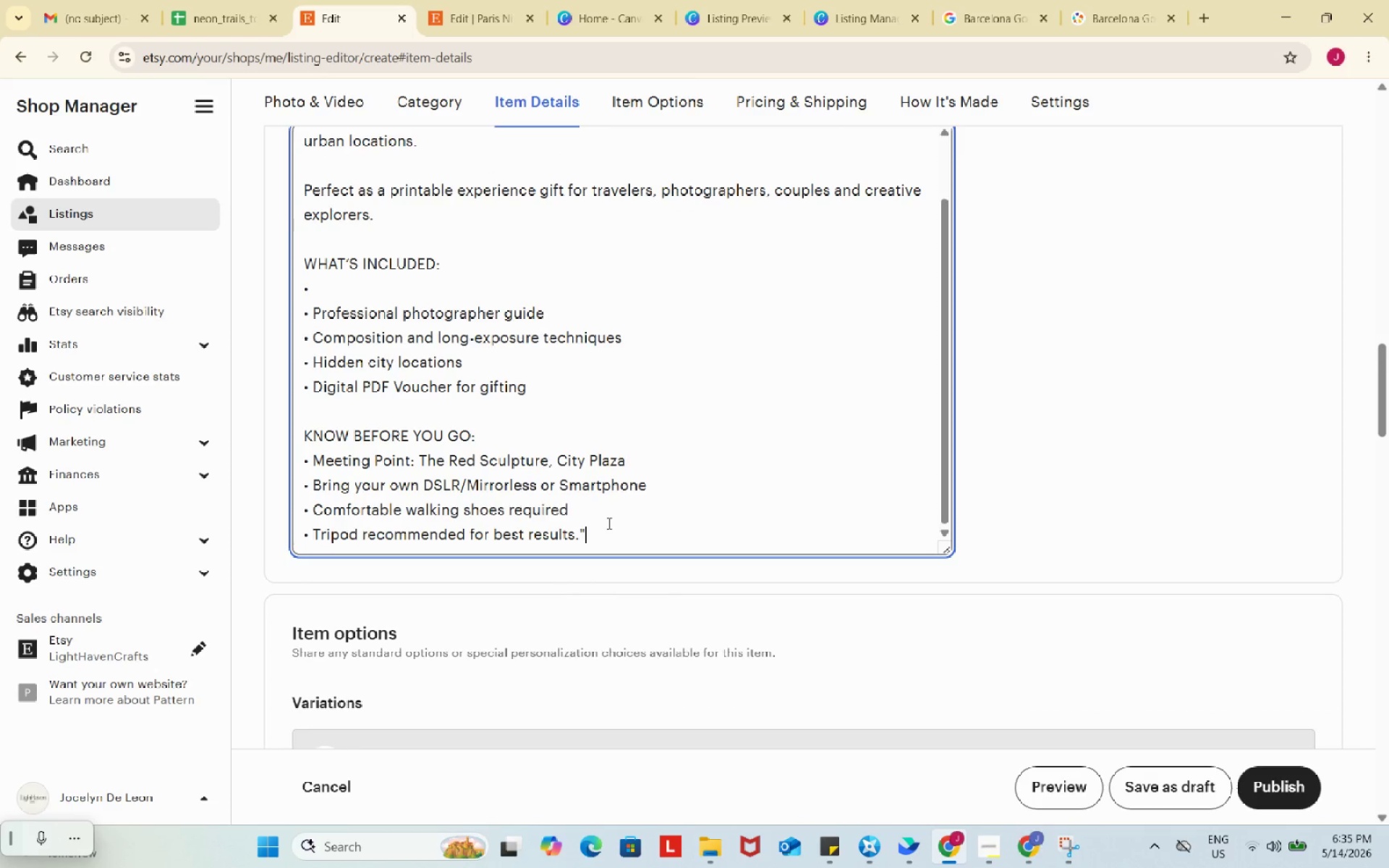 
key(Backspace)
 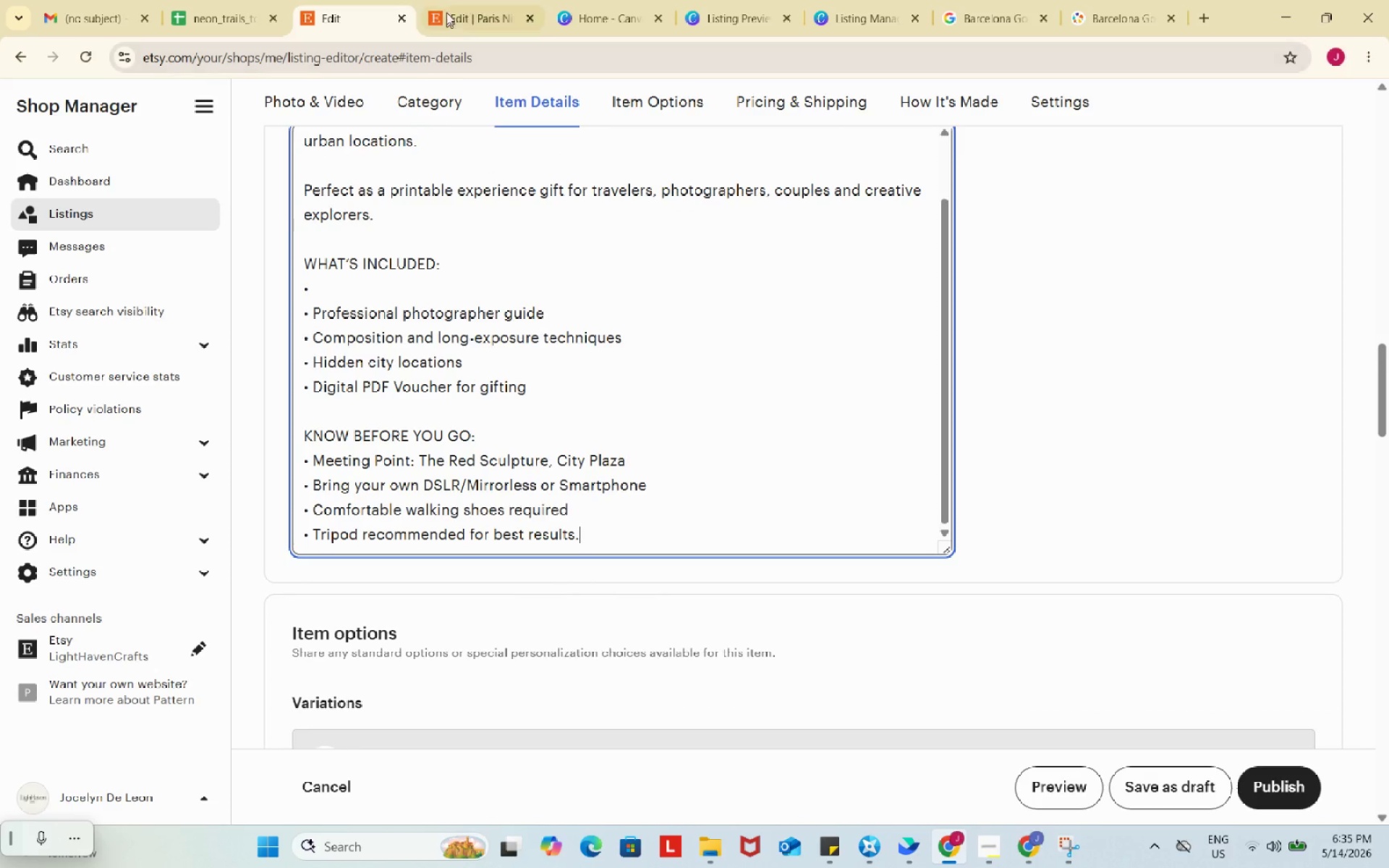 
left_click([452, 0])
 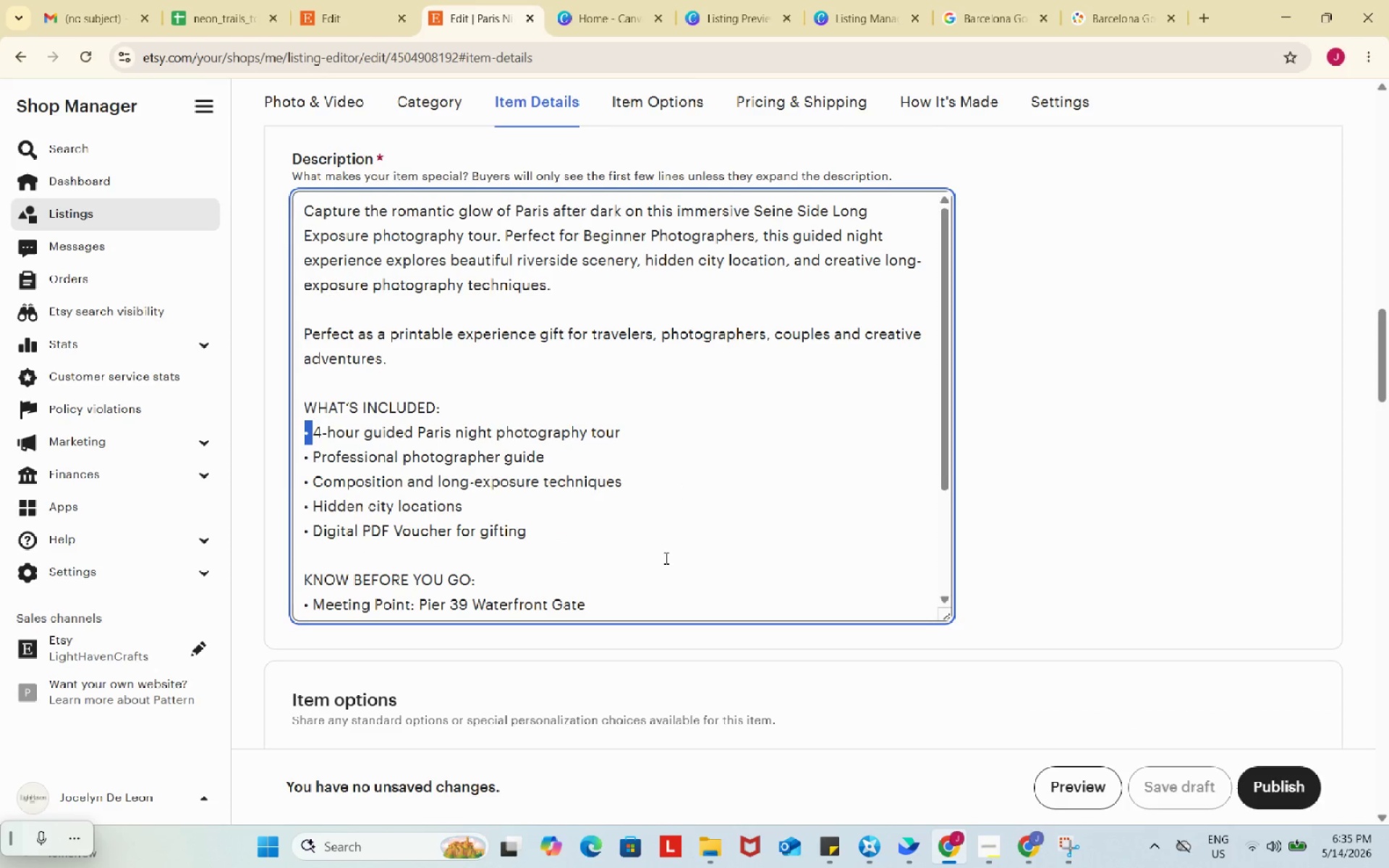 
scroll: coordinate [665, 558], scroll_direction: down, amount: 2.0
 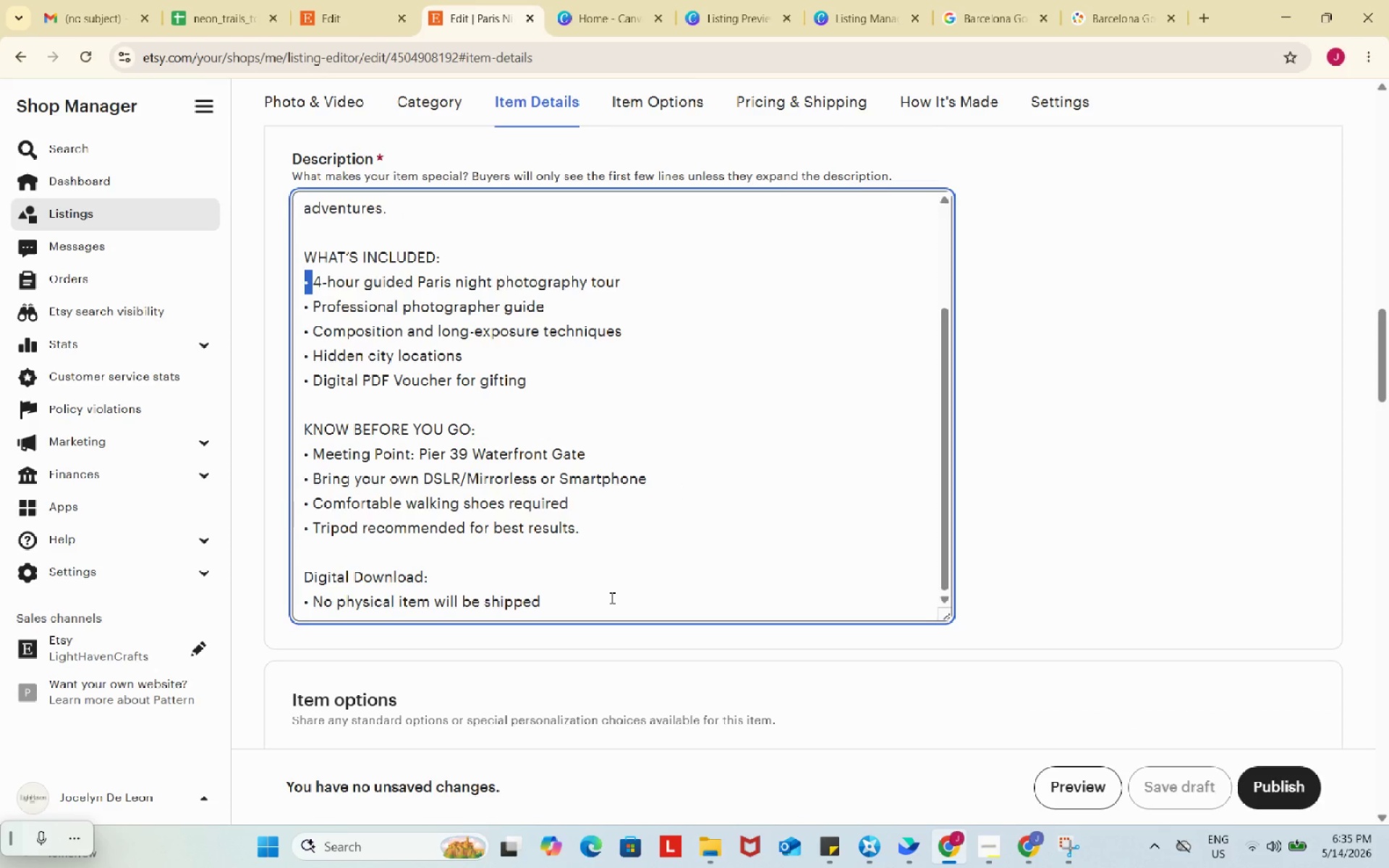 
wait(5.41)
 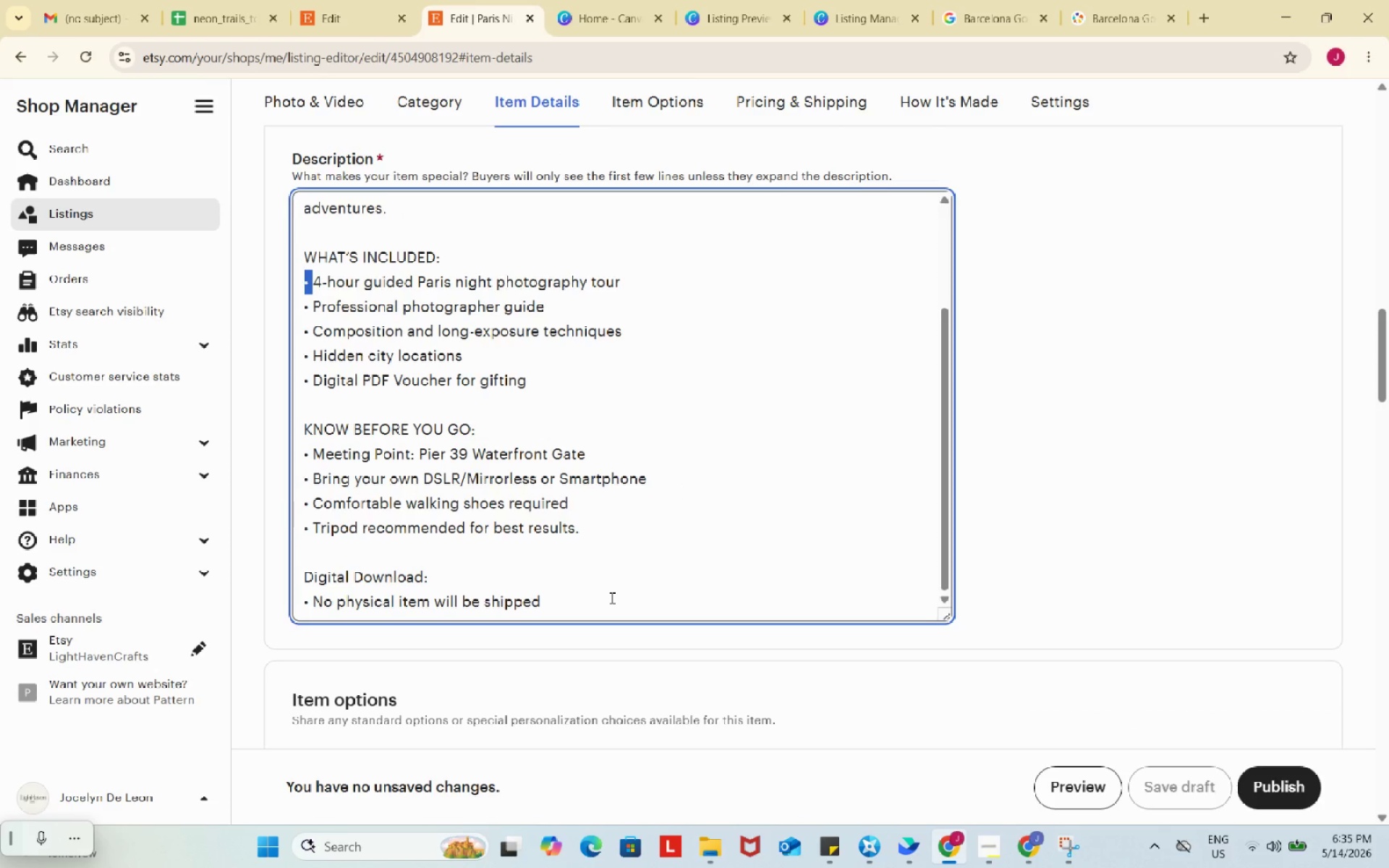 
left_click_drag(start_coordinate=[608, 607], to_coordinate=[297, 580])
 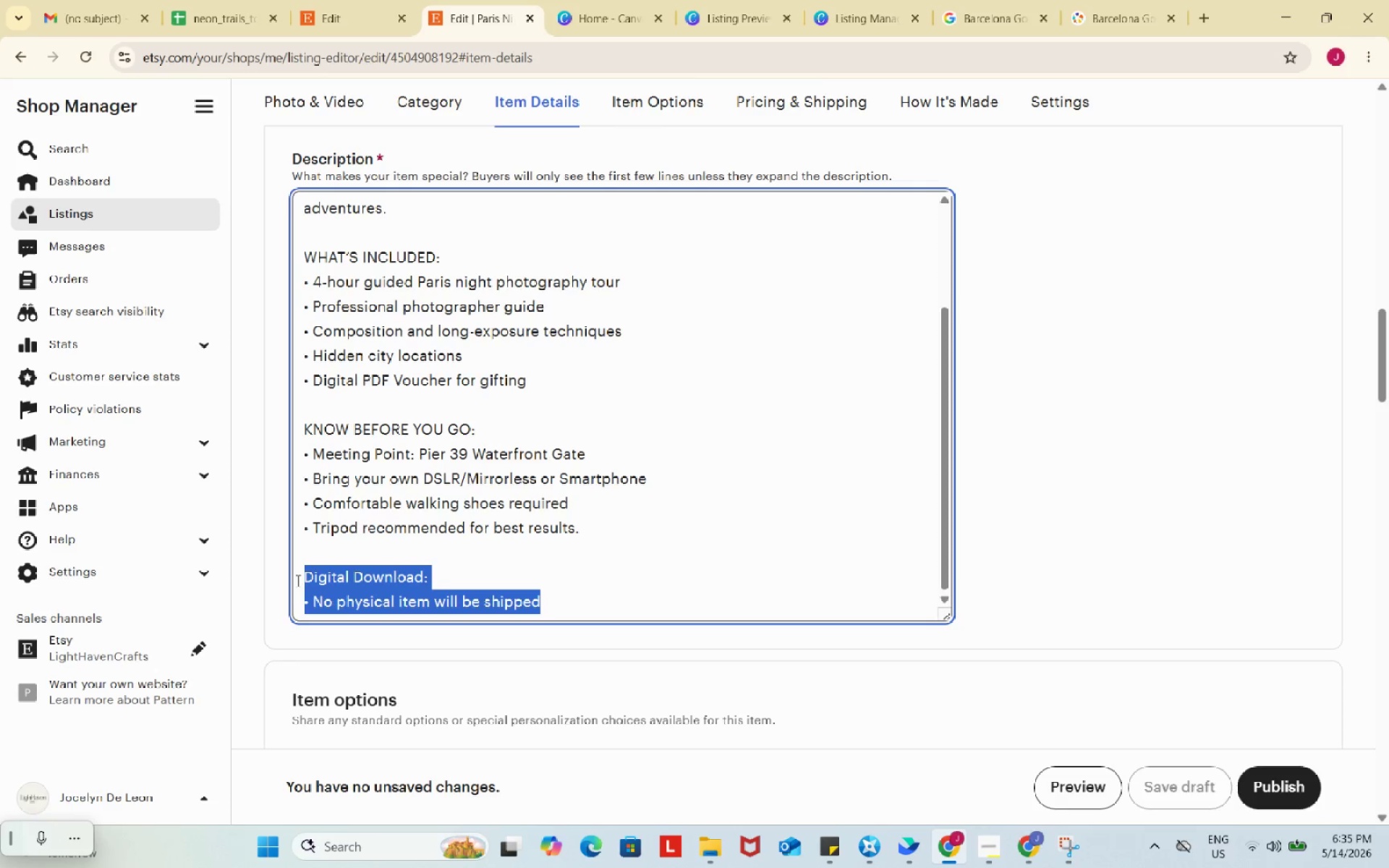 
key(Control+C)
 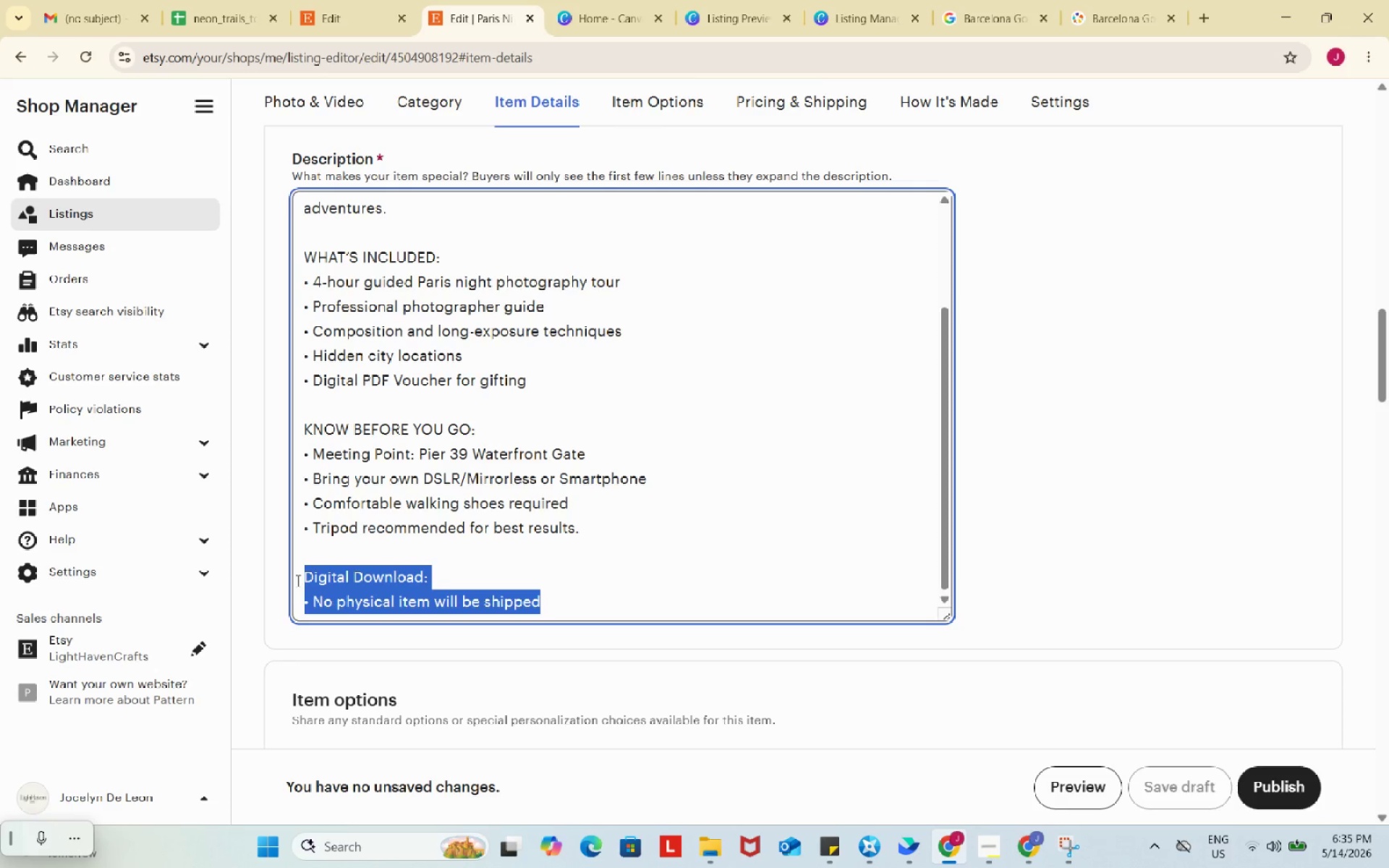 
wait(11.19)
 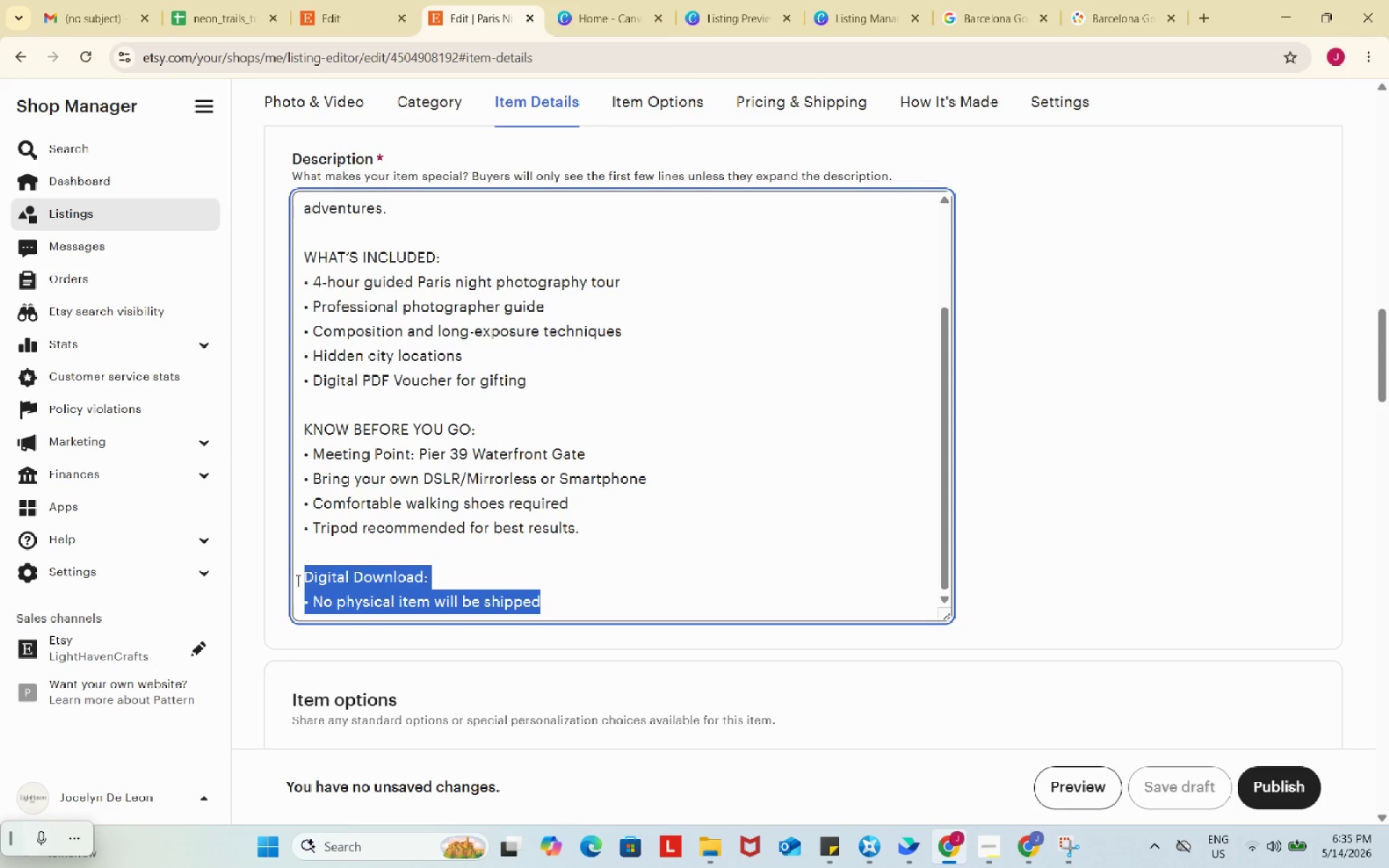 
key(Control+C)
 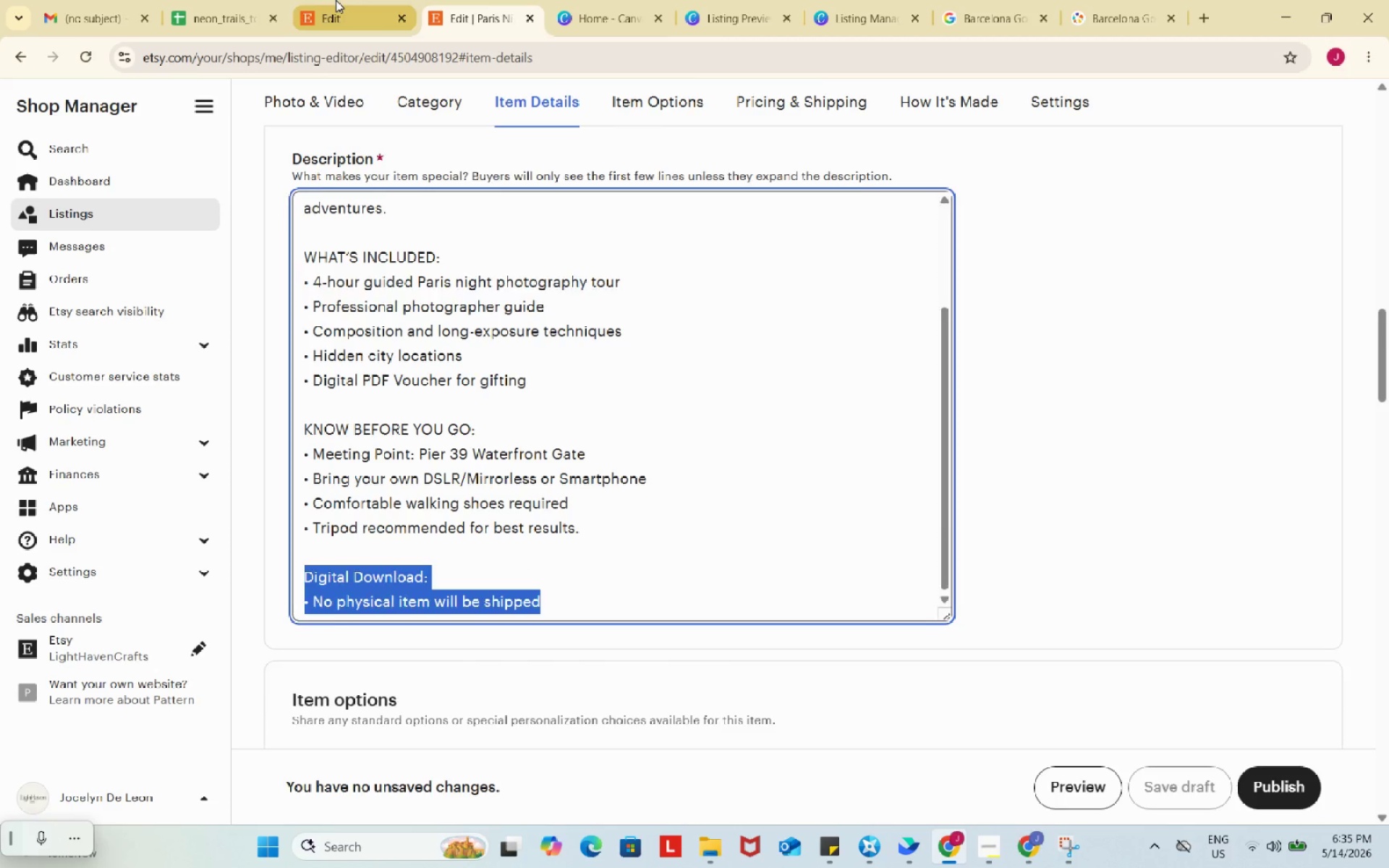 
left_click([336, 0])
 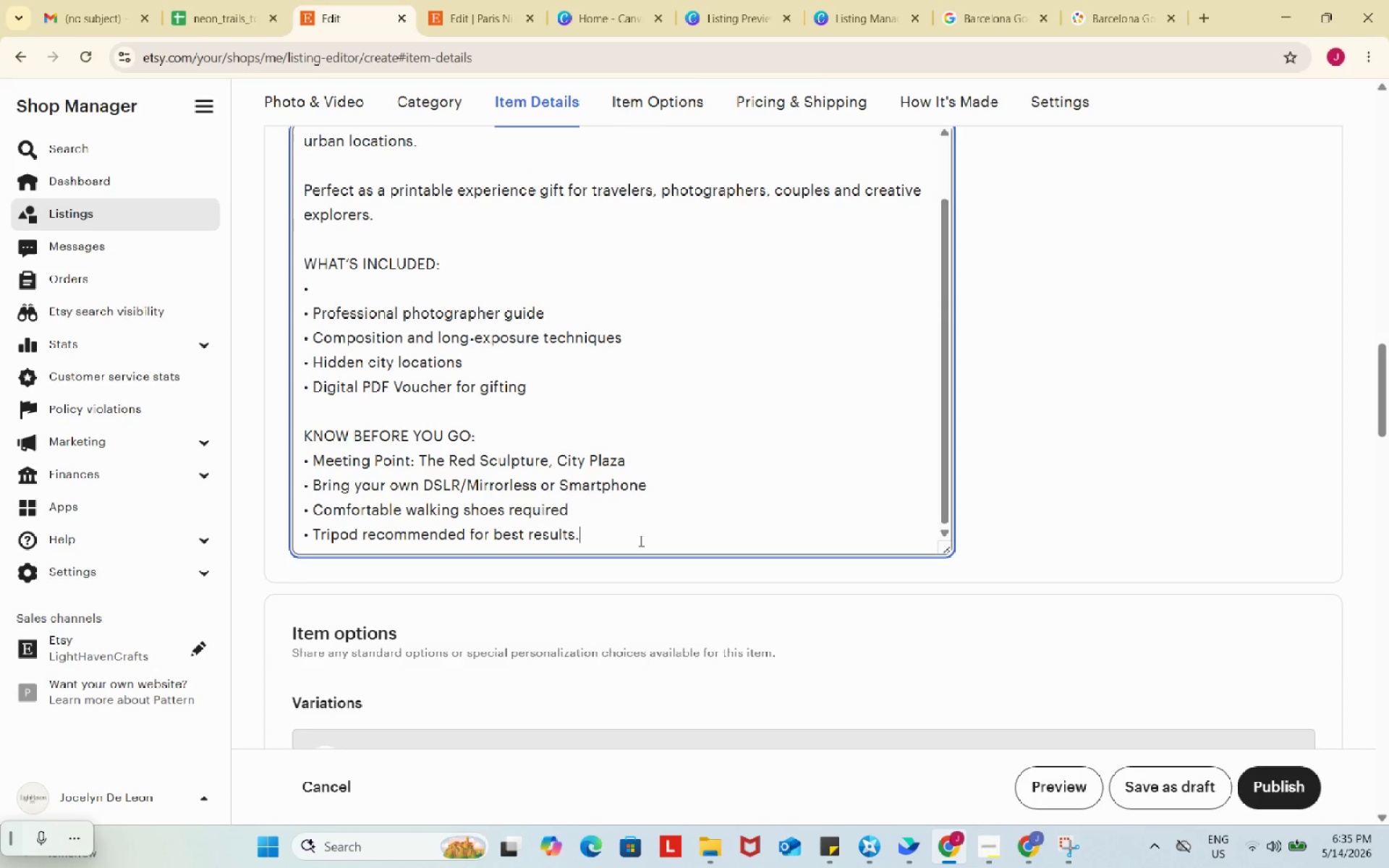 
key(Enter)
 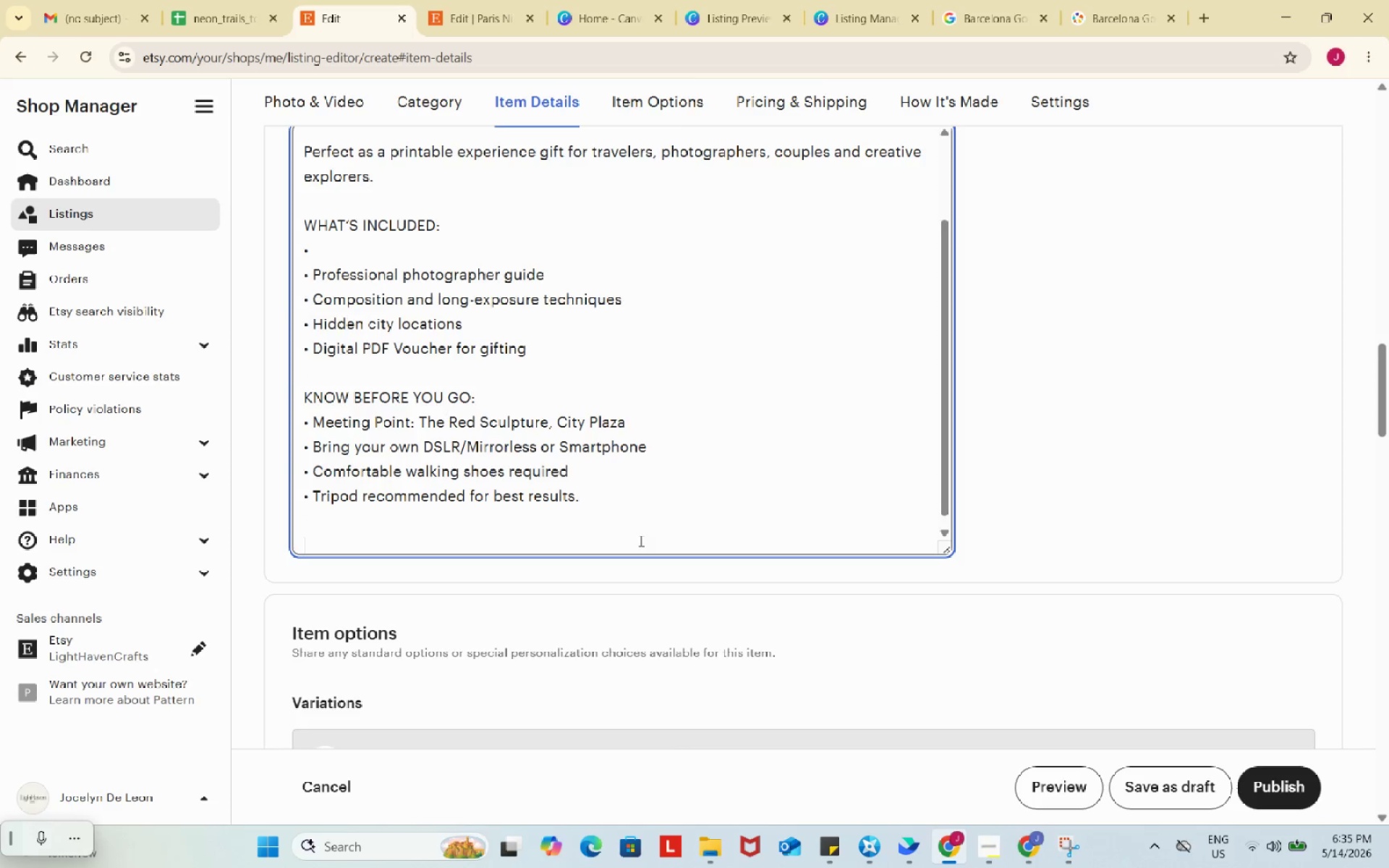 
key(Enter)
 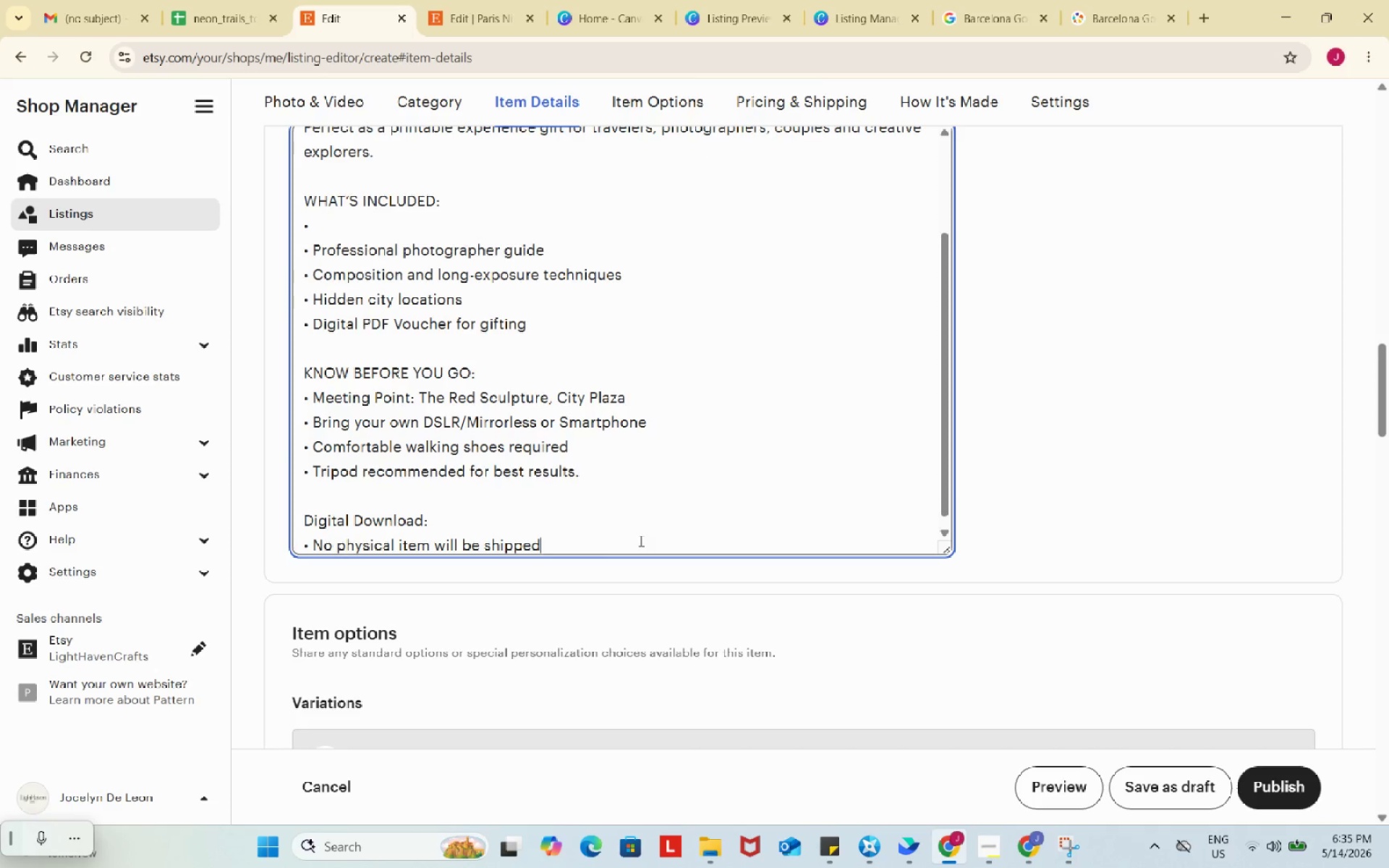 
key(Control+ControlLeft)
 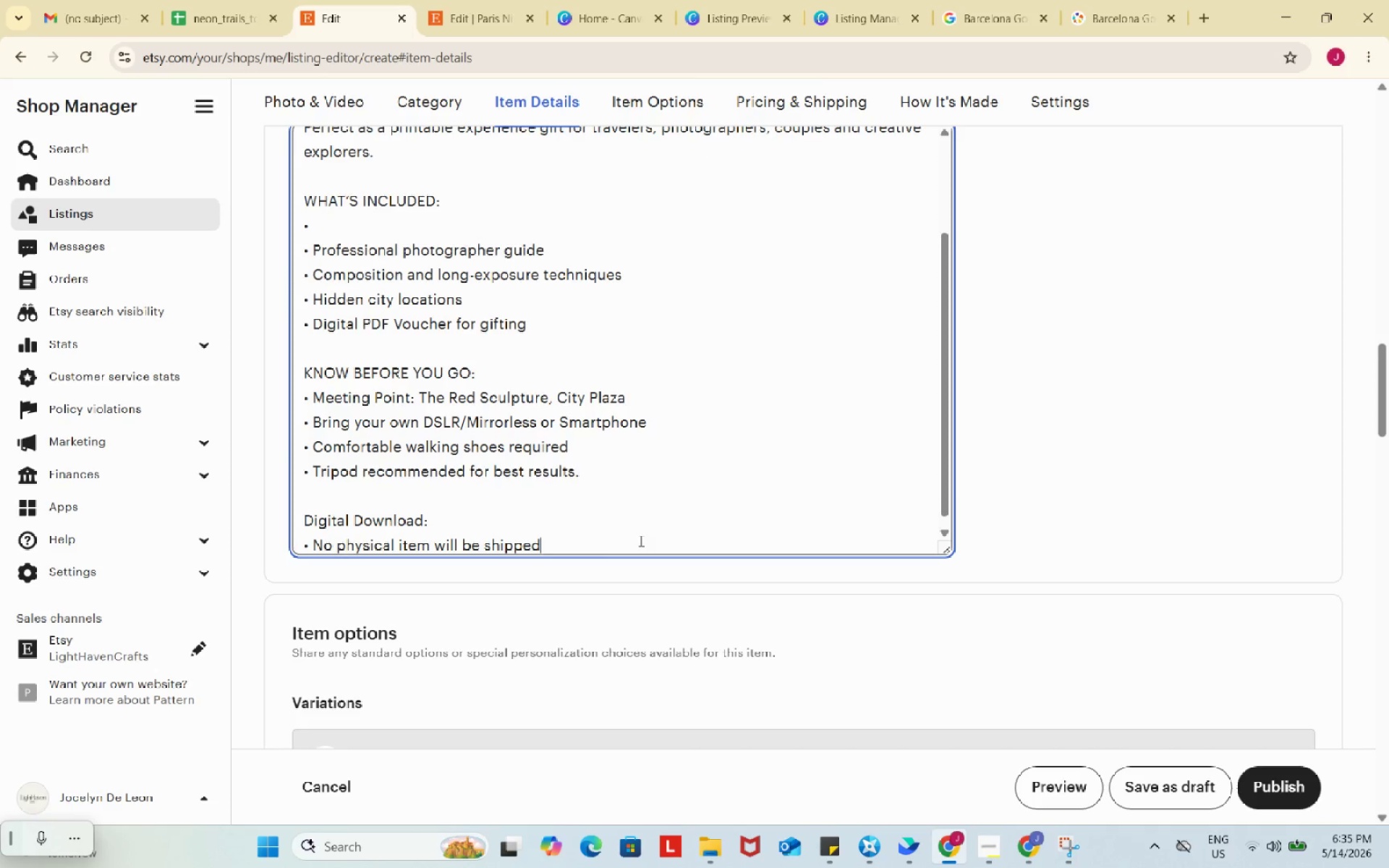 
key(Control+V)
 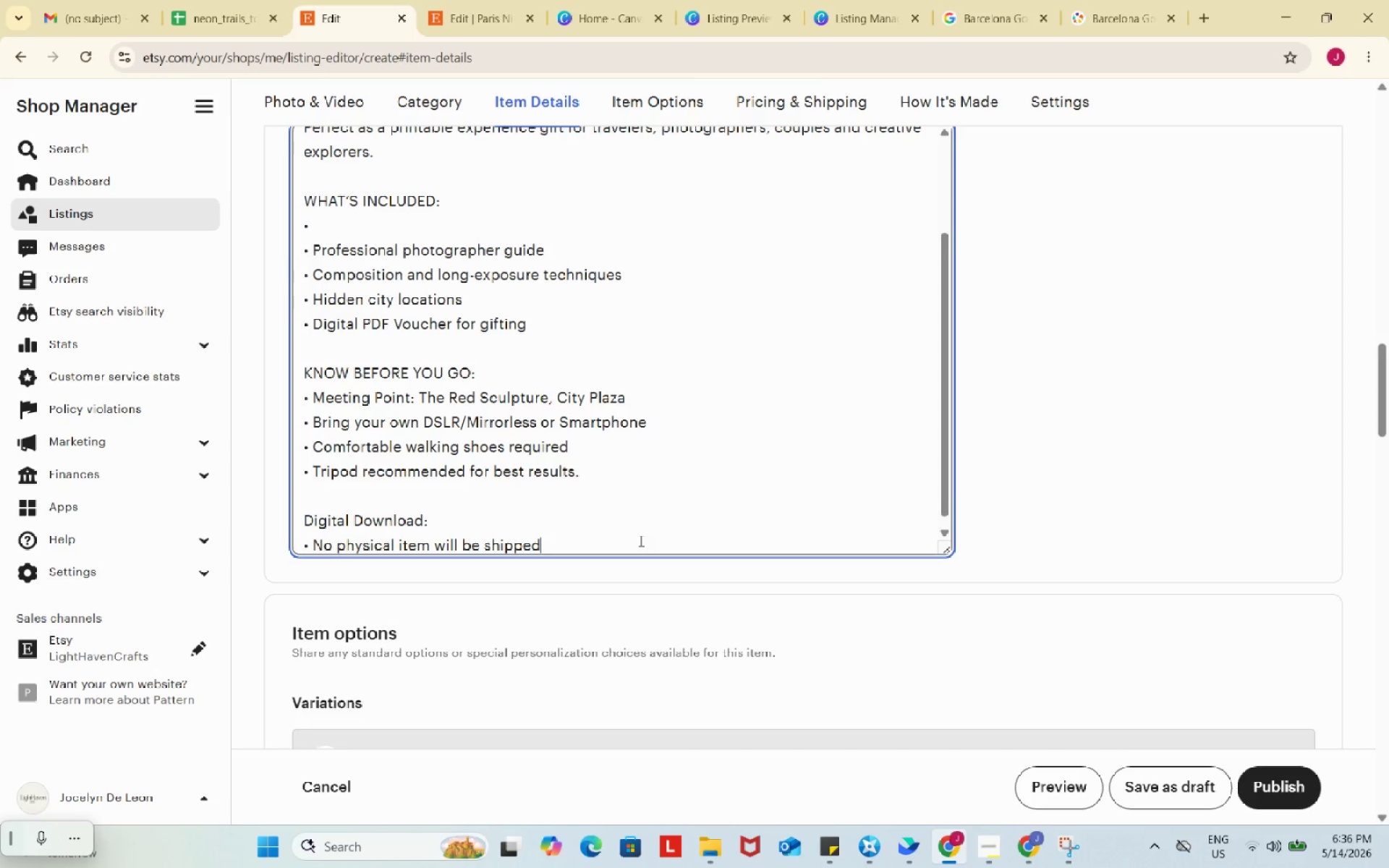 
wait(17.61)
 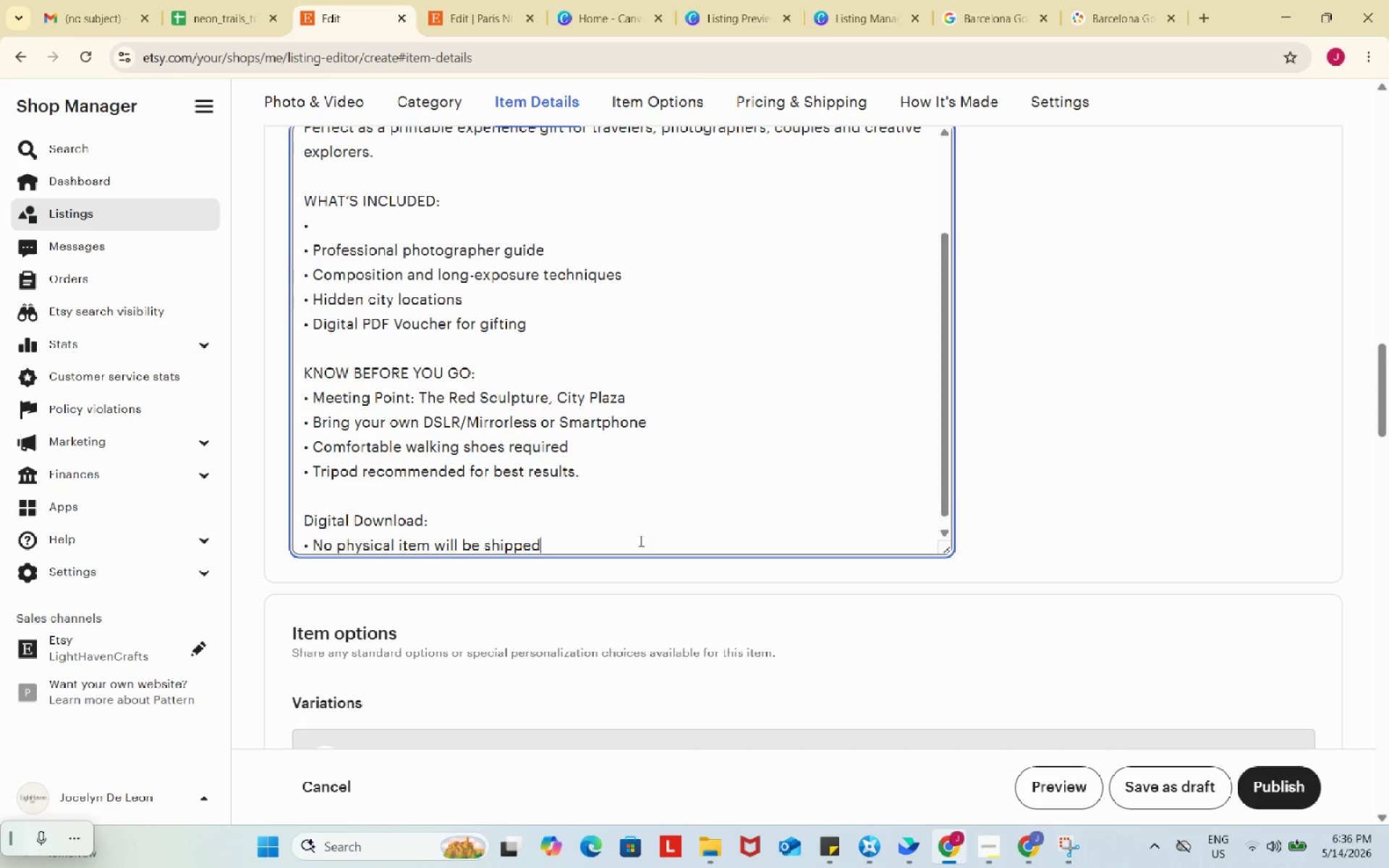 
scroll: coordinate [648, 466], scroll_direction: down, amount: 1.0
 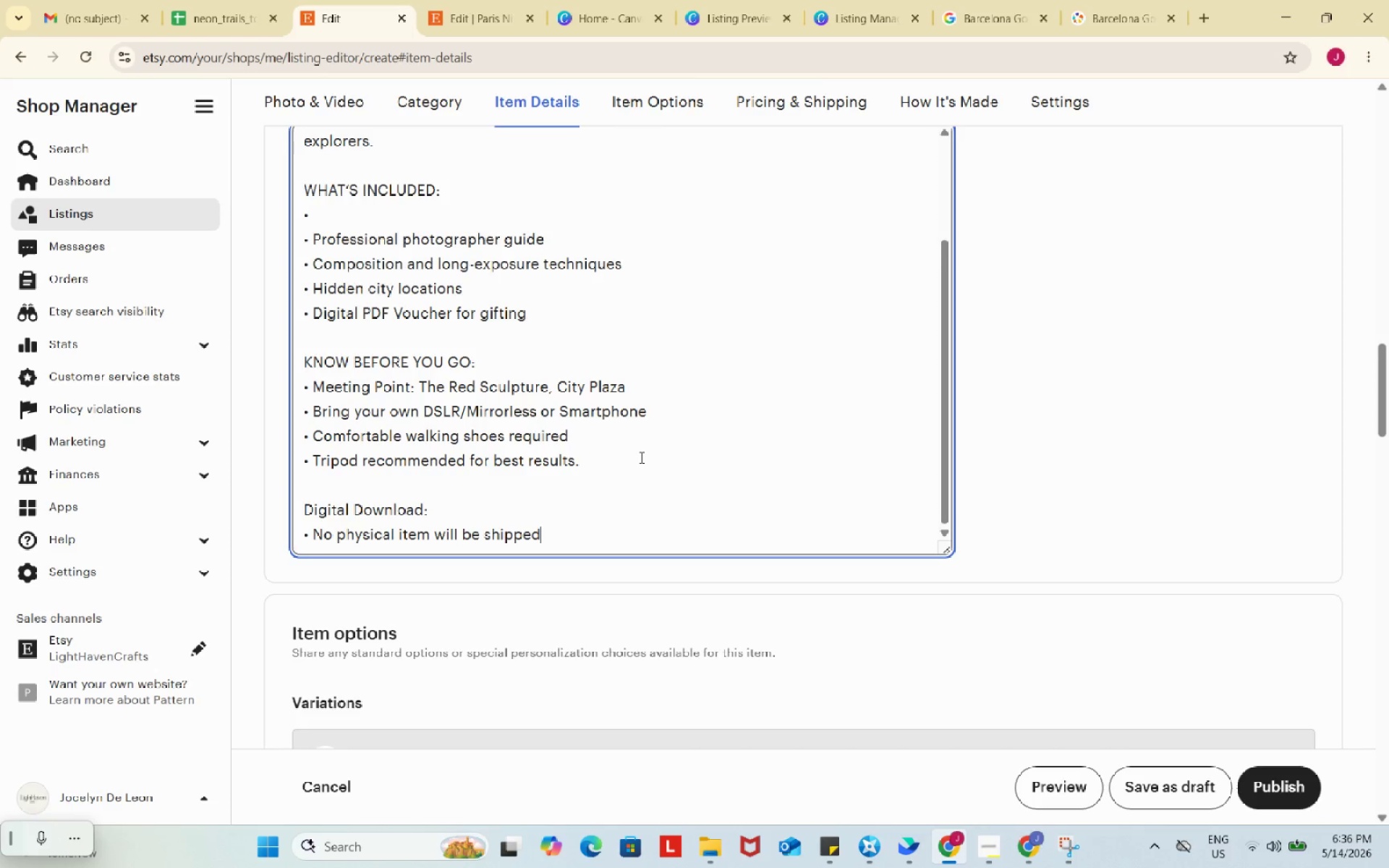 
wait(6.81)
 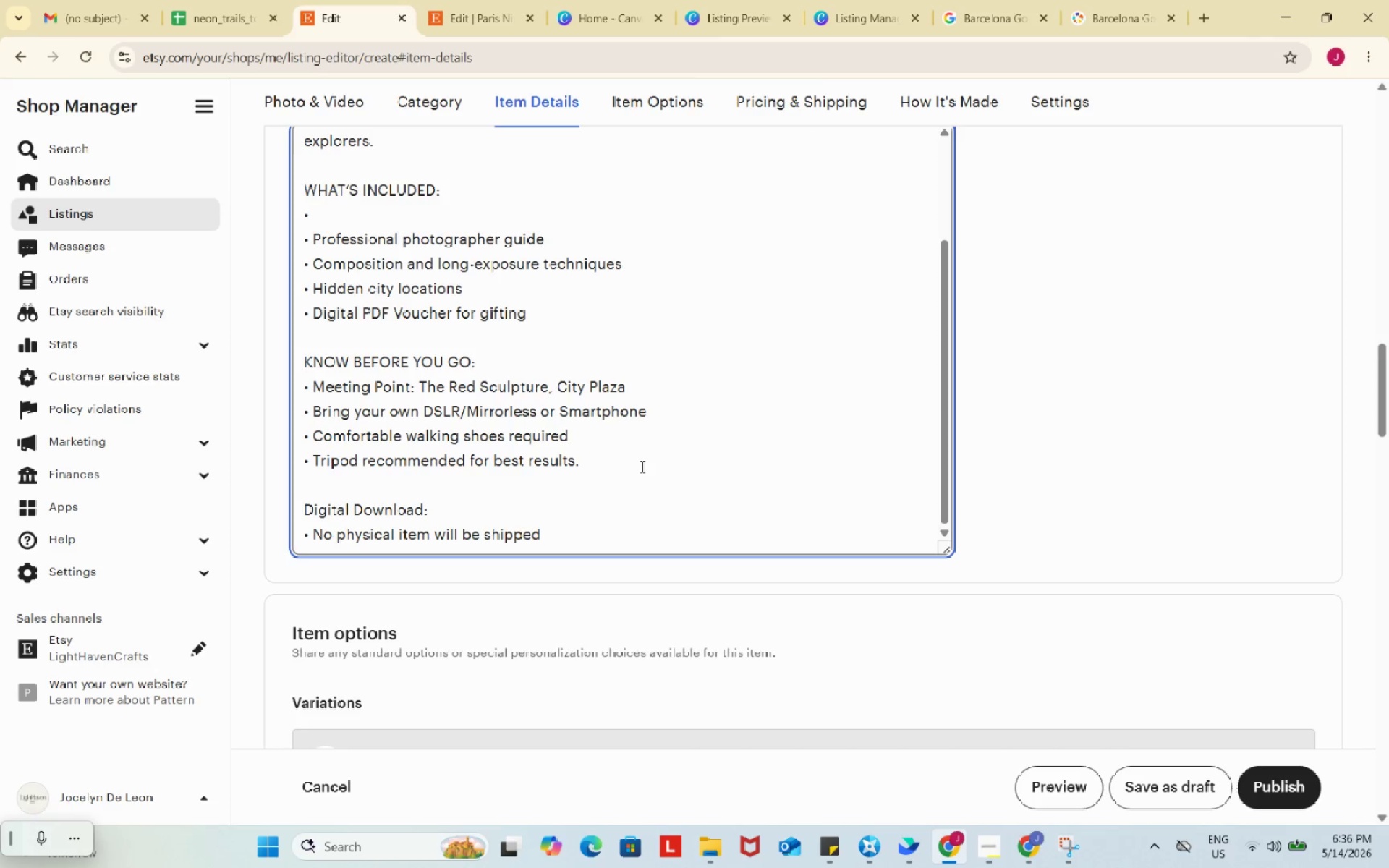 
left_click([395, 202])
 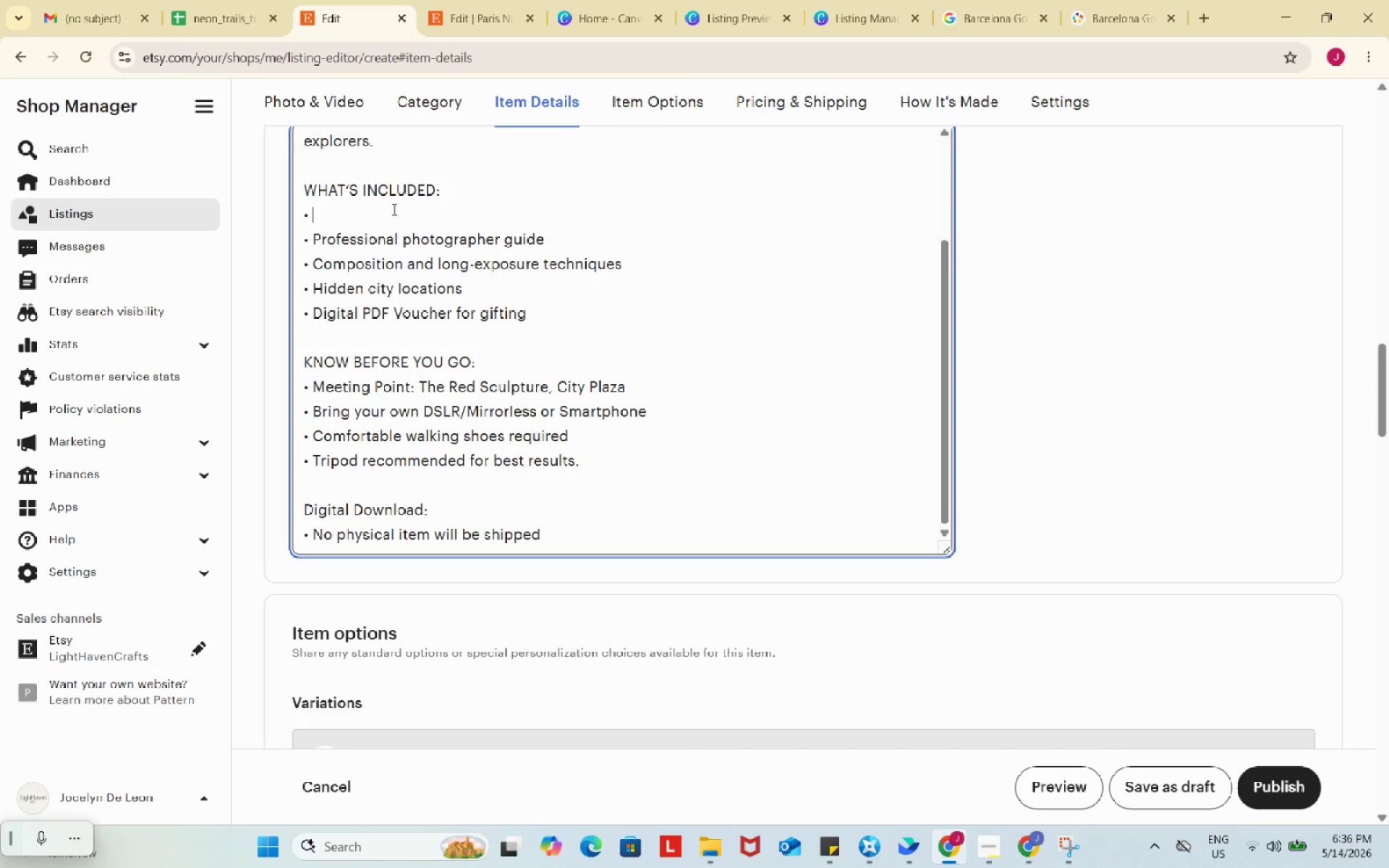 
left_click([393, 209])
 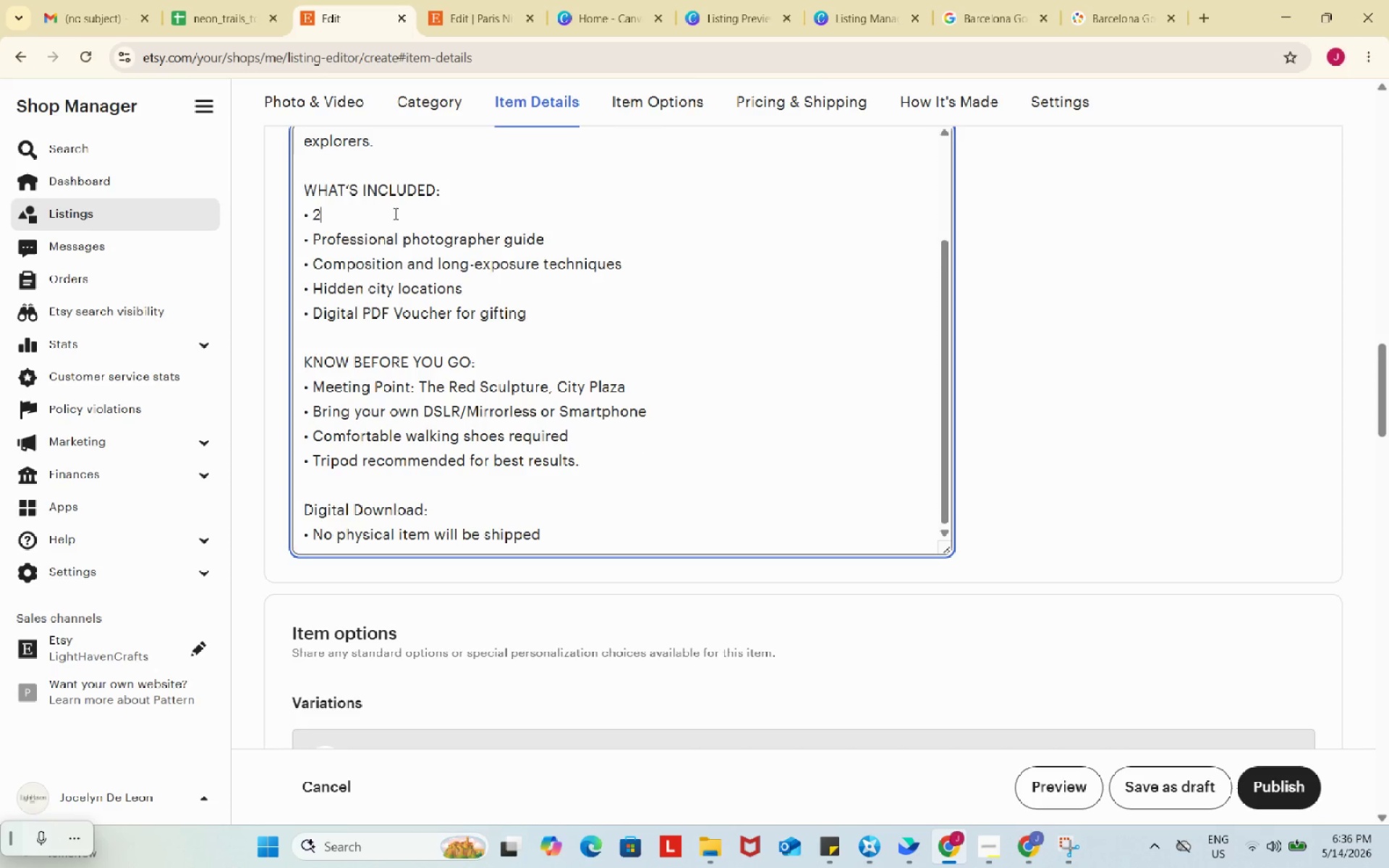 
type(2-hour guided Barcelona night photography tour)
 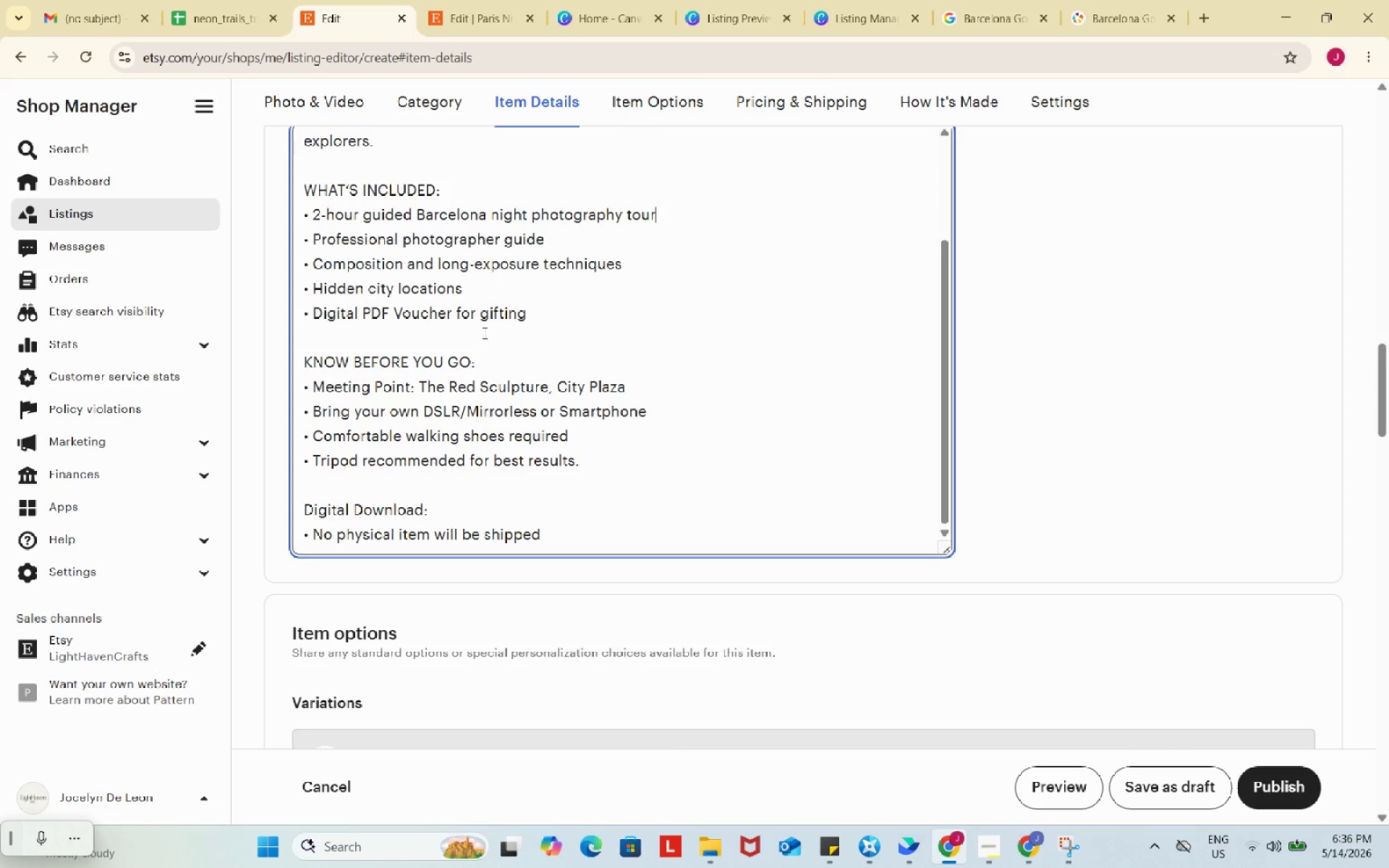 
scroll: coordinate [483, 333], scroll_direction: none, amount: 0.0
 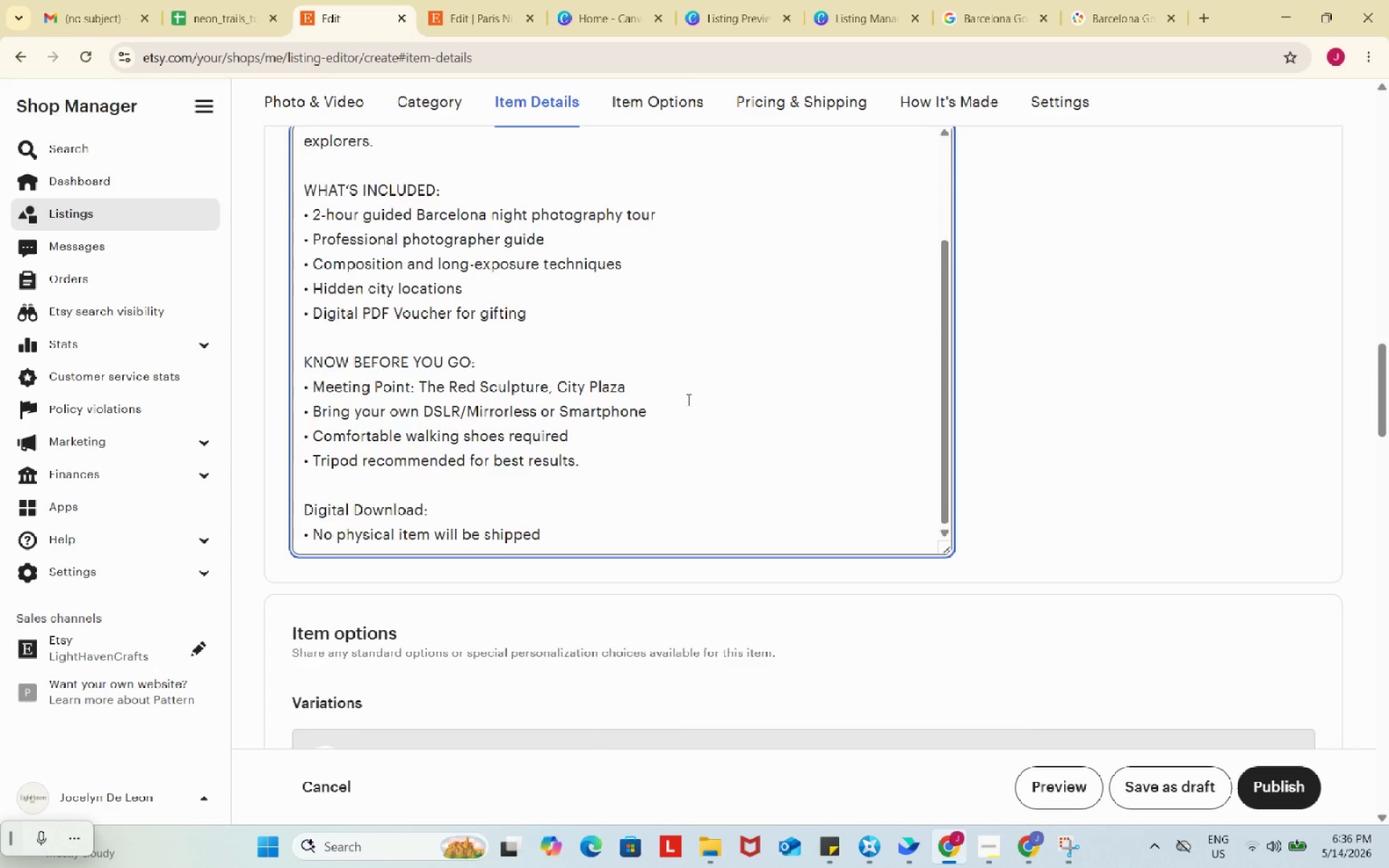 
left_click([562, 252])
 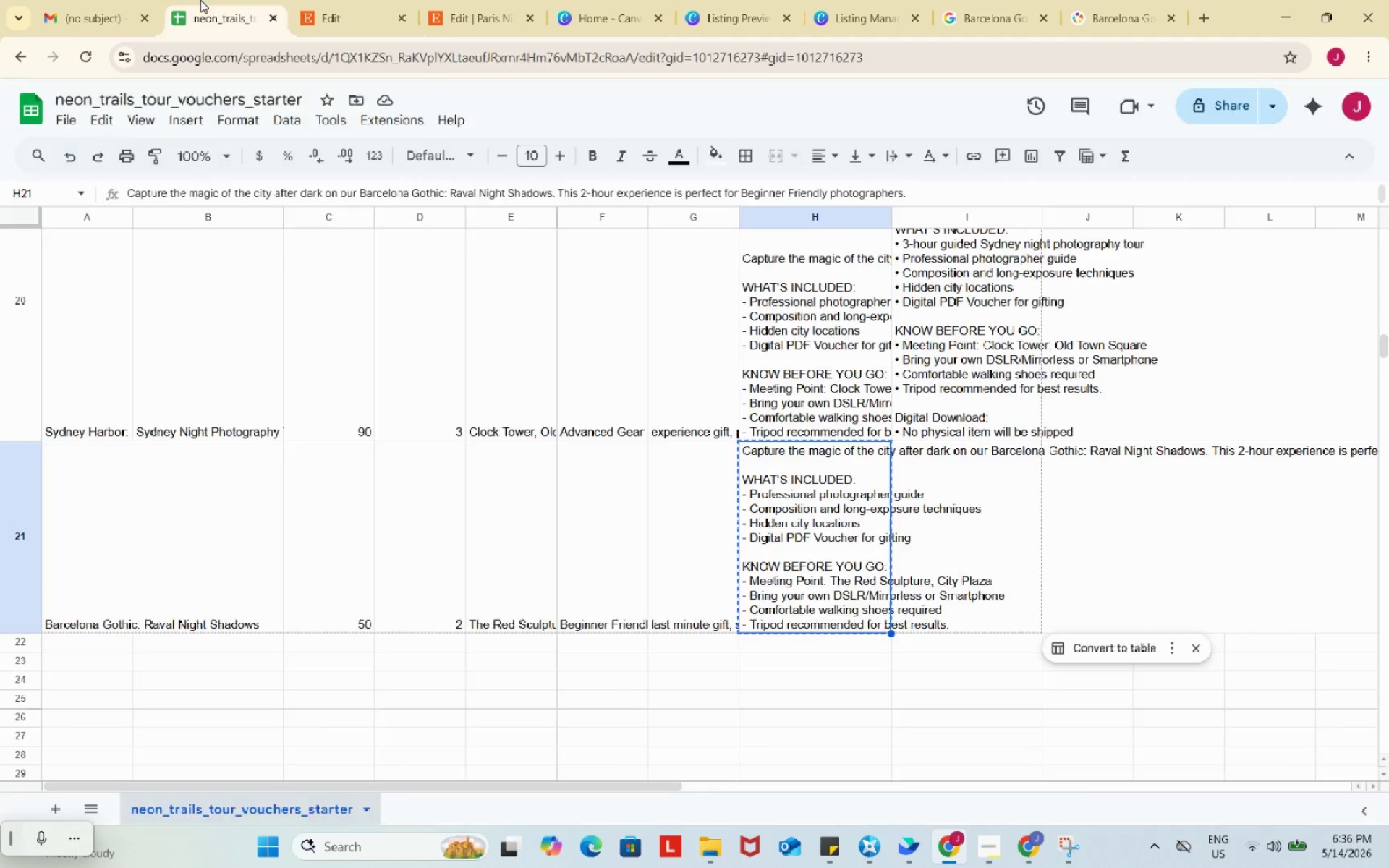 
scroll: coordinate [687, 399], scroll_direction: down, amount: 9.0
 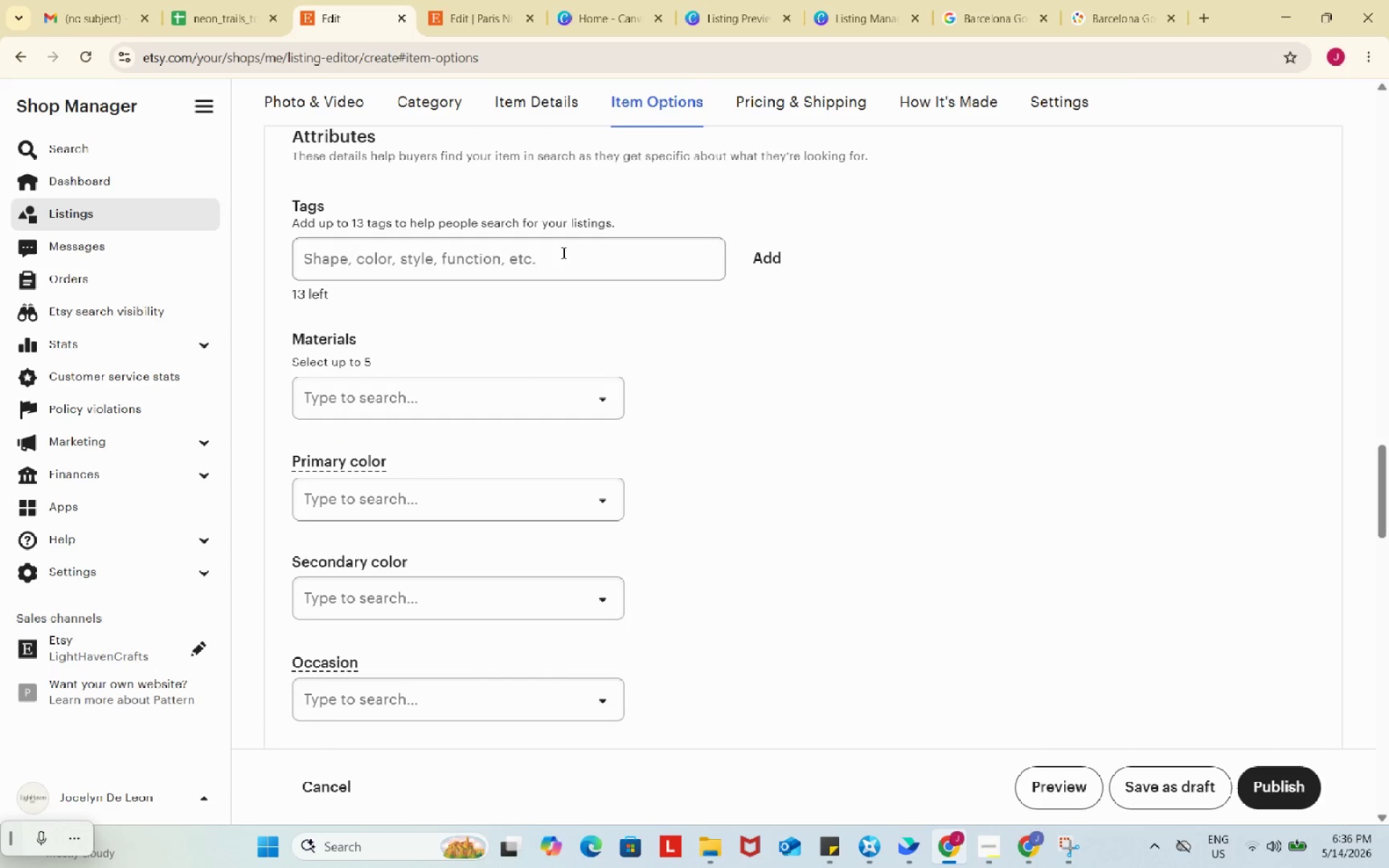 
left_click([200, 0])
 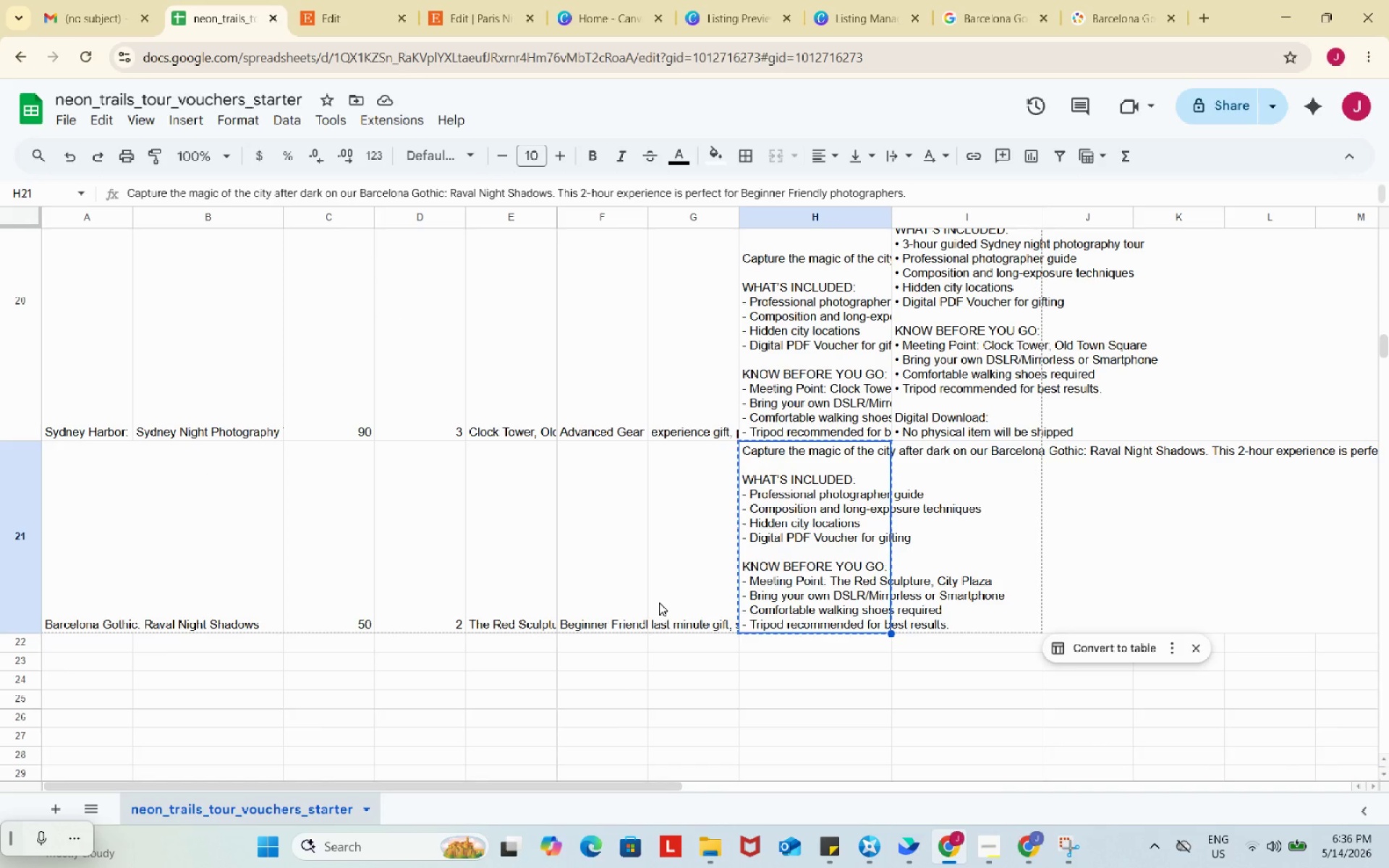 
left_click([659, 603])
 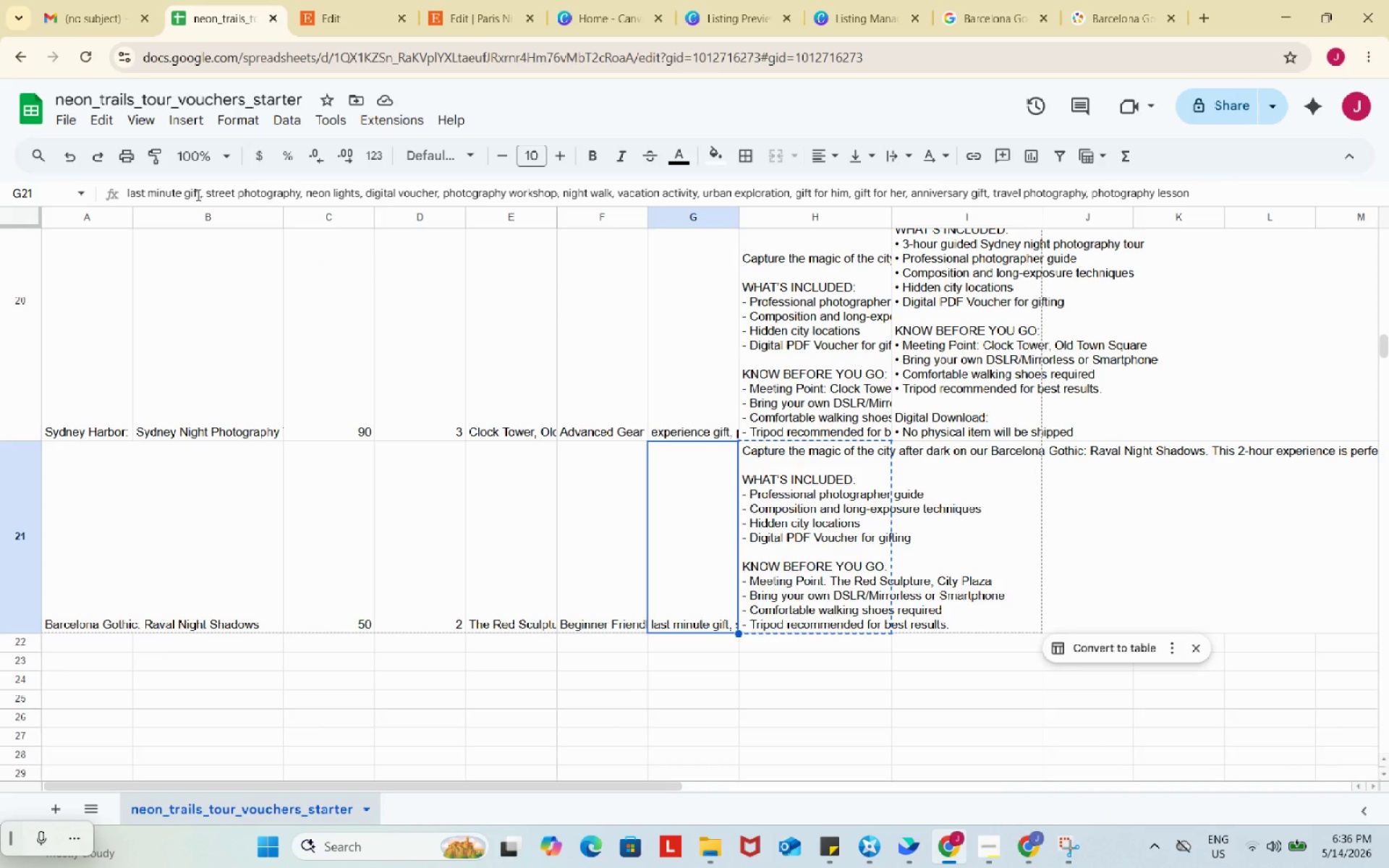 
left_click_drag(start_coordinate=[200, 196], to_coordinate=[114, 193])
 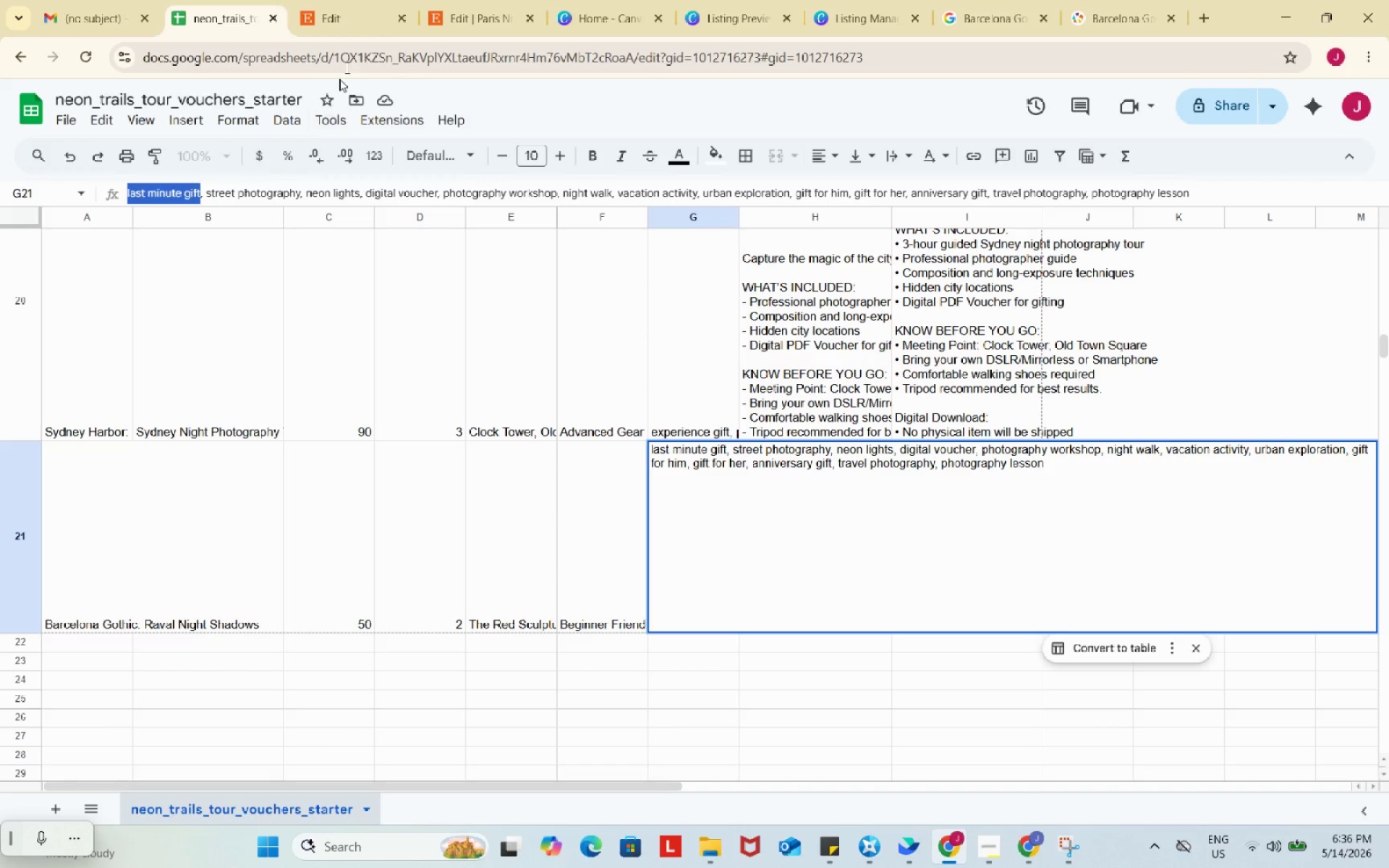 
key(Control+ControlLeft)
 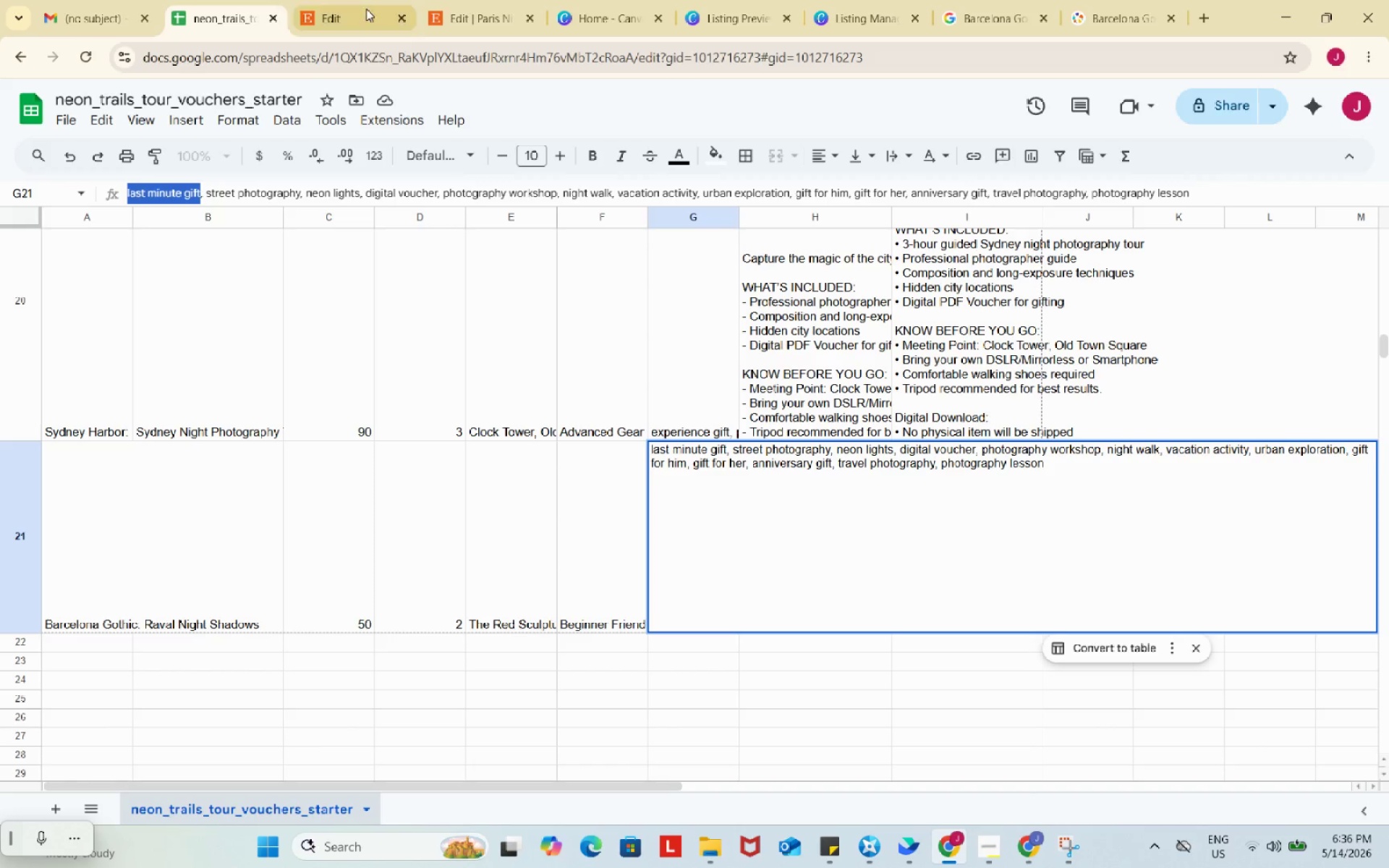 
key(Control+C)
 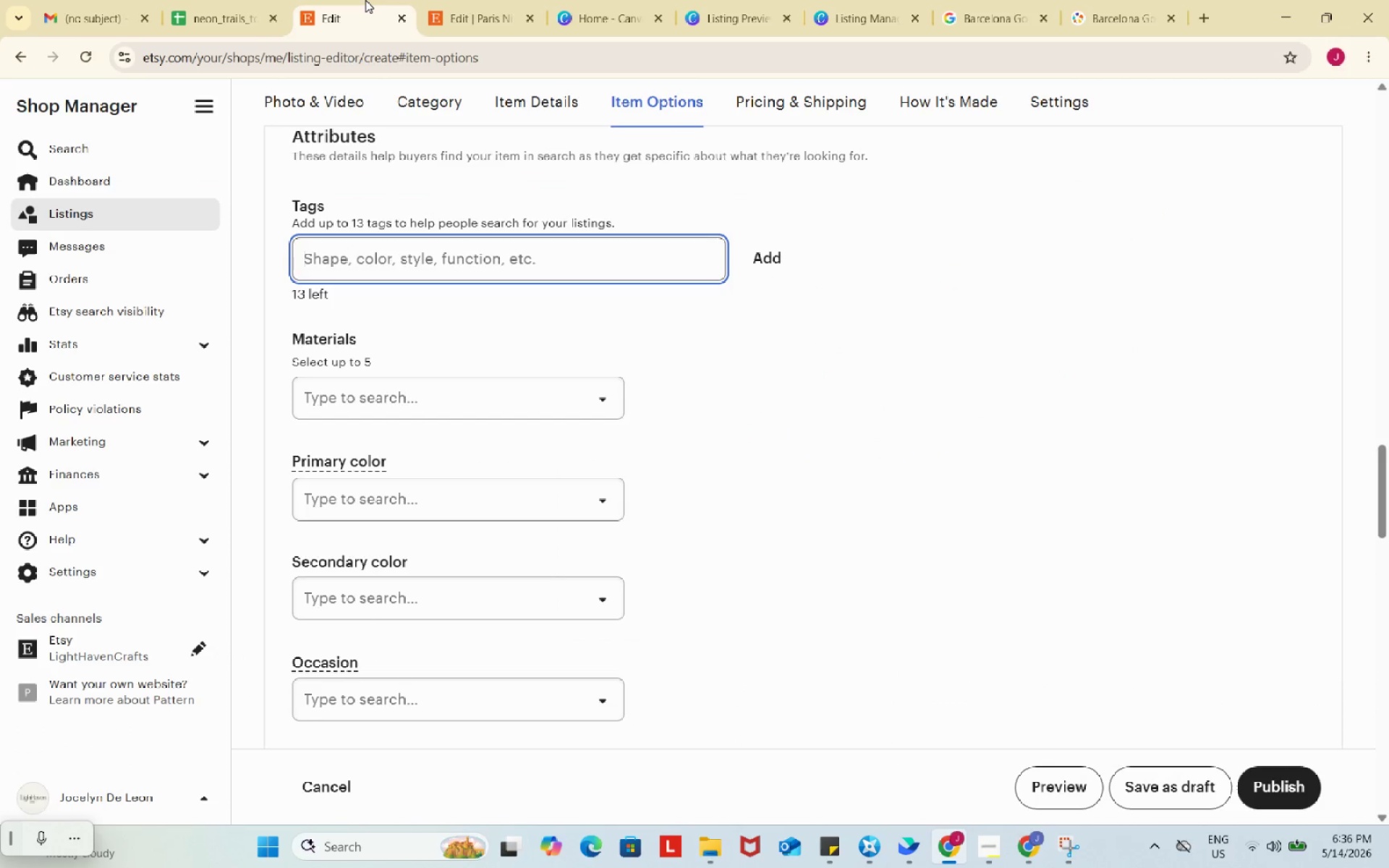 
left_click([365, 0])
 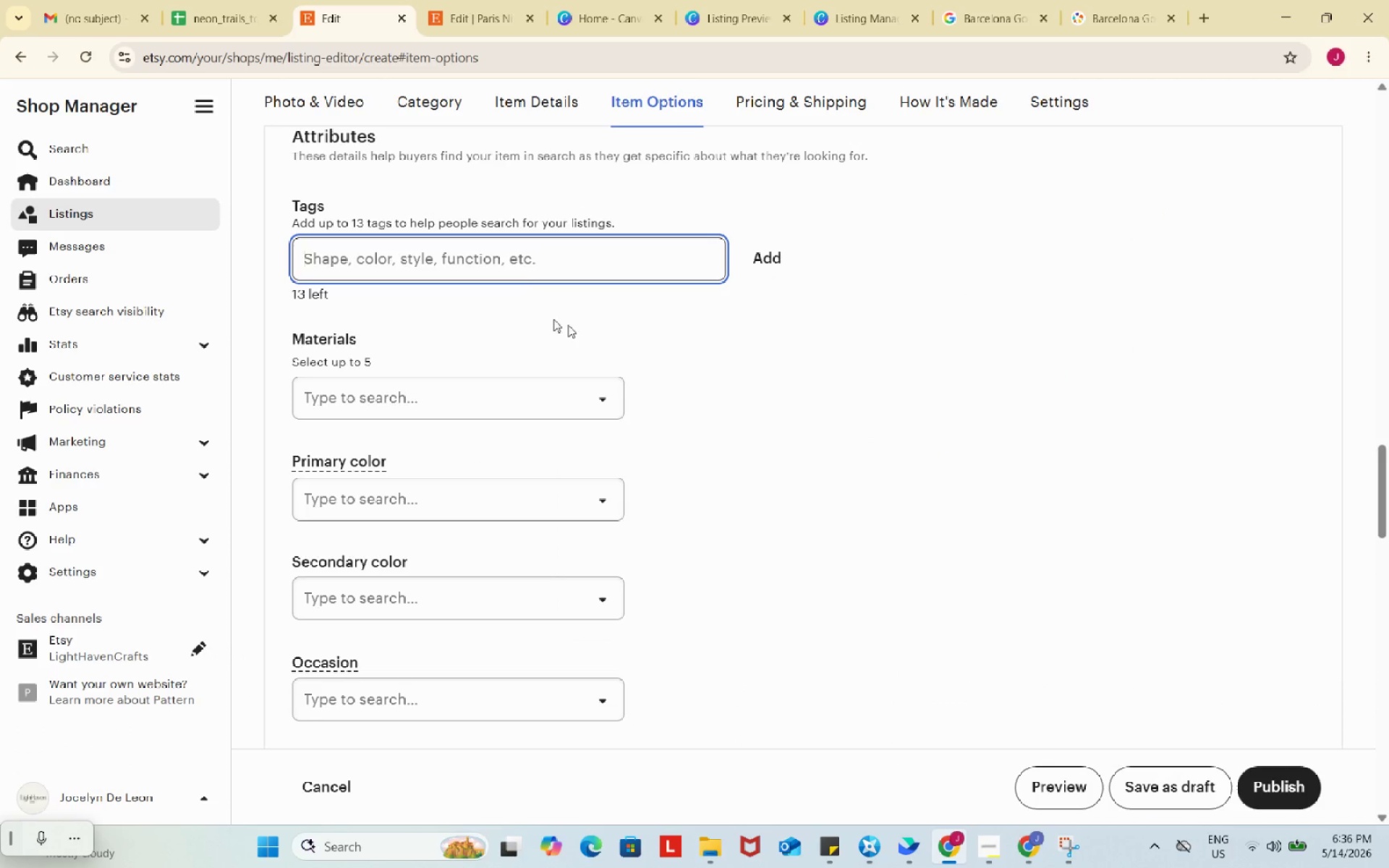 
key(Control+ControlLeft)
 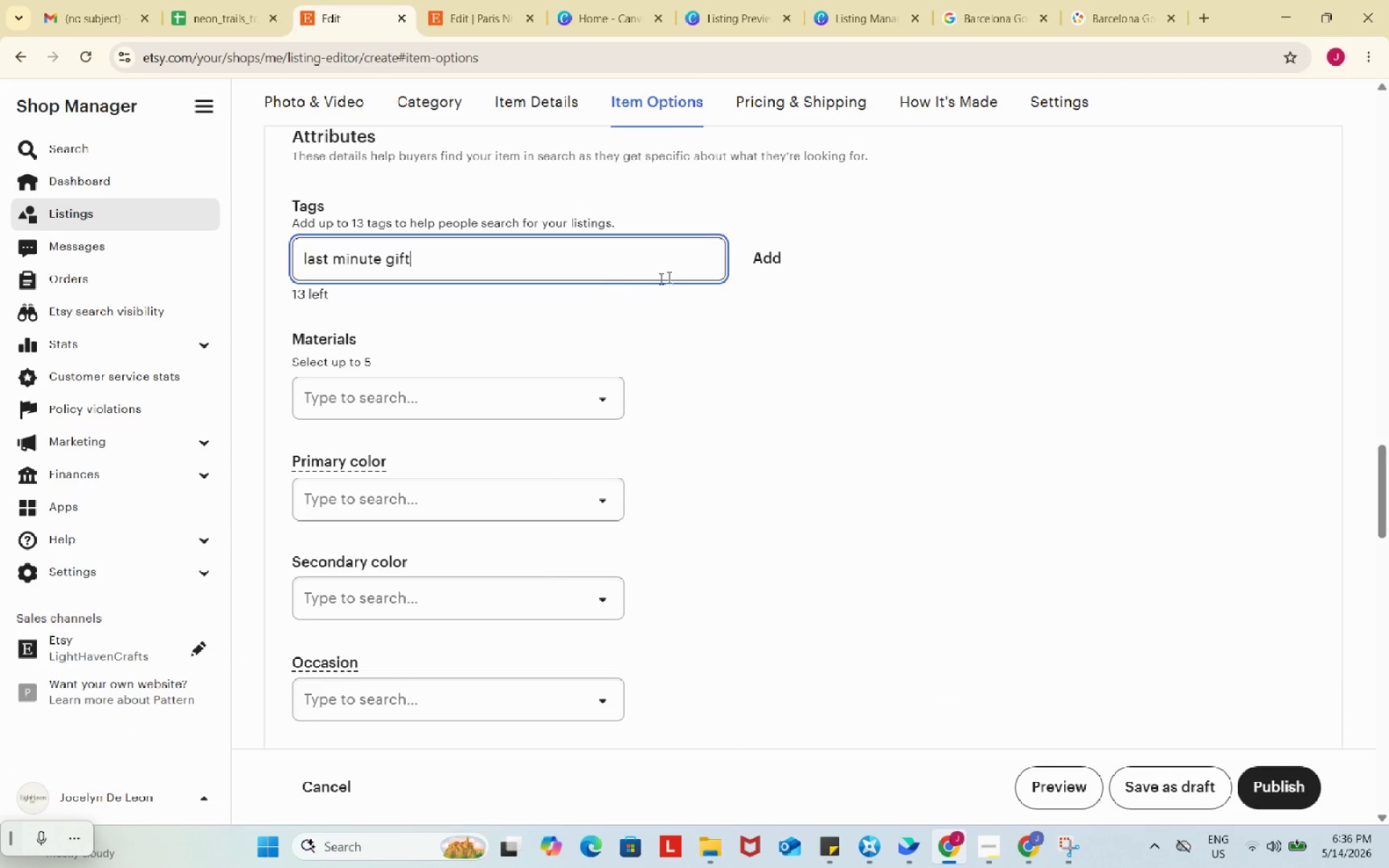 
key(Control+V)
 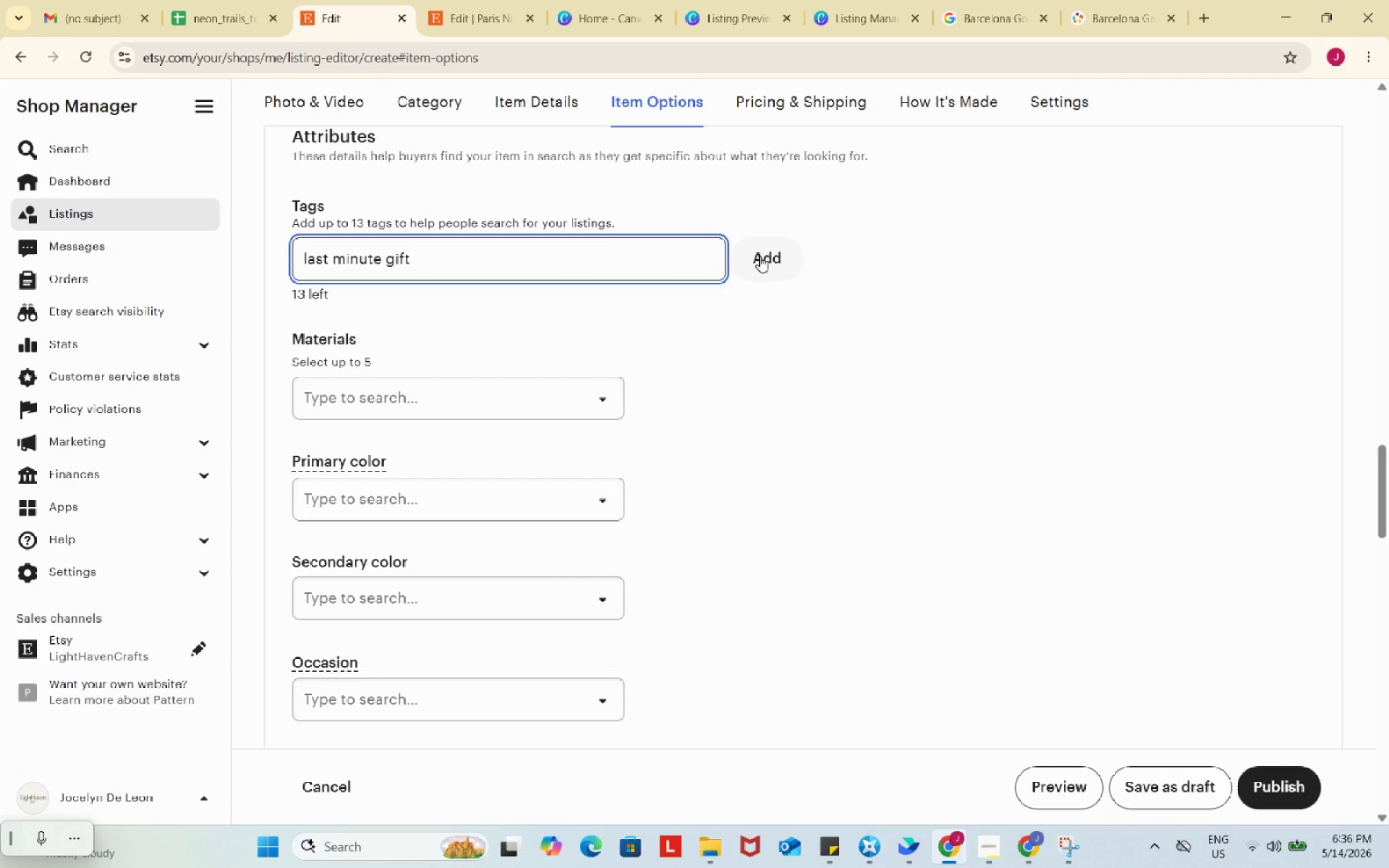 
left_click([760, 256])
 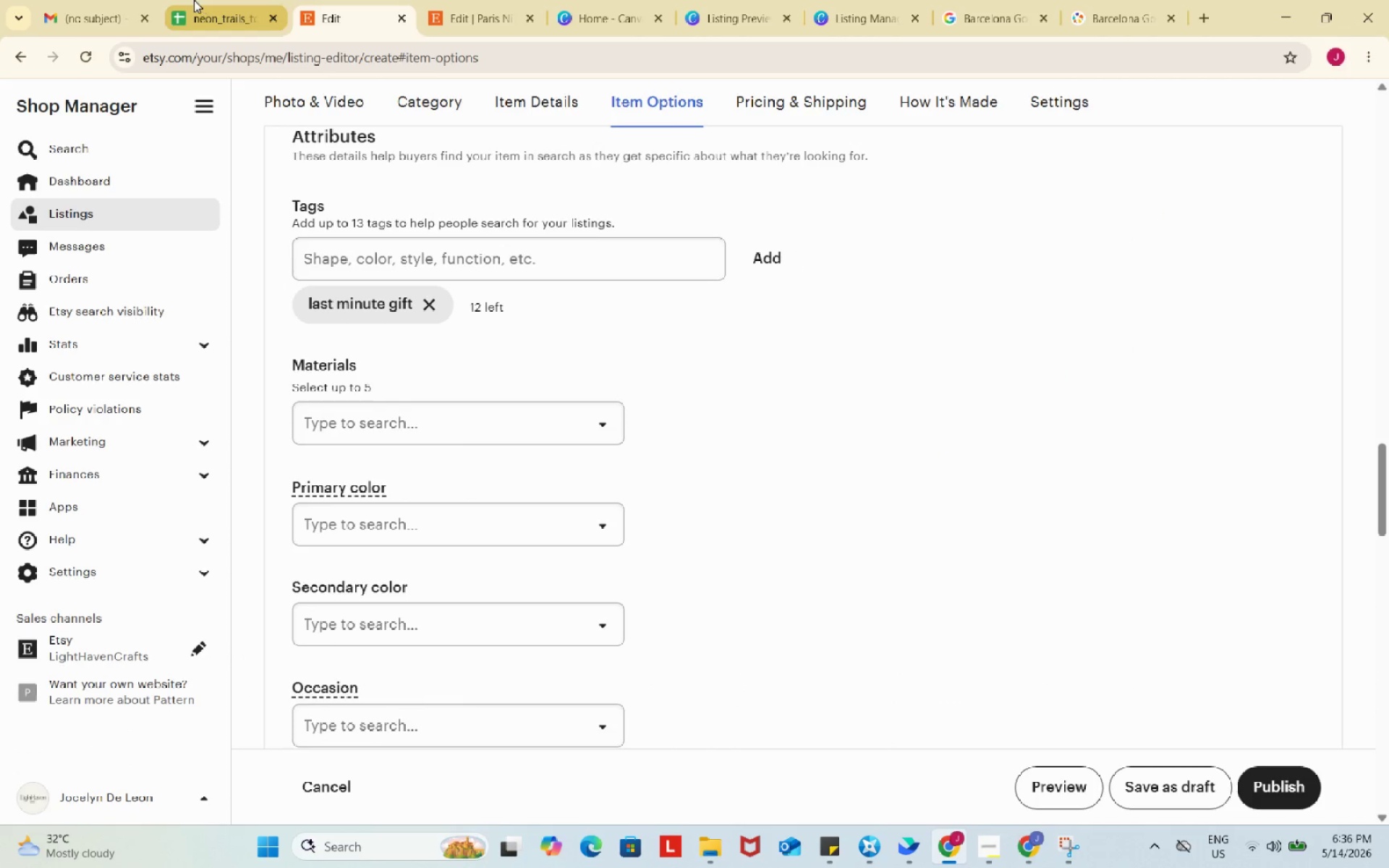 
left_click([194, 0])
 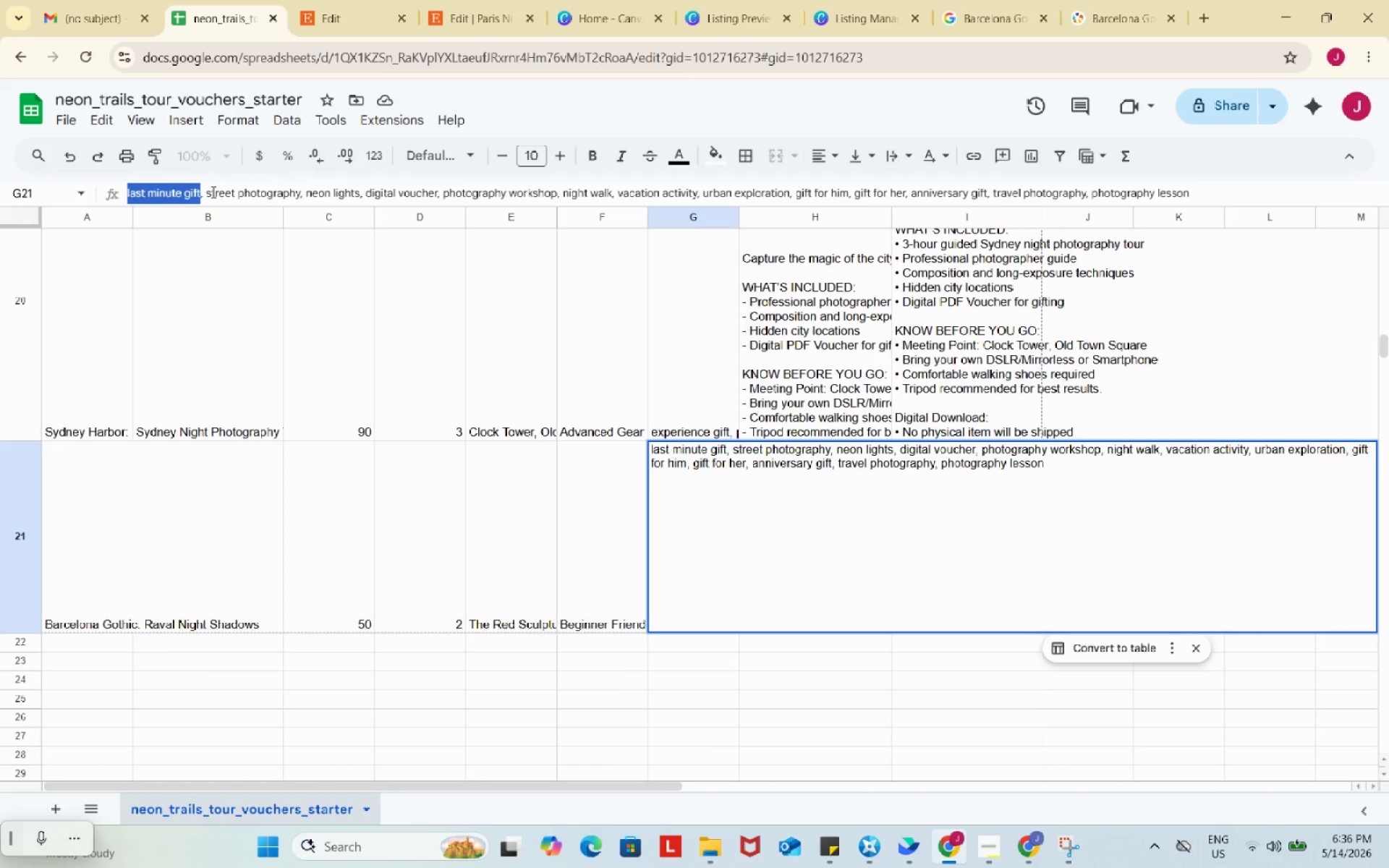 
wait(9.56)
 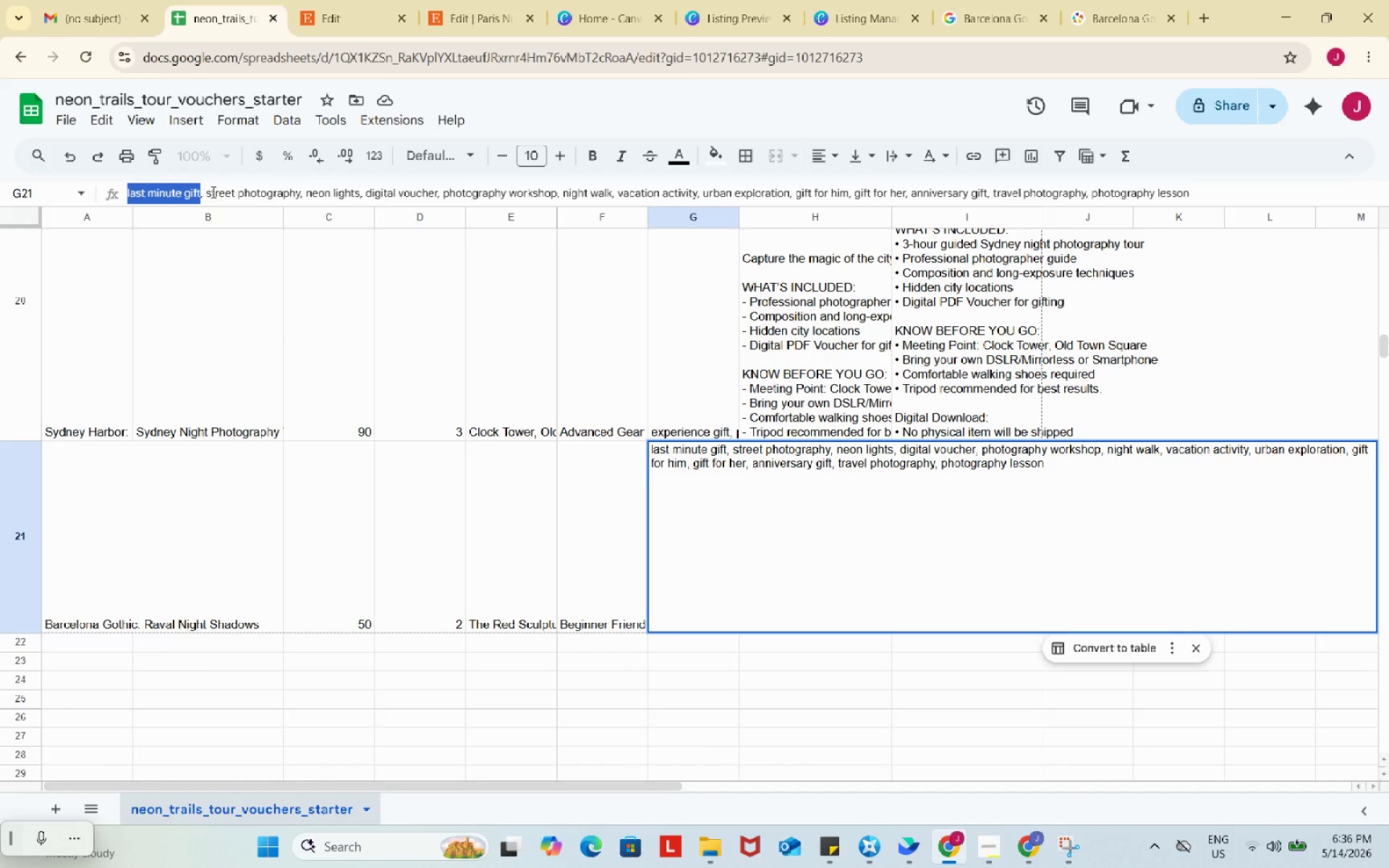 
left_click_drag(start_coordinate=[207, 195], to_coordinate=[302, 192])
 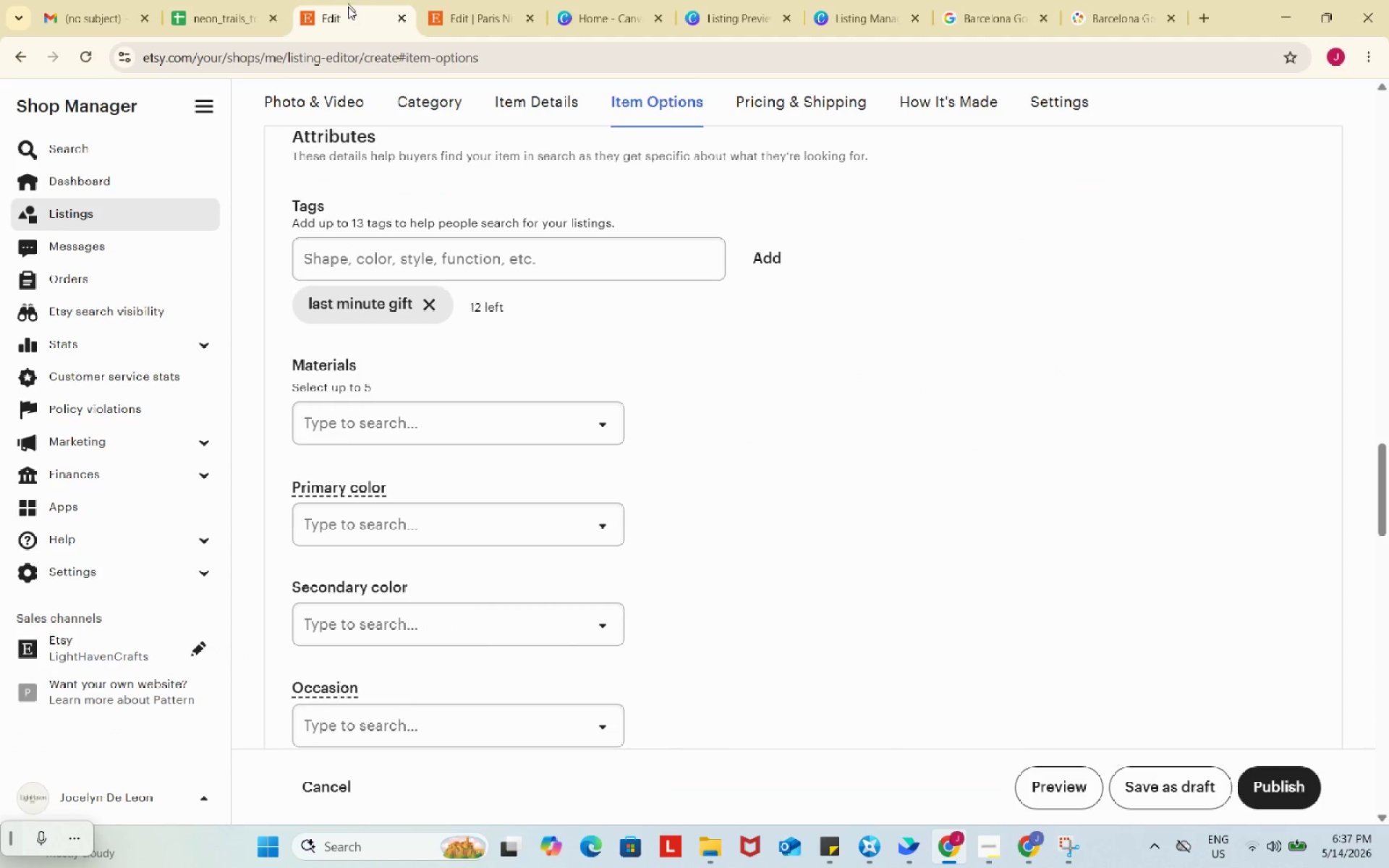 
key(Control+ControlLeft)
 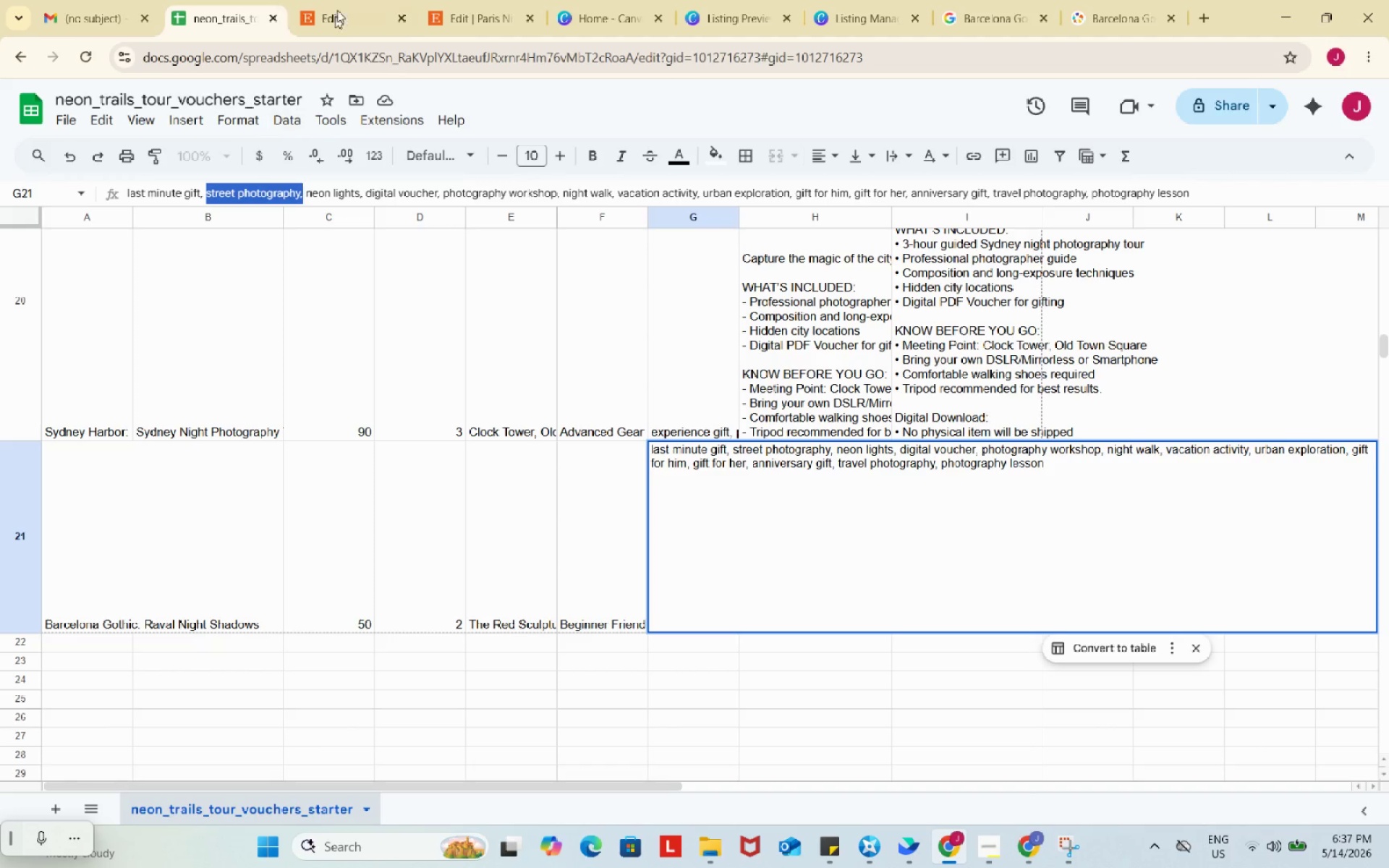 
key(Control+C)
 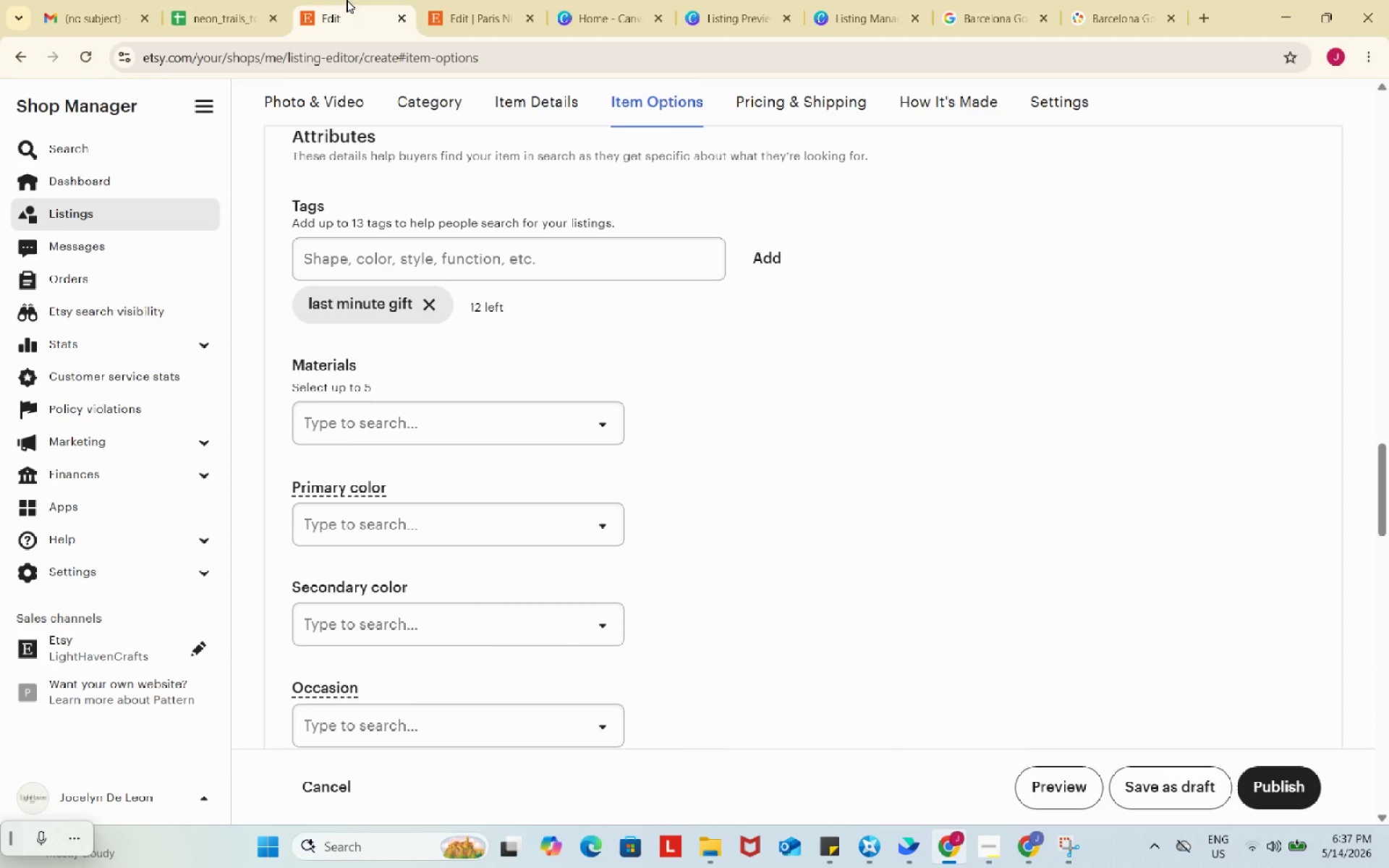 
left_click([347, 0])
 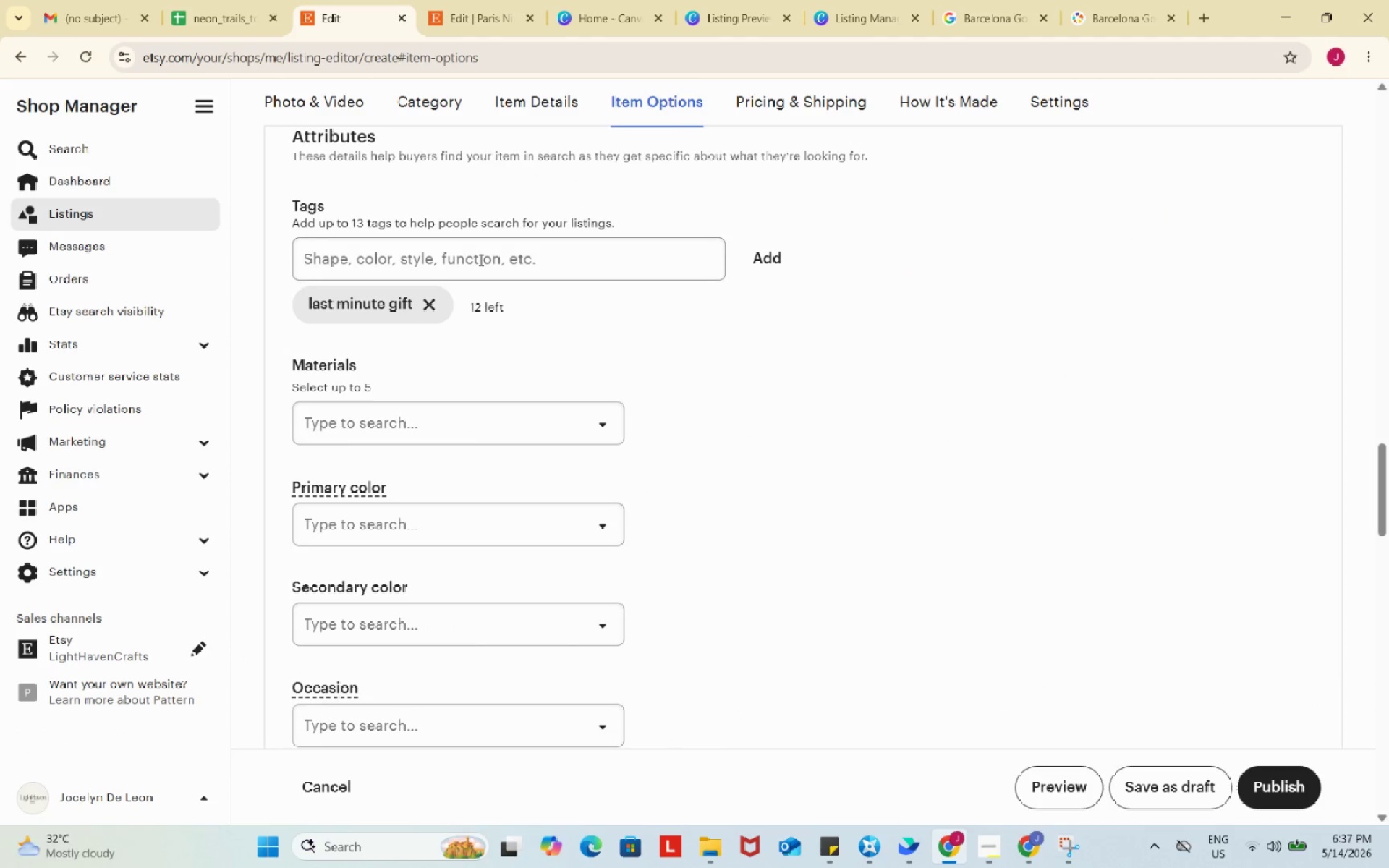 
left_click([480, 260])
 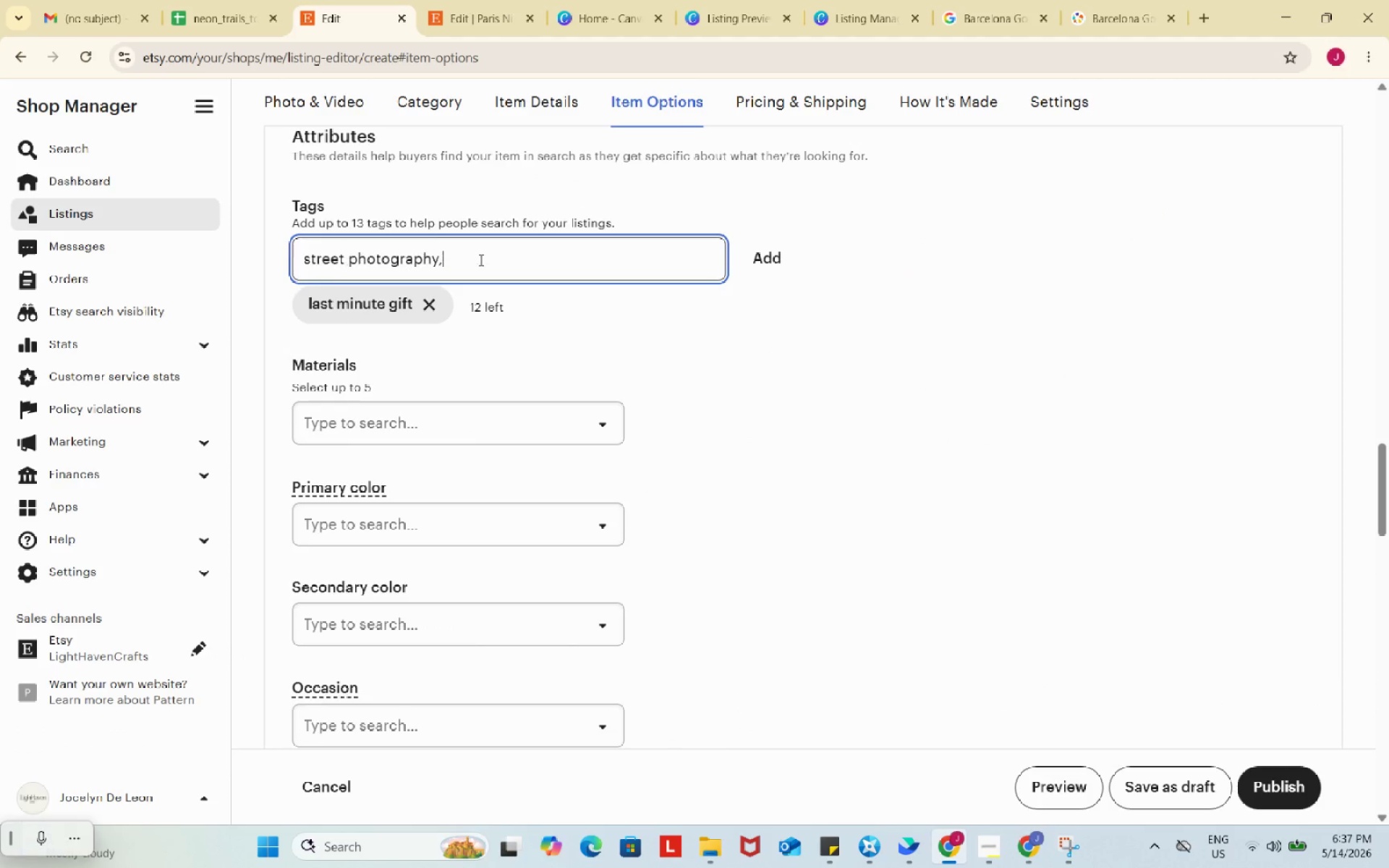 
key(Control+ControlLeft)
 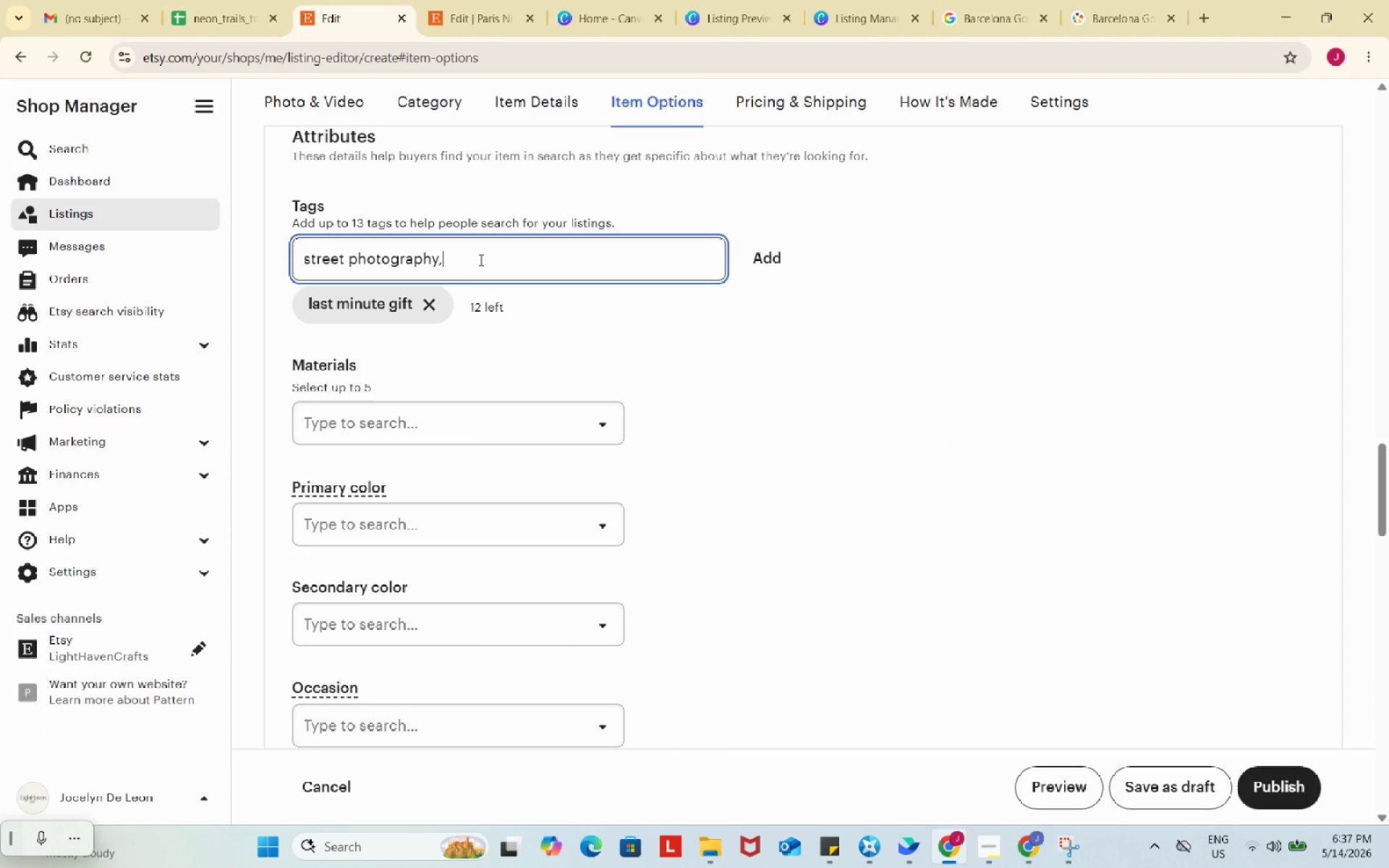 
key(Control+V)
 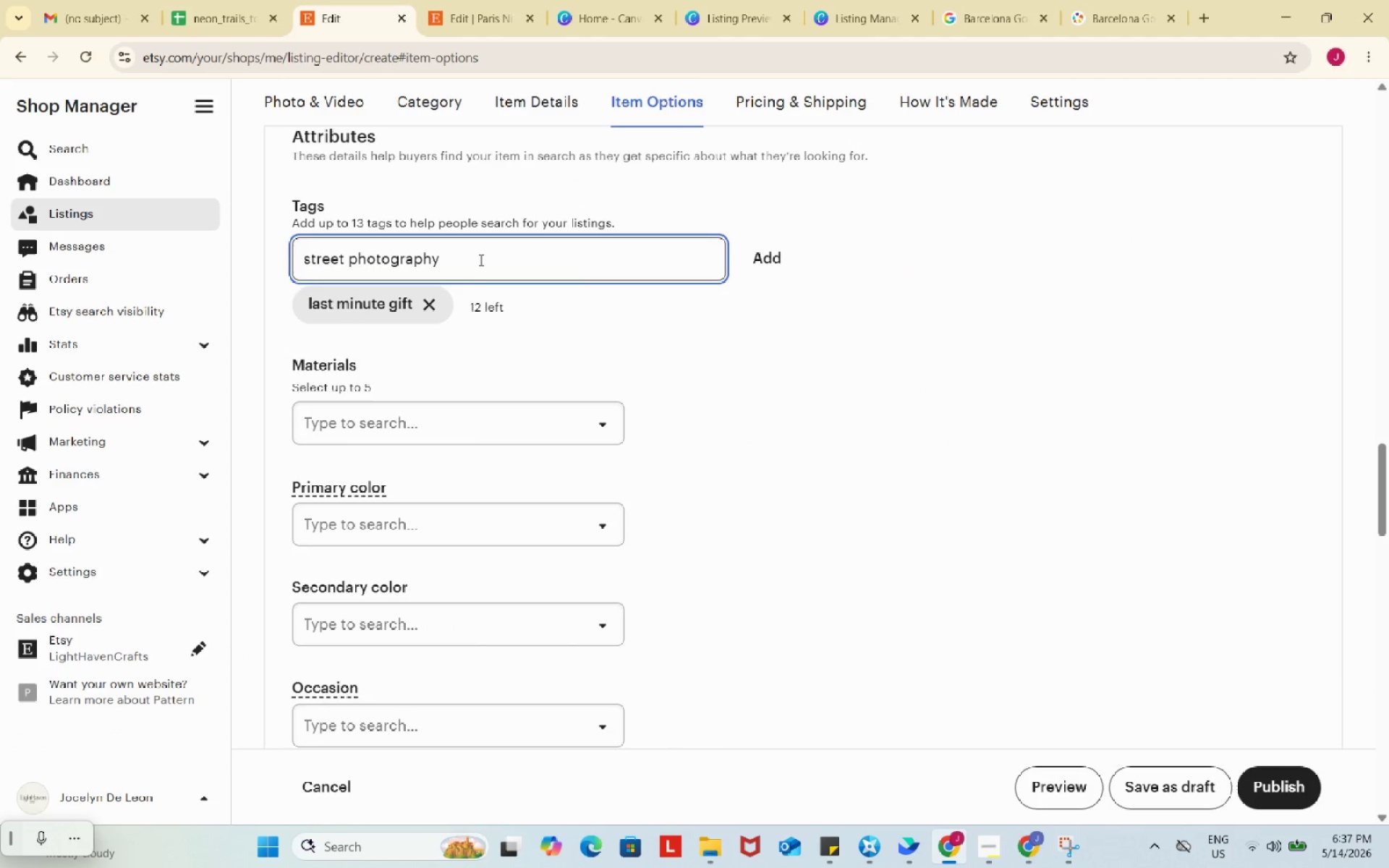 
key(Backspace)
 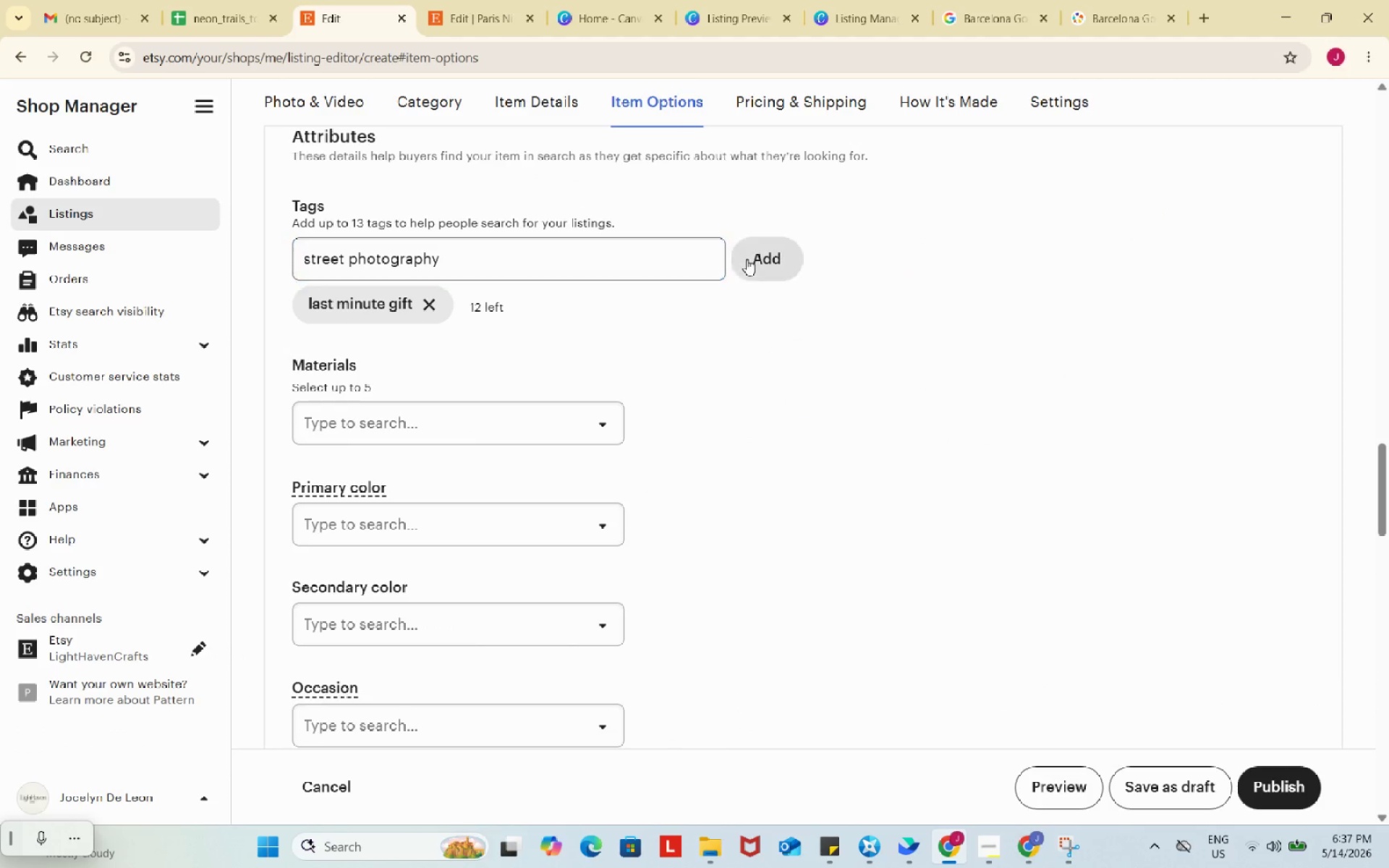 
left_click([747, 259])
 